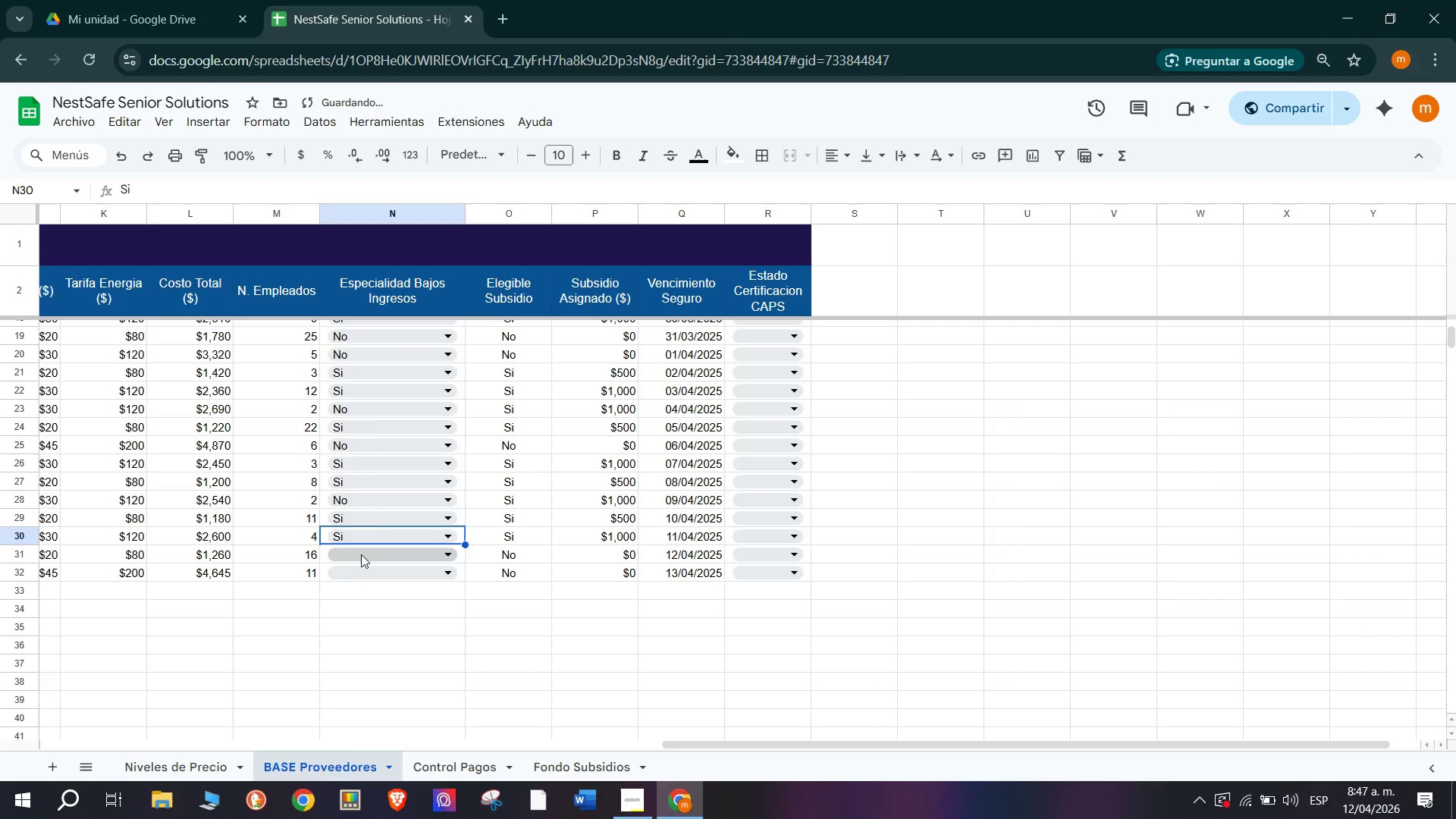 
left_click([361, 551])
 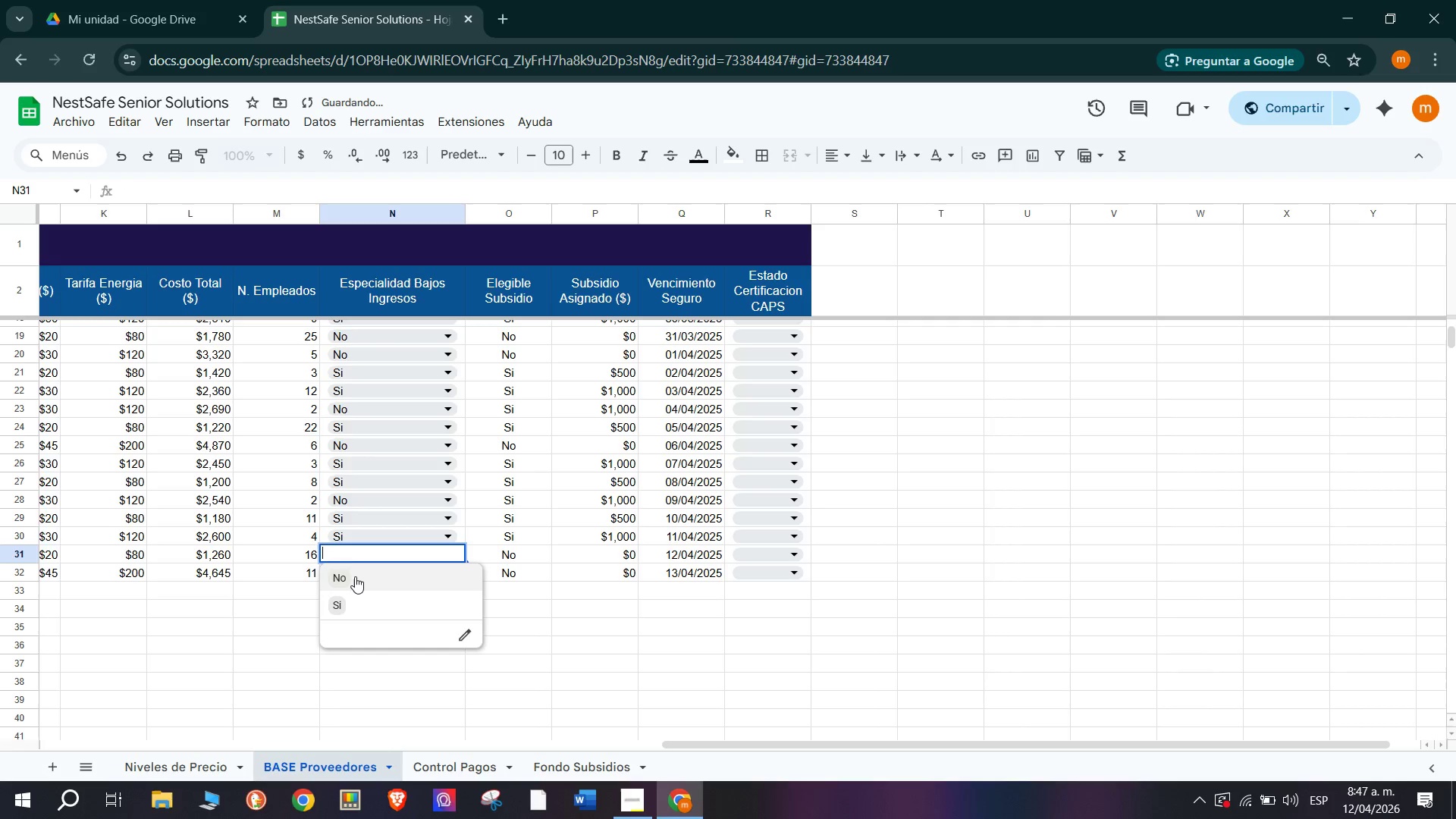 
left_click([355, 579])
 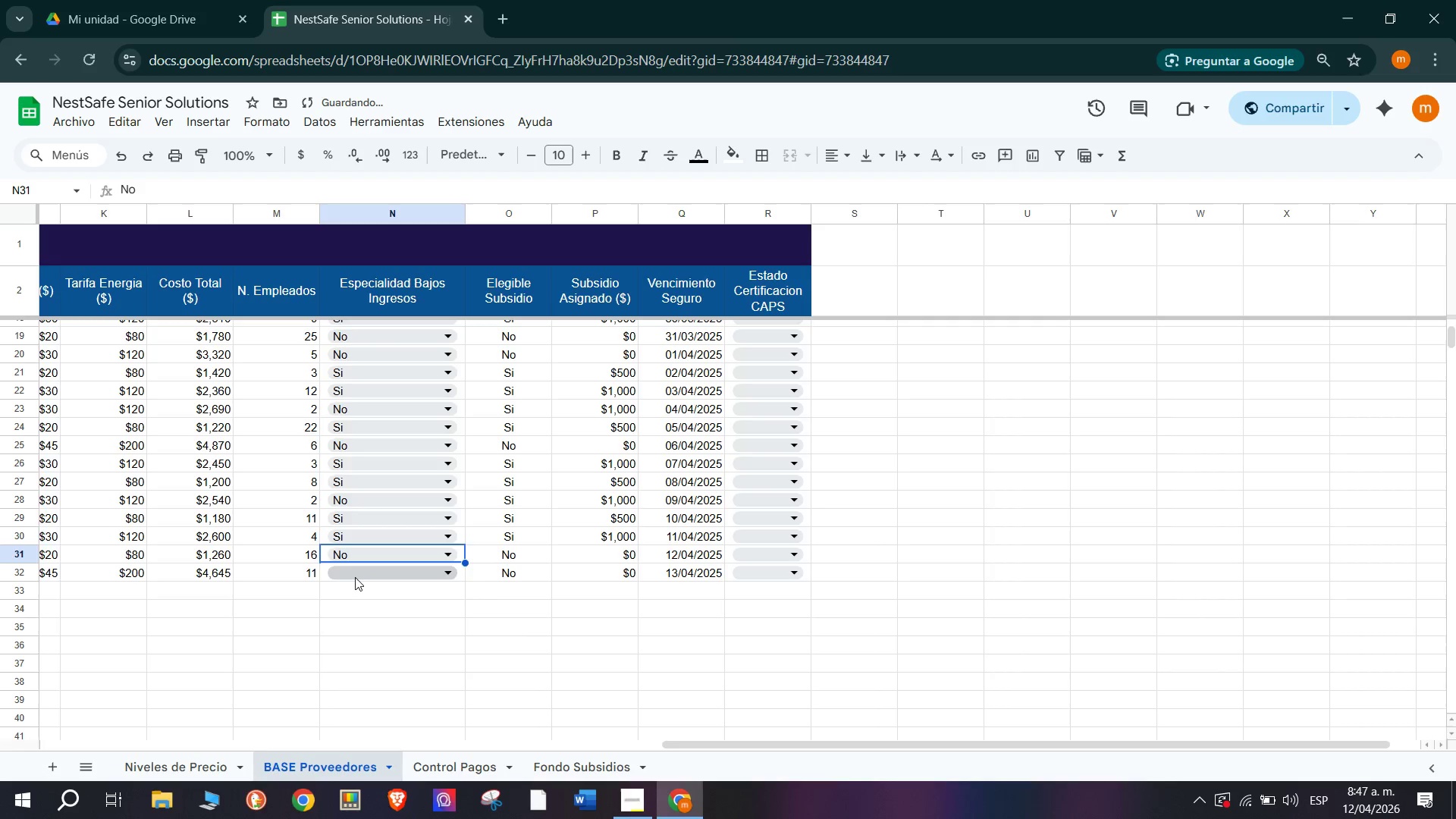 
left_click([356, 573])
 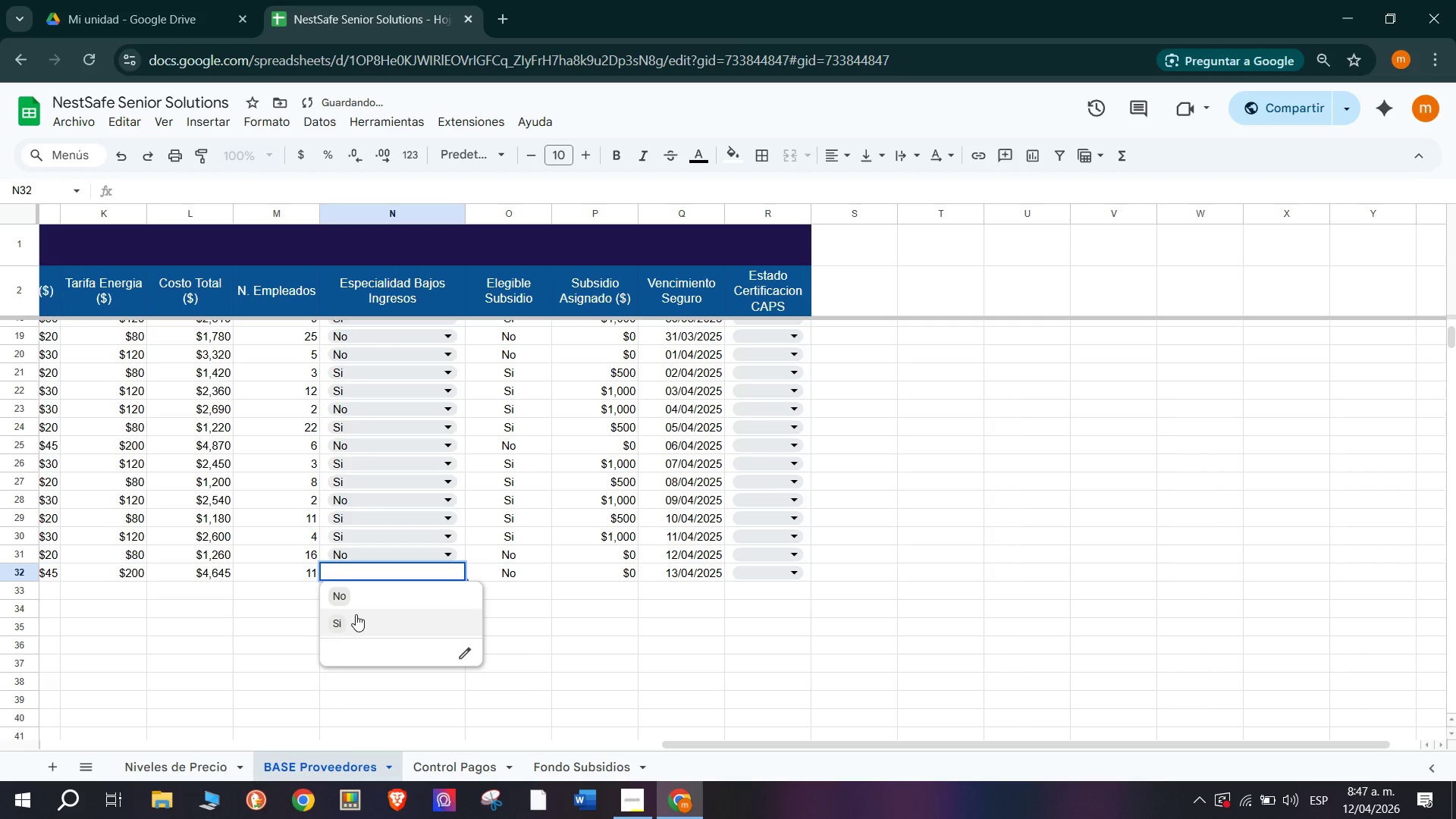 
left_click([356, 617])
 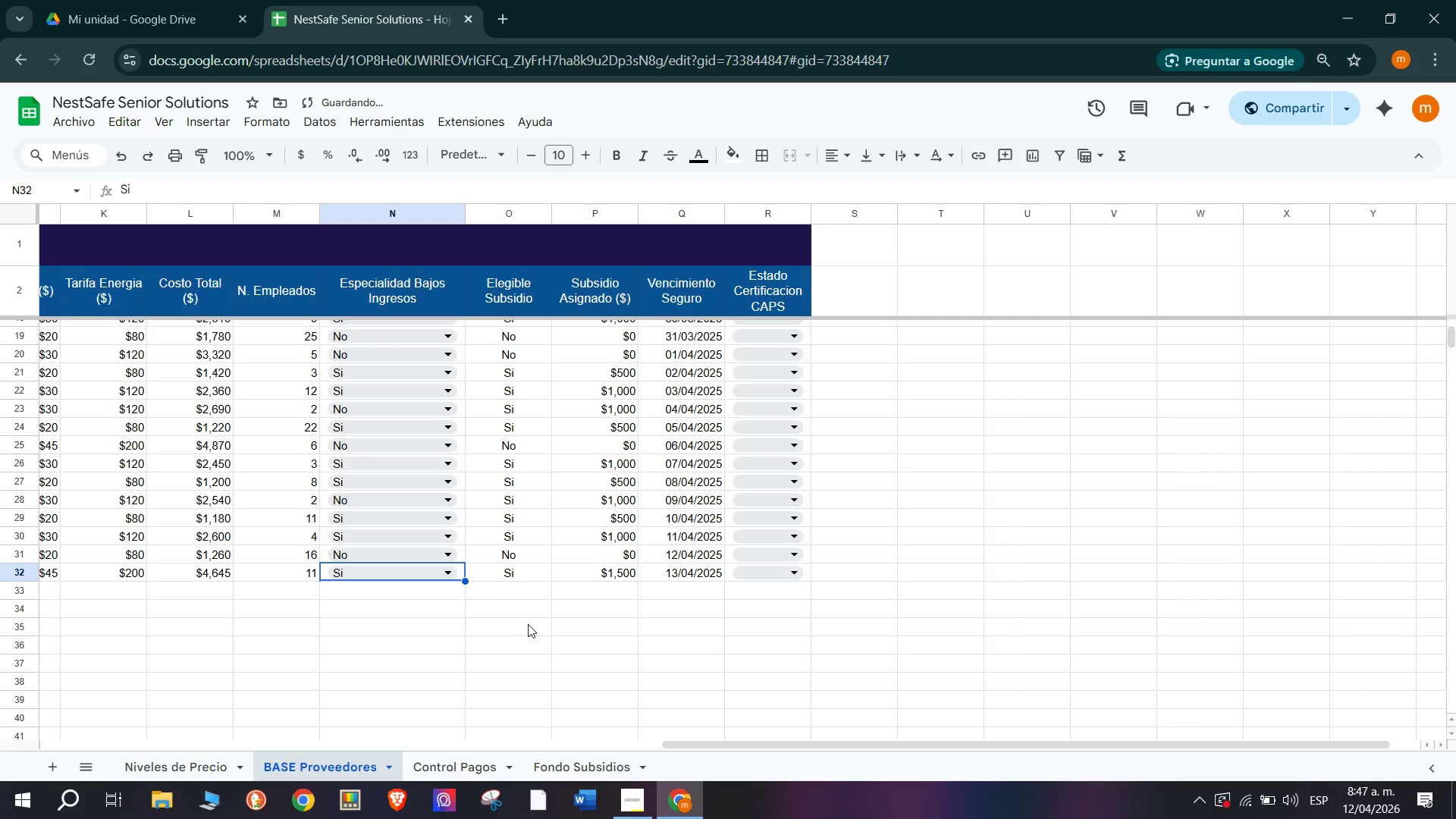 
left_click([528, 624])
 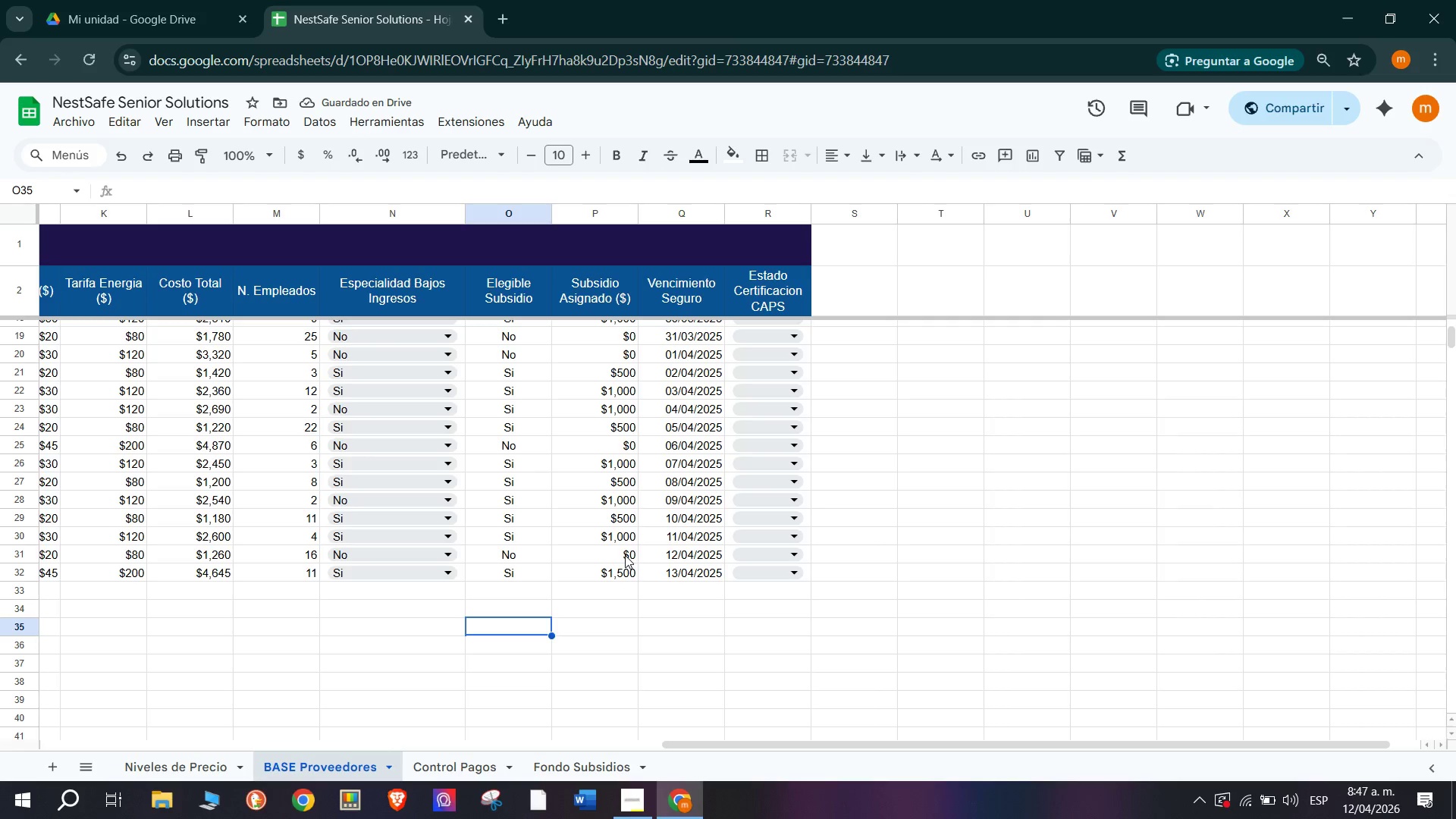 
scroll: coordinate [550, 543], scroll_direction: up, amount: 8.0
 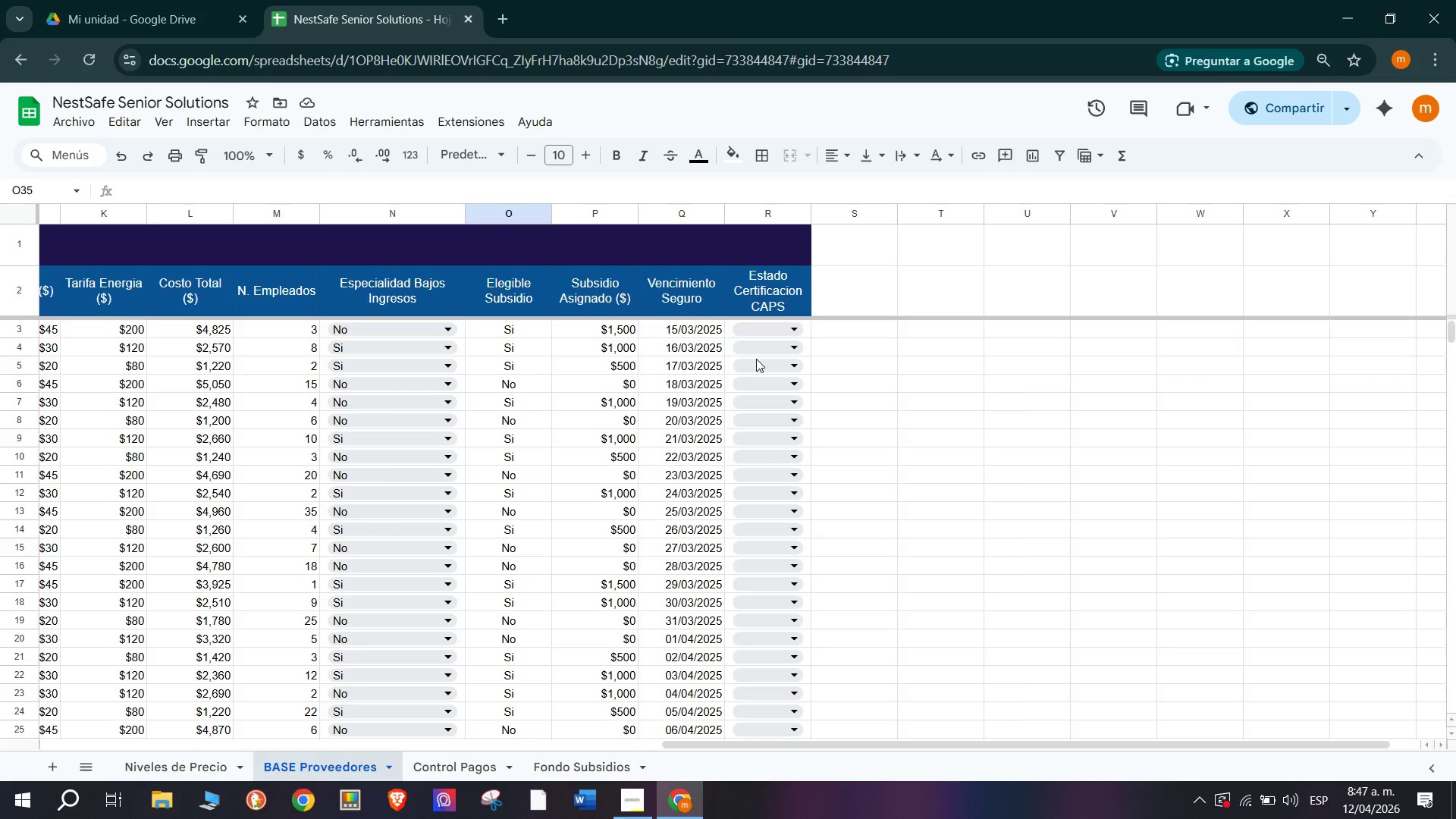 
wait(7.97)
 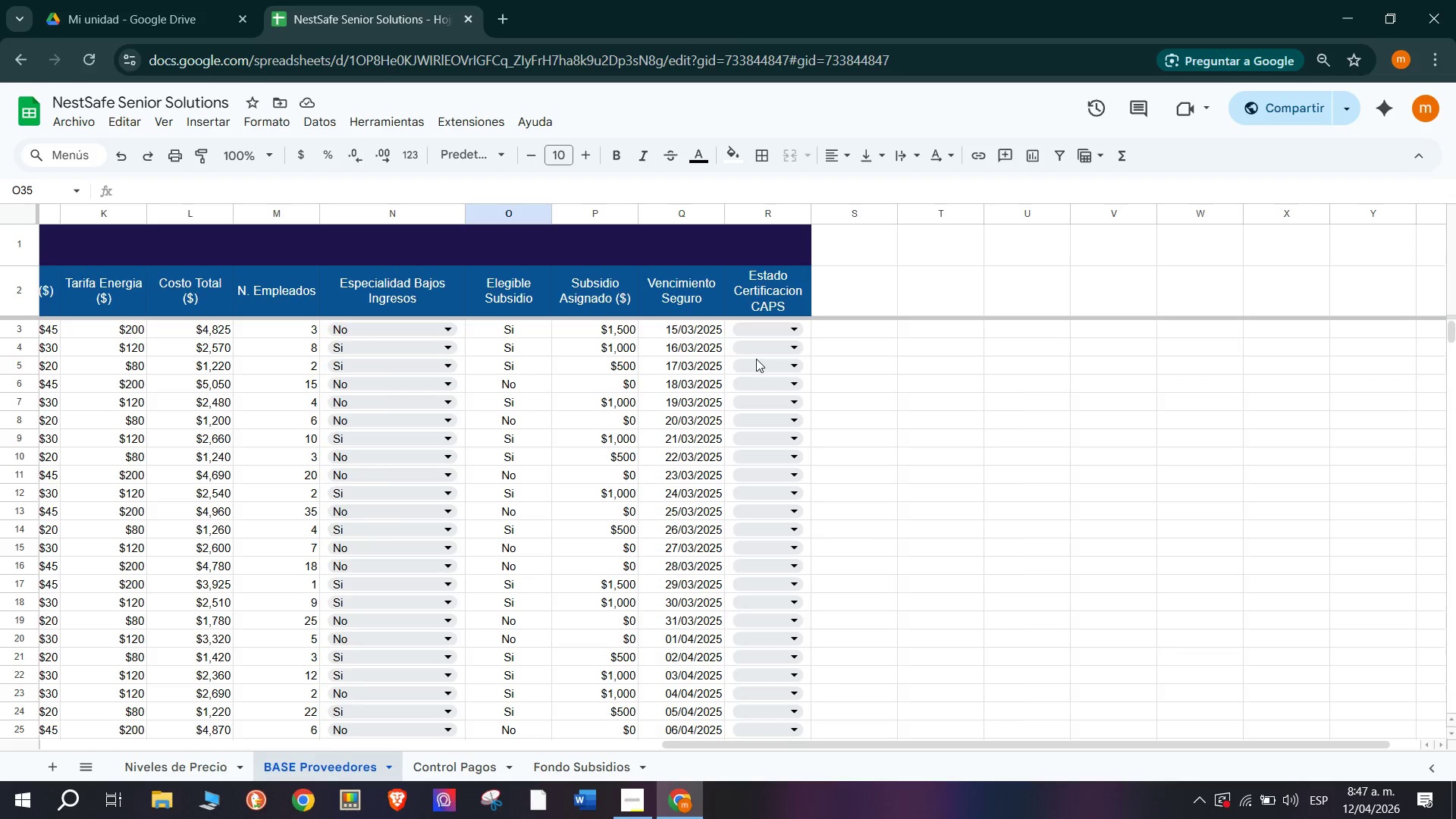 
left_click([777, 337])
 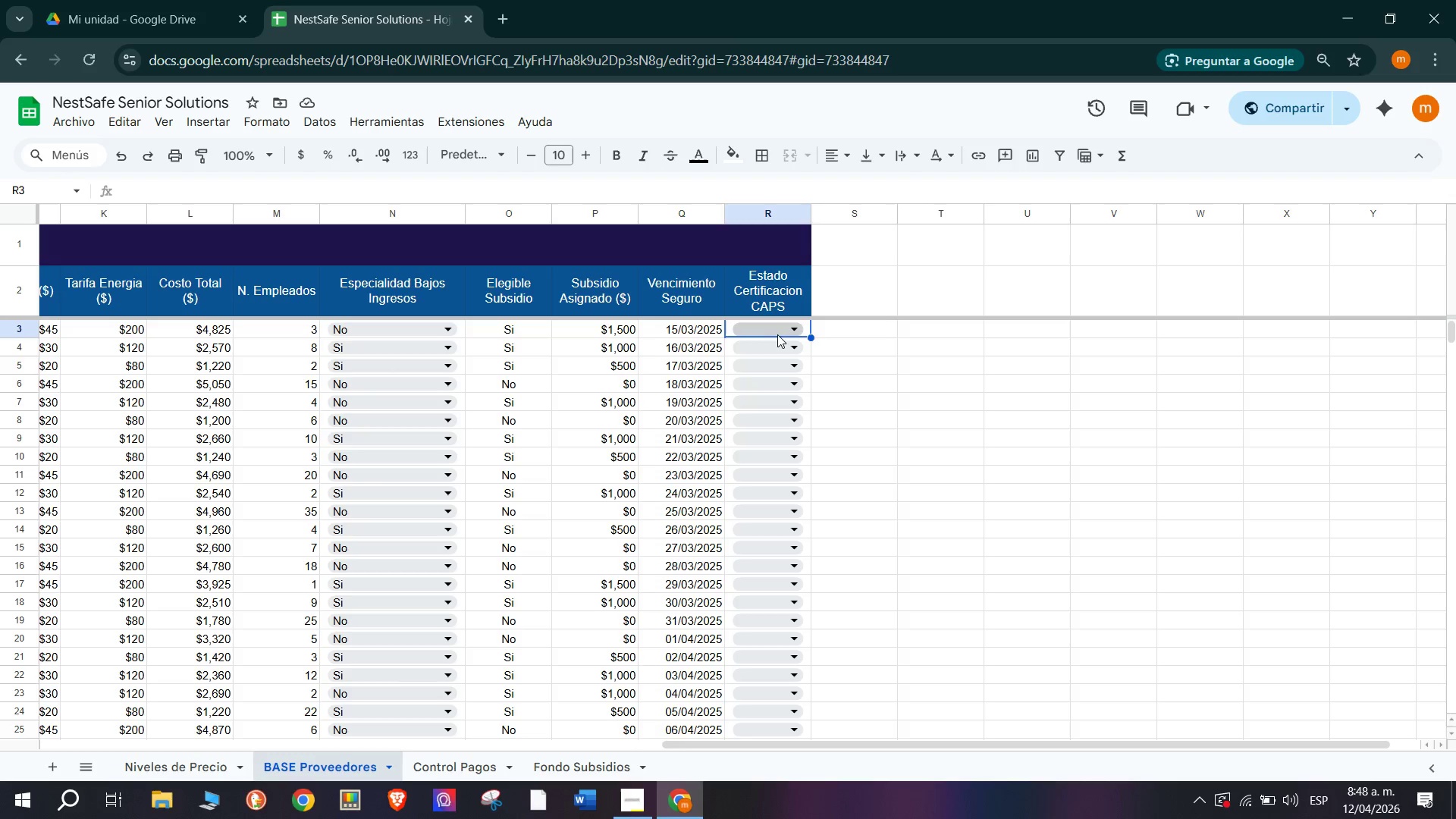 
left_click([780, 325])
 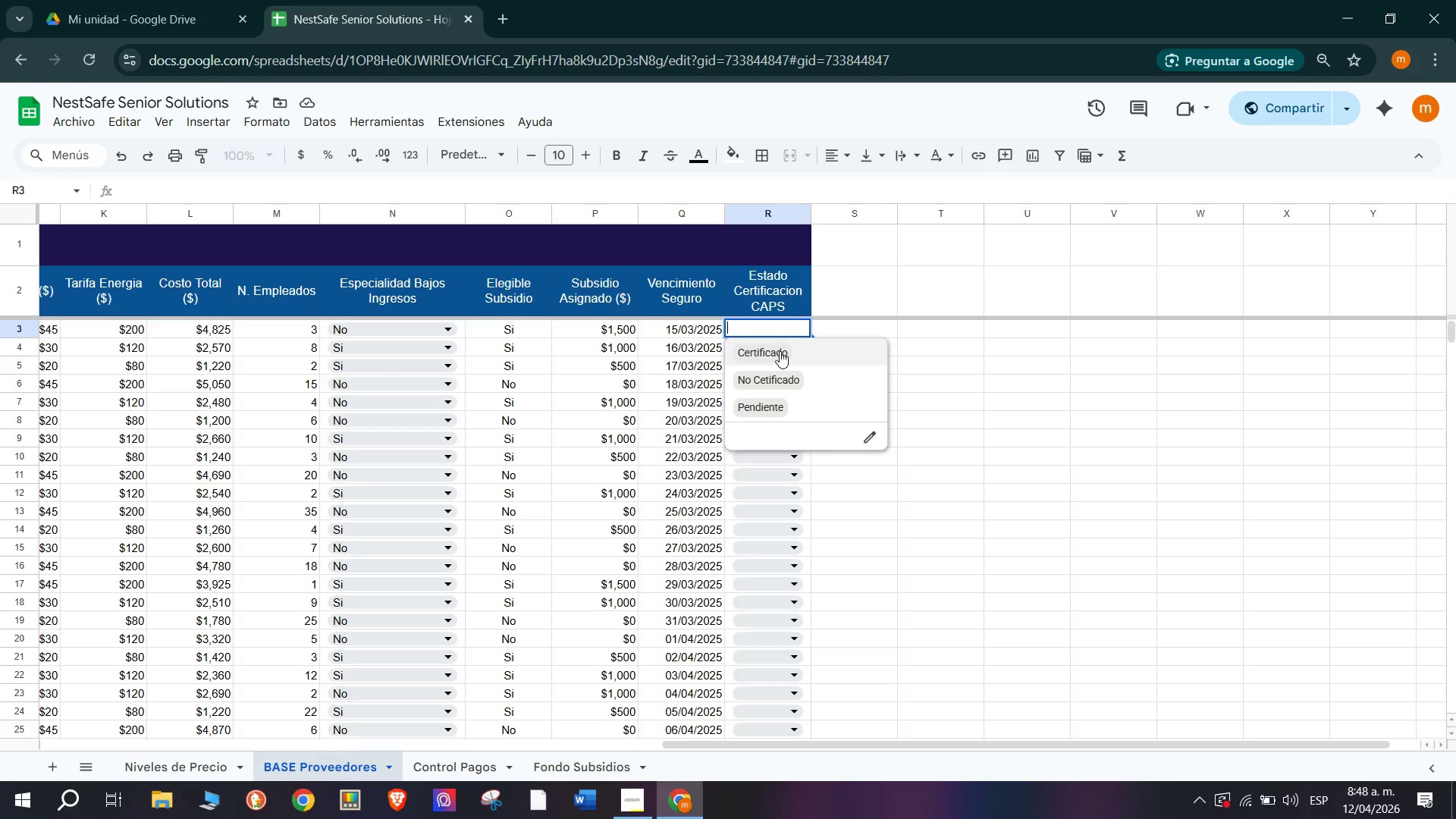 
left_click([780, 353])
 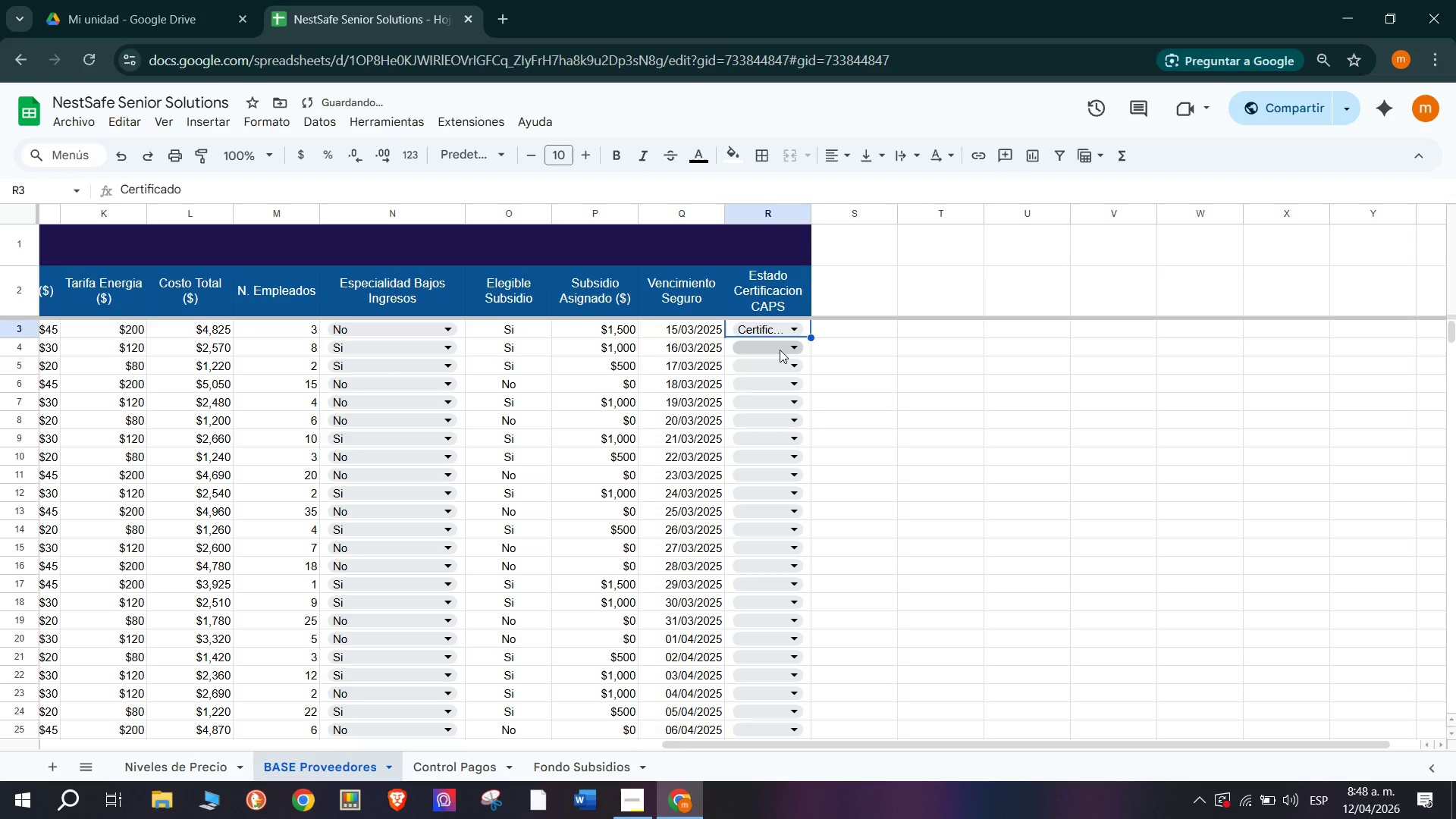 
left_click([780, 350])
 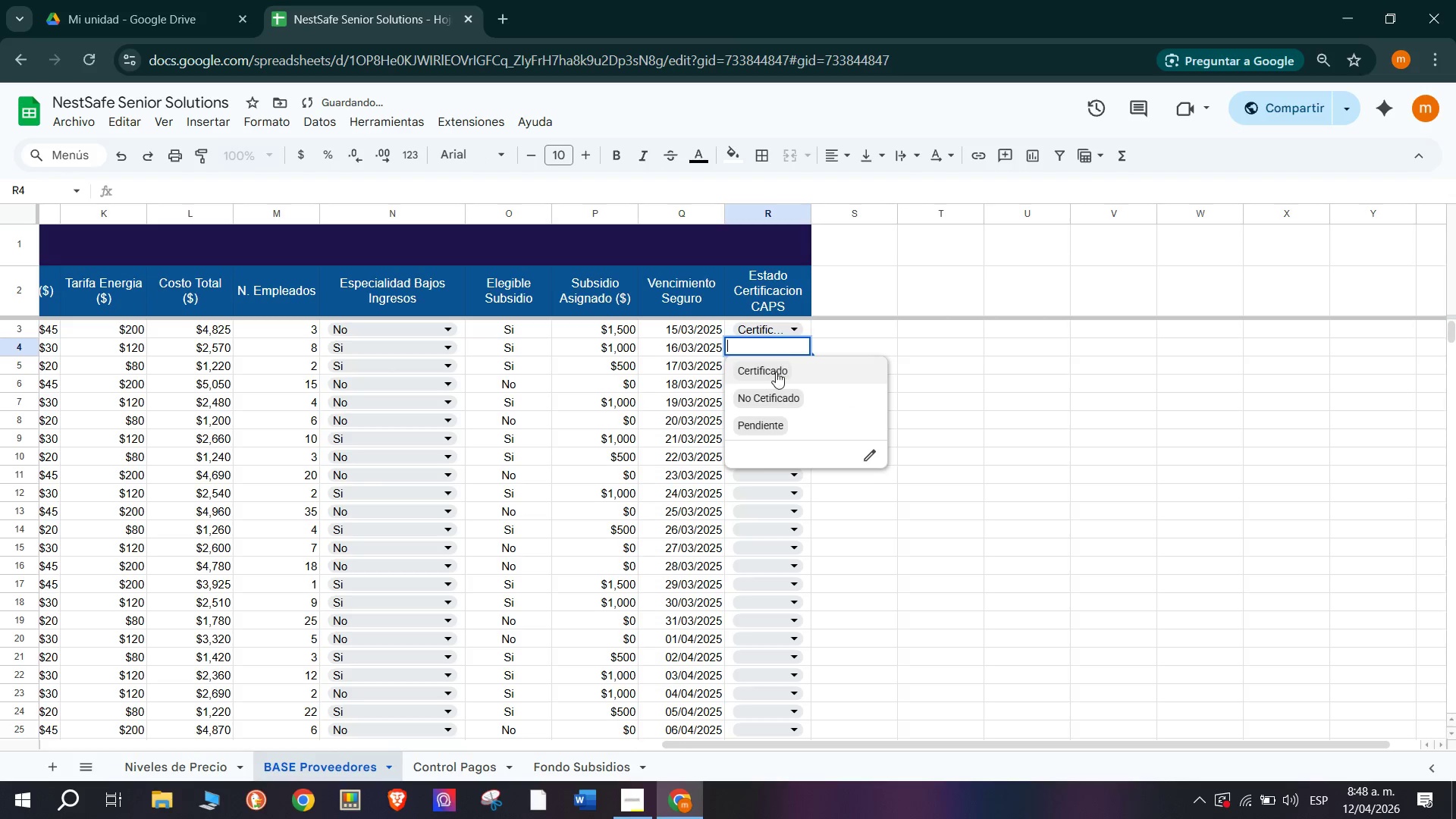 
left_click([776, 372])
 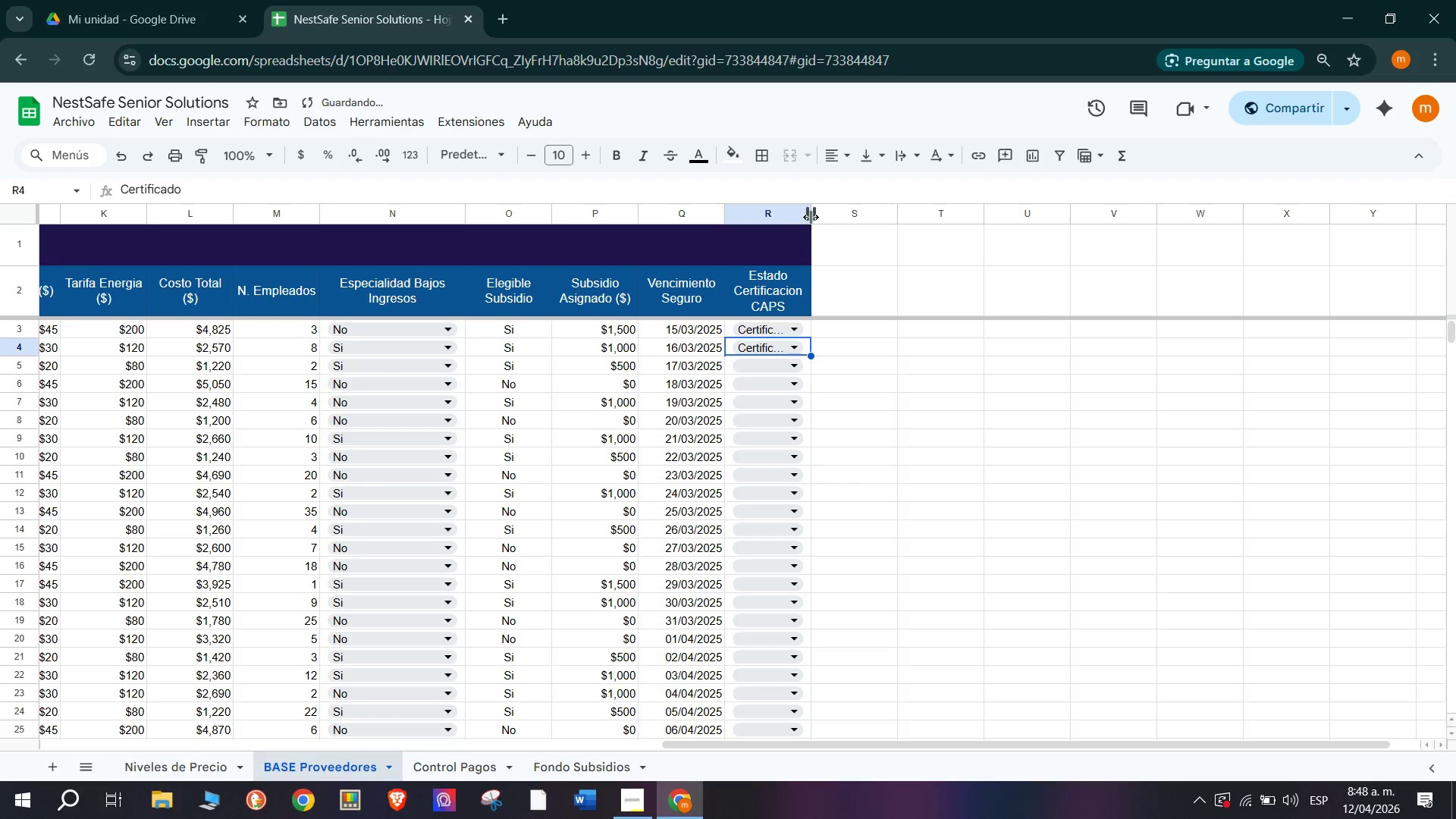 
left_click_drag(start_coordinate=[812, 212], to_coordinate=[844, 218])
 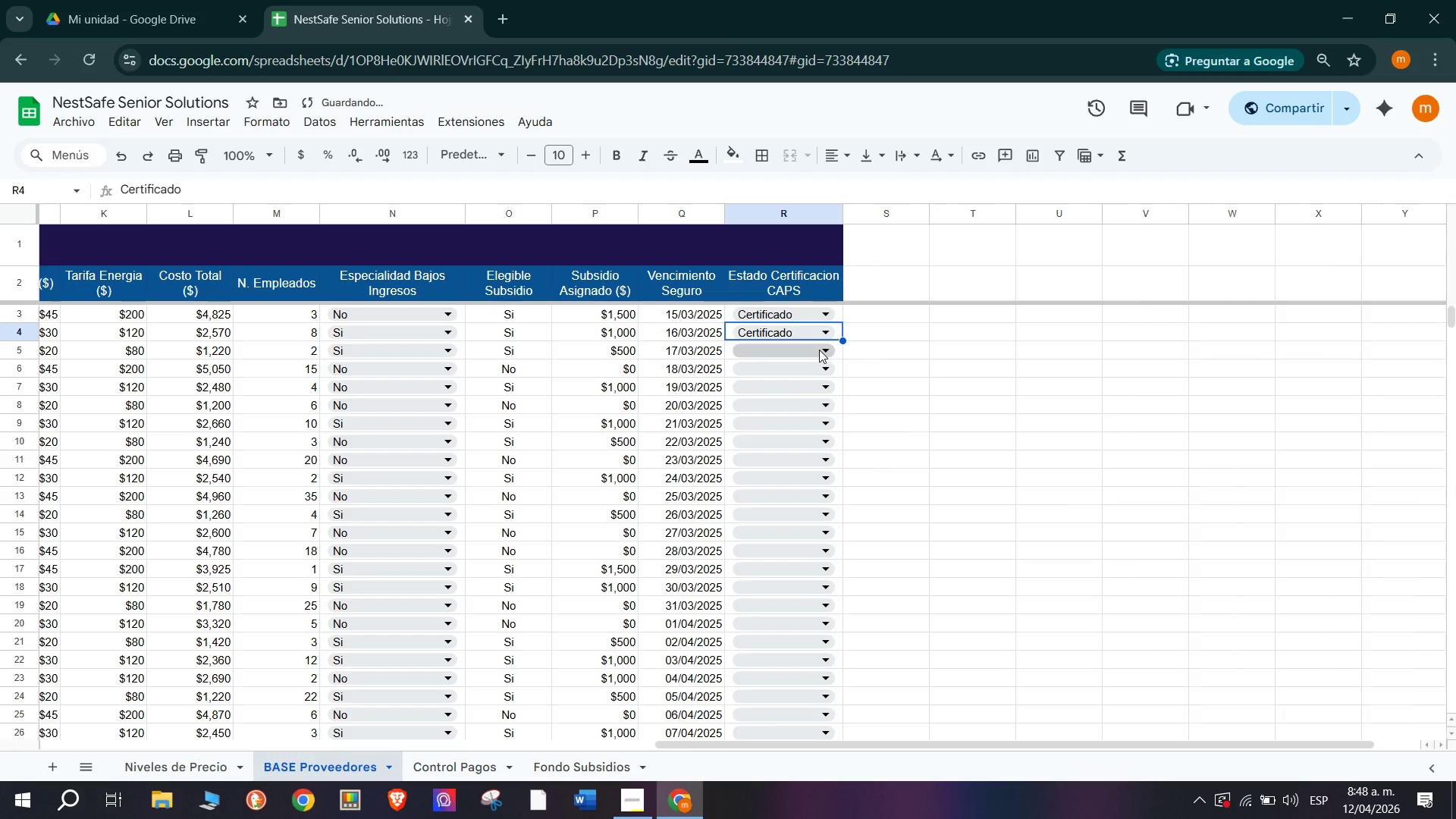 
left_click([819, 347])
 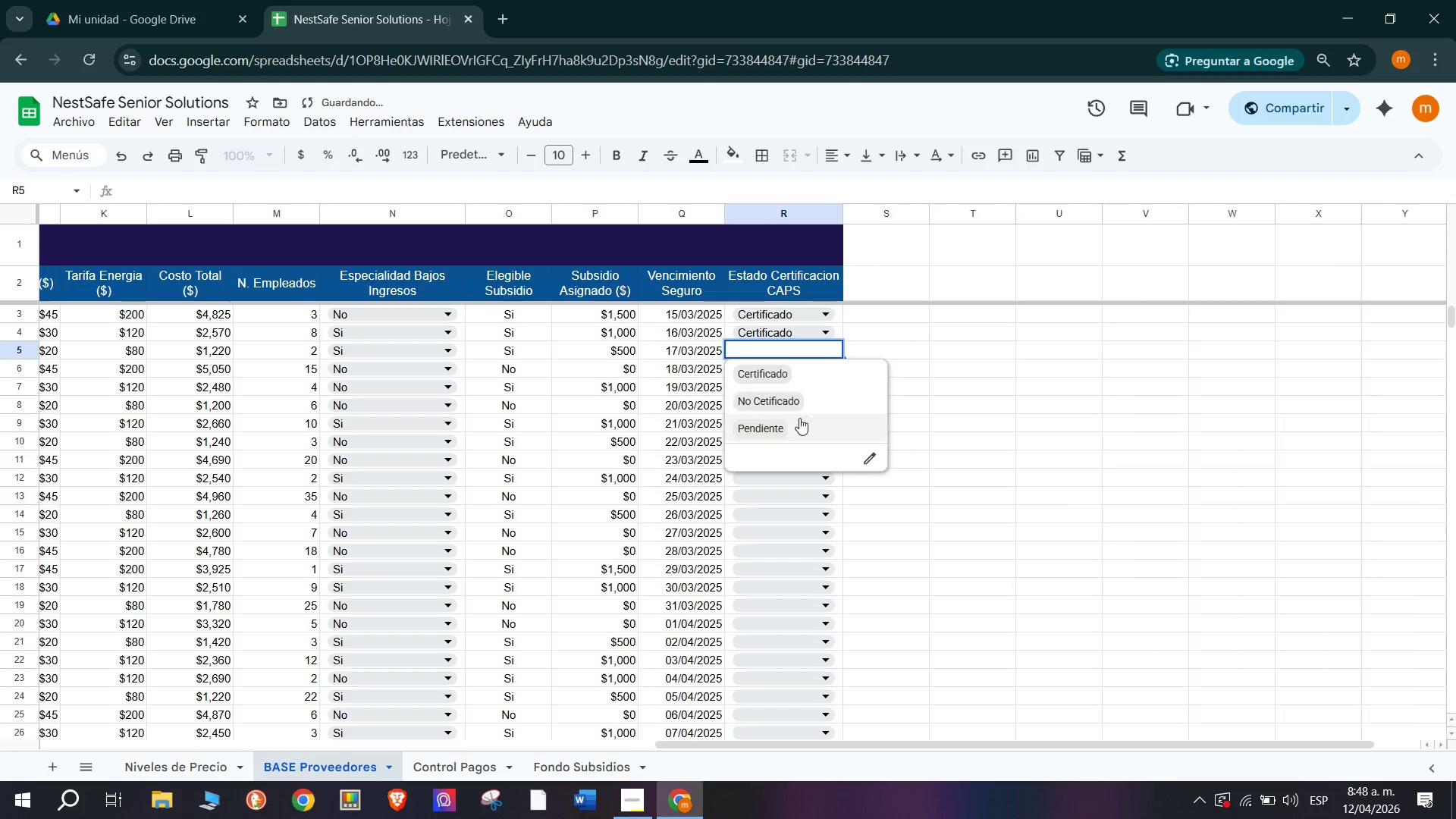 
left_click([799, 429])
 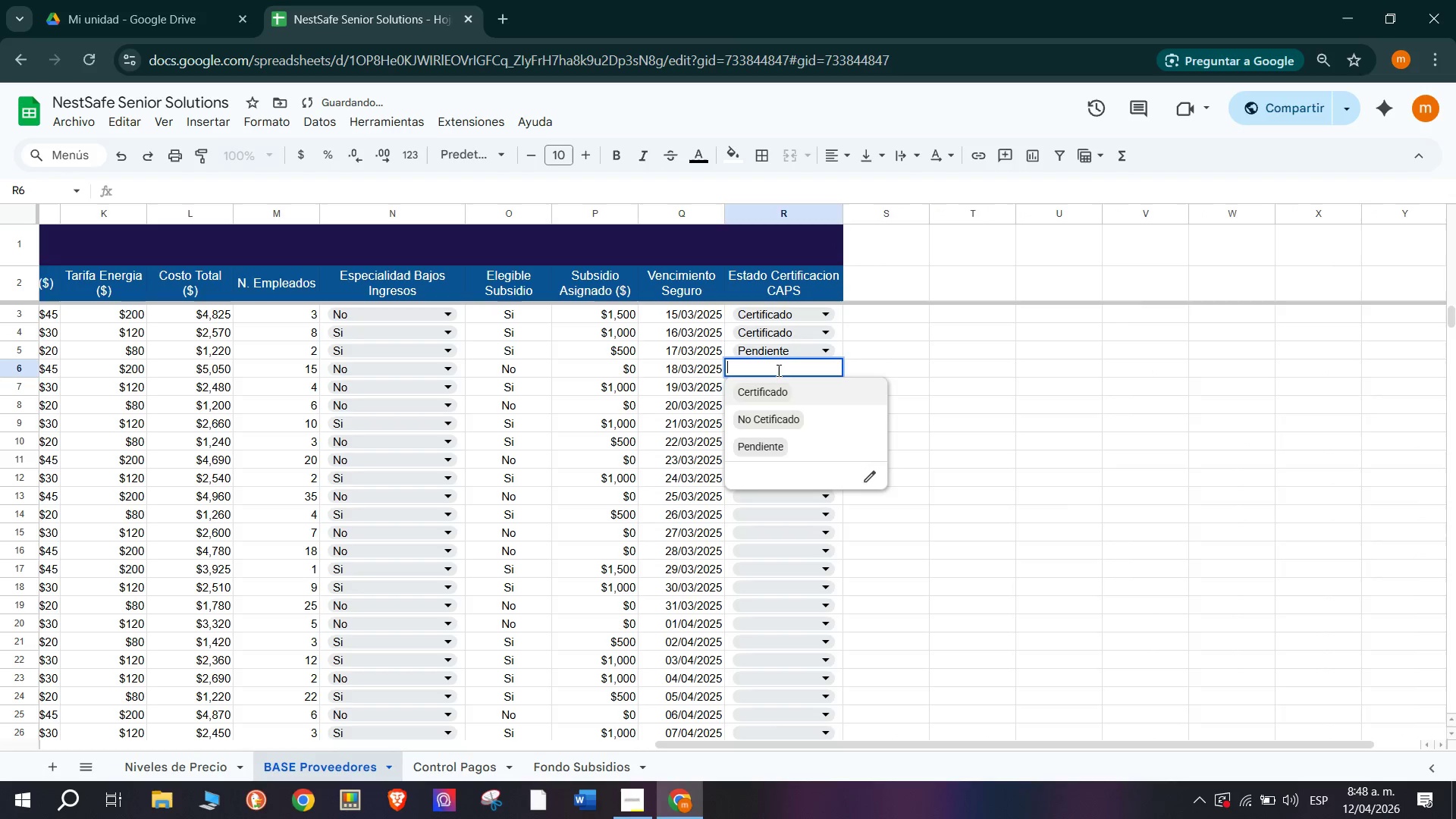 
double_click([783, 394])
 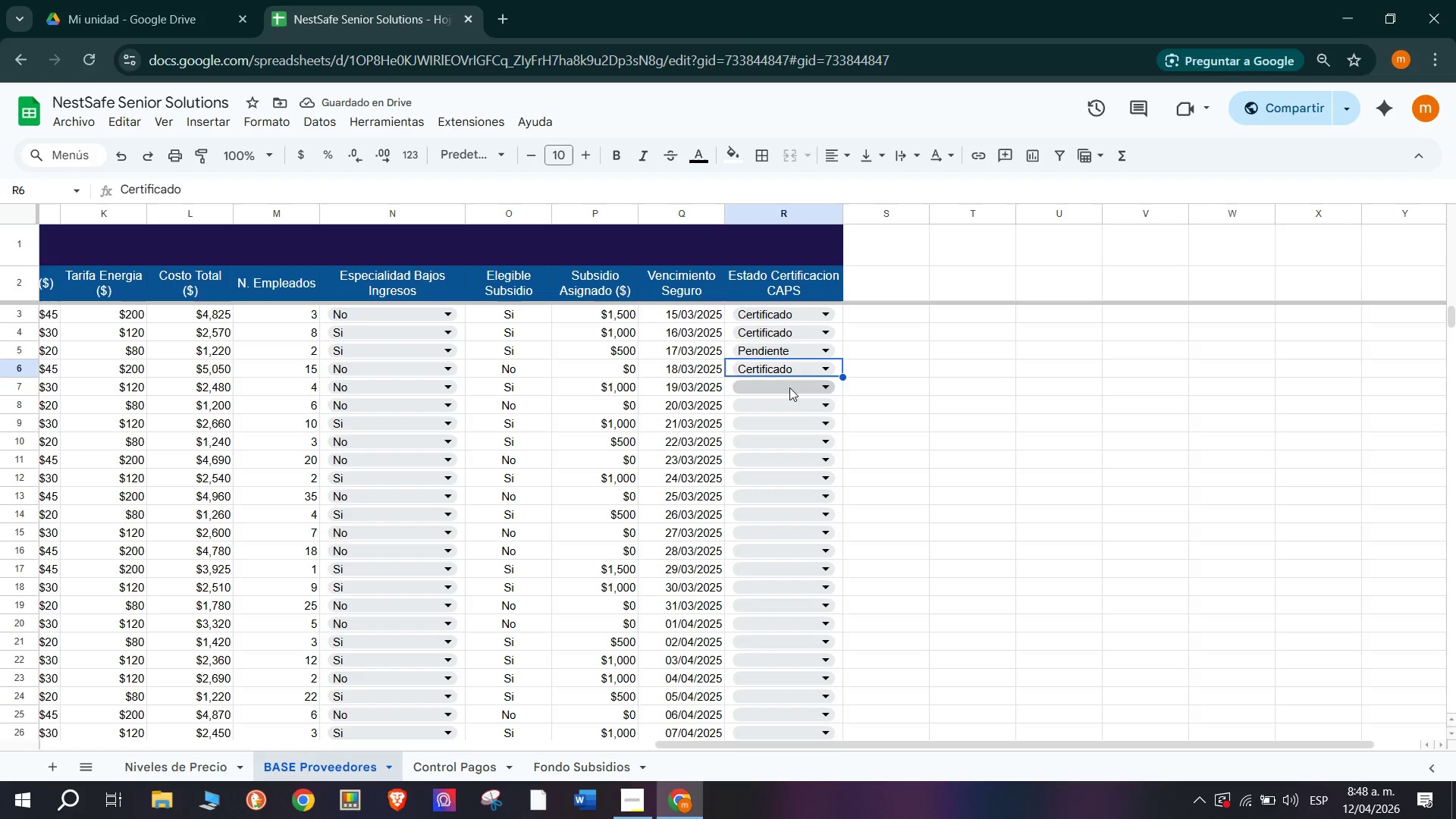 
wait(5.92)
 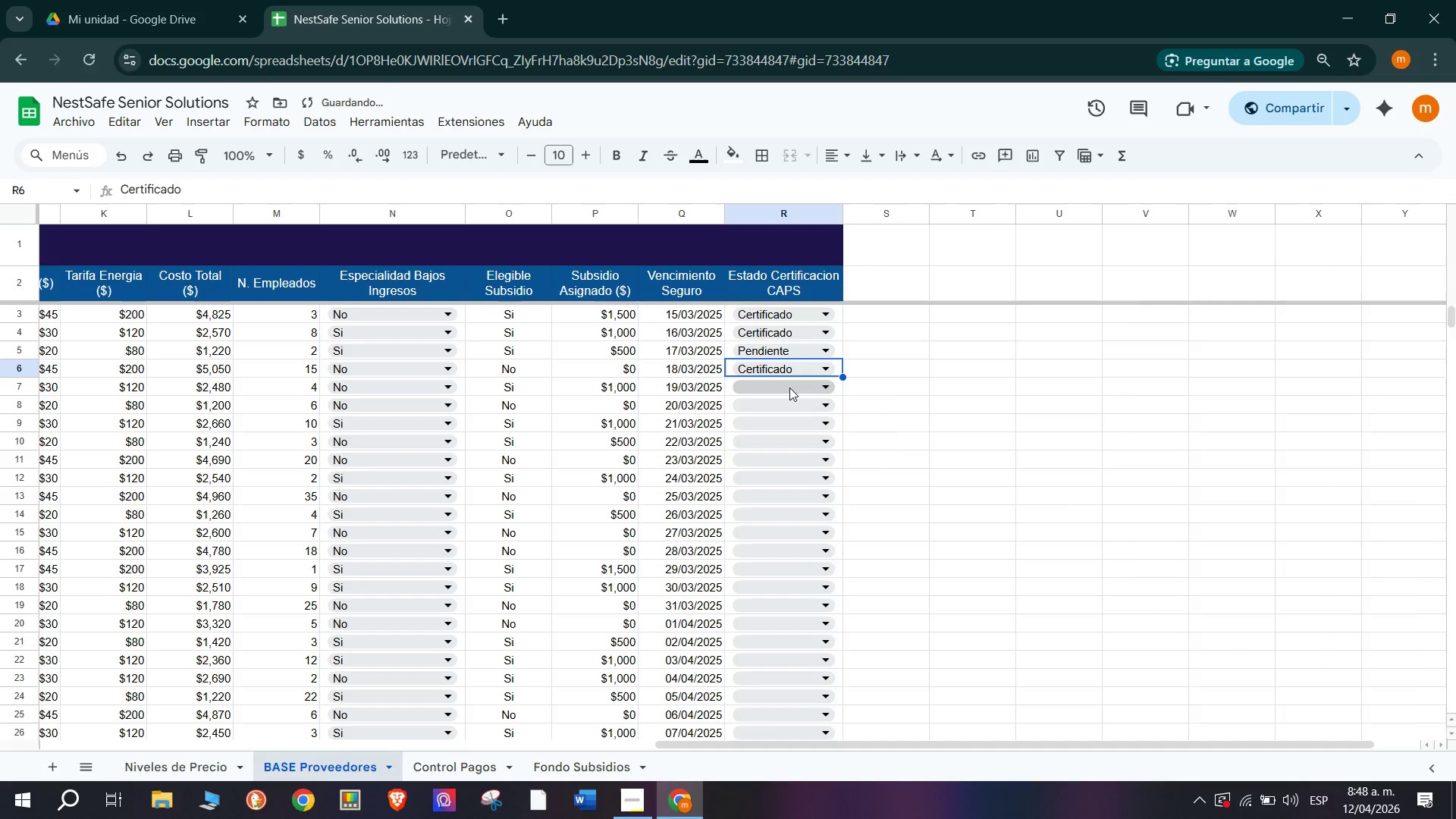 
left_click([789, 388])
 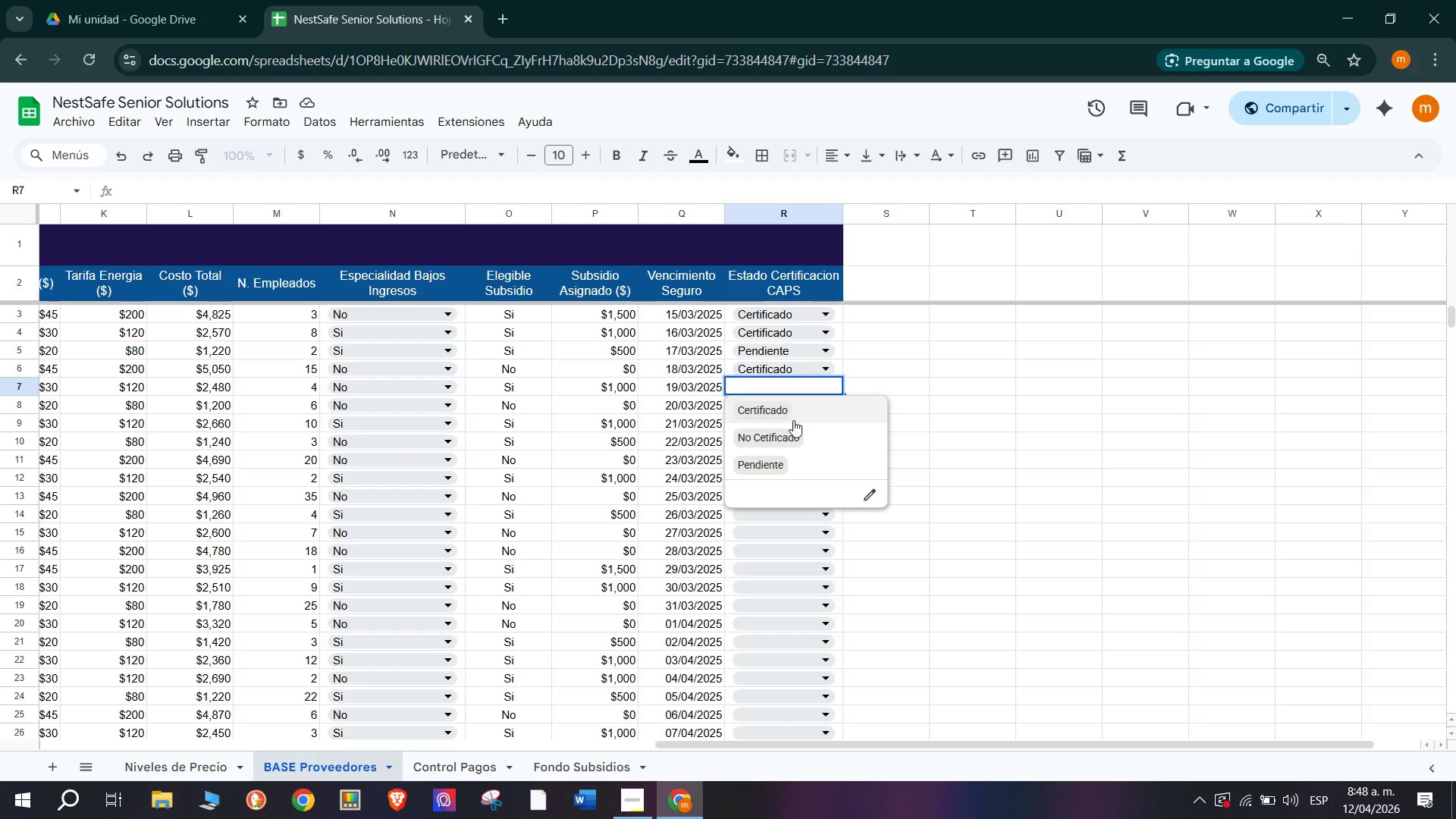 
left_click([794, 426])
 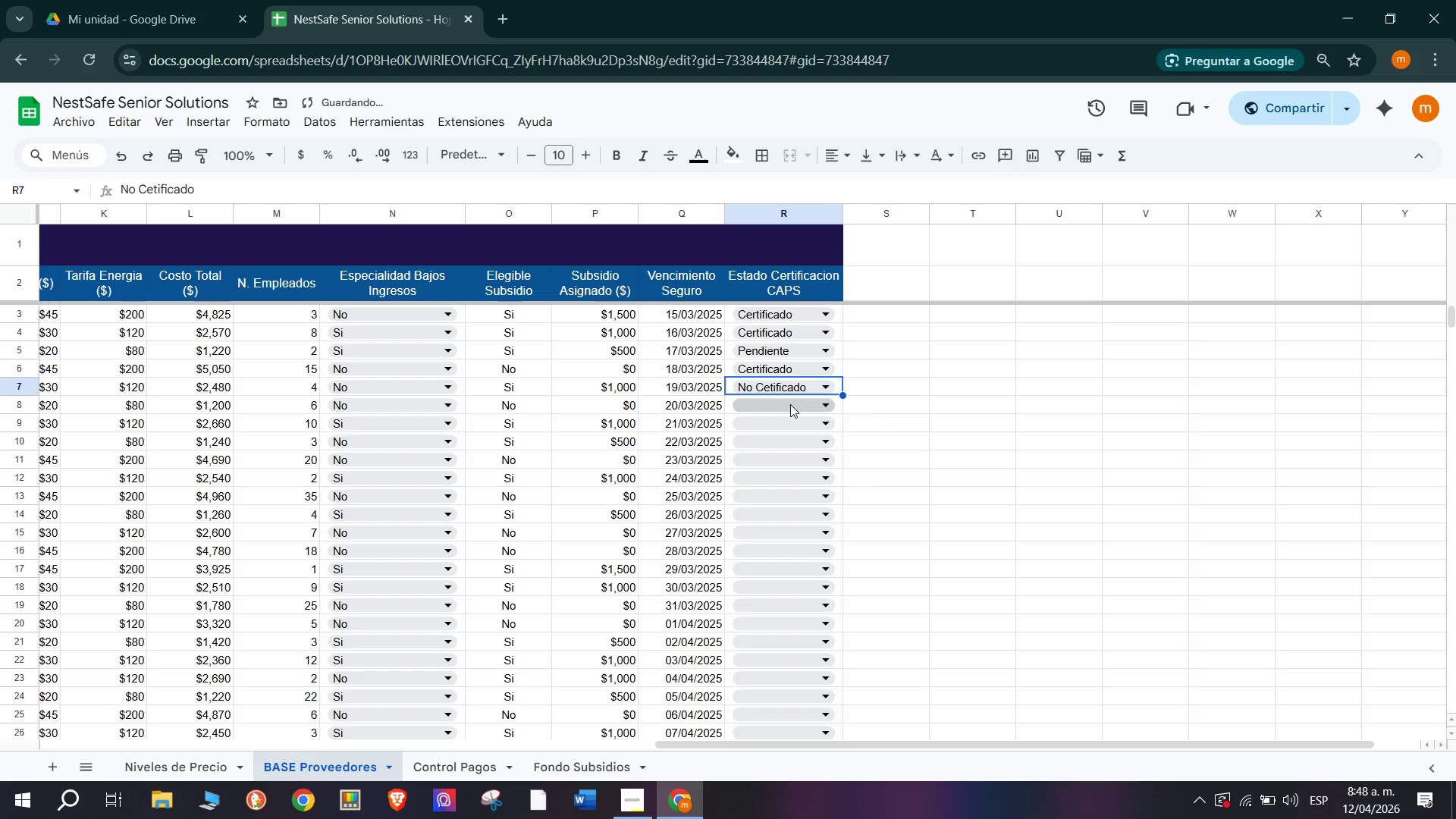 
left_click([790, 404])
 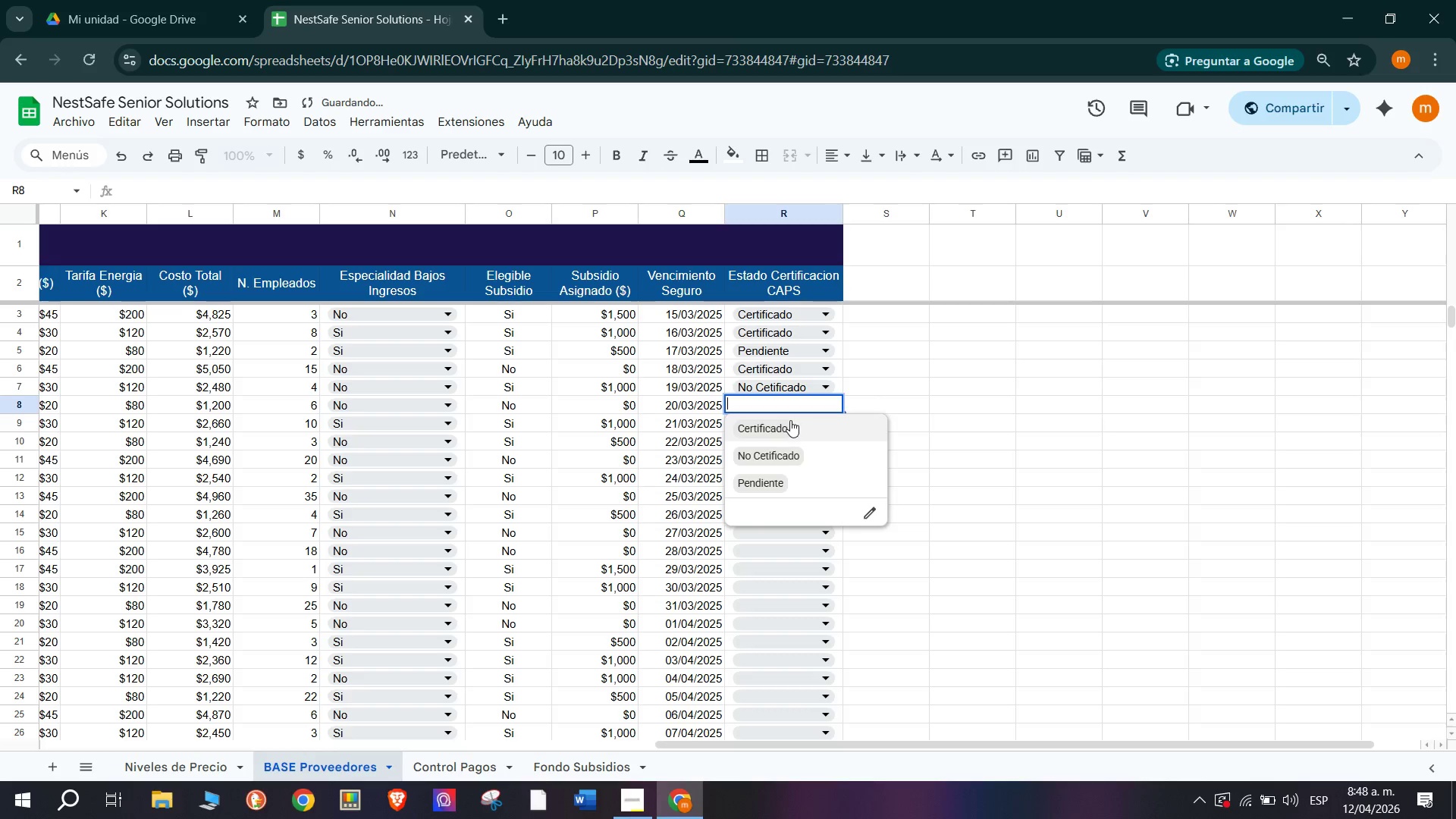 
left_click([790, 420])
 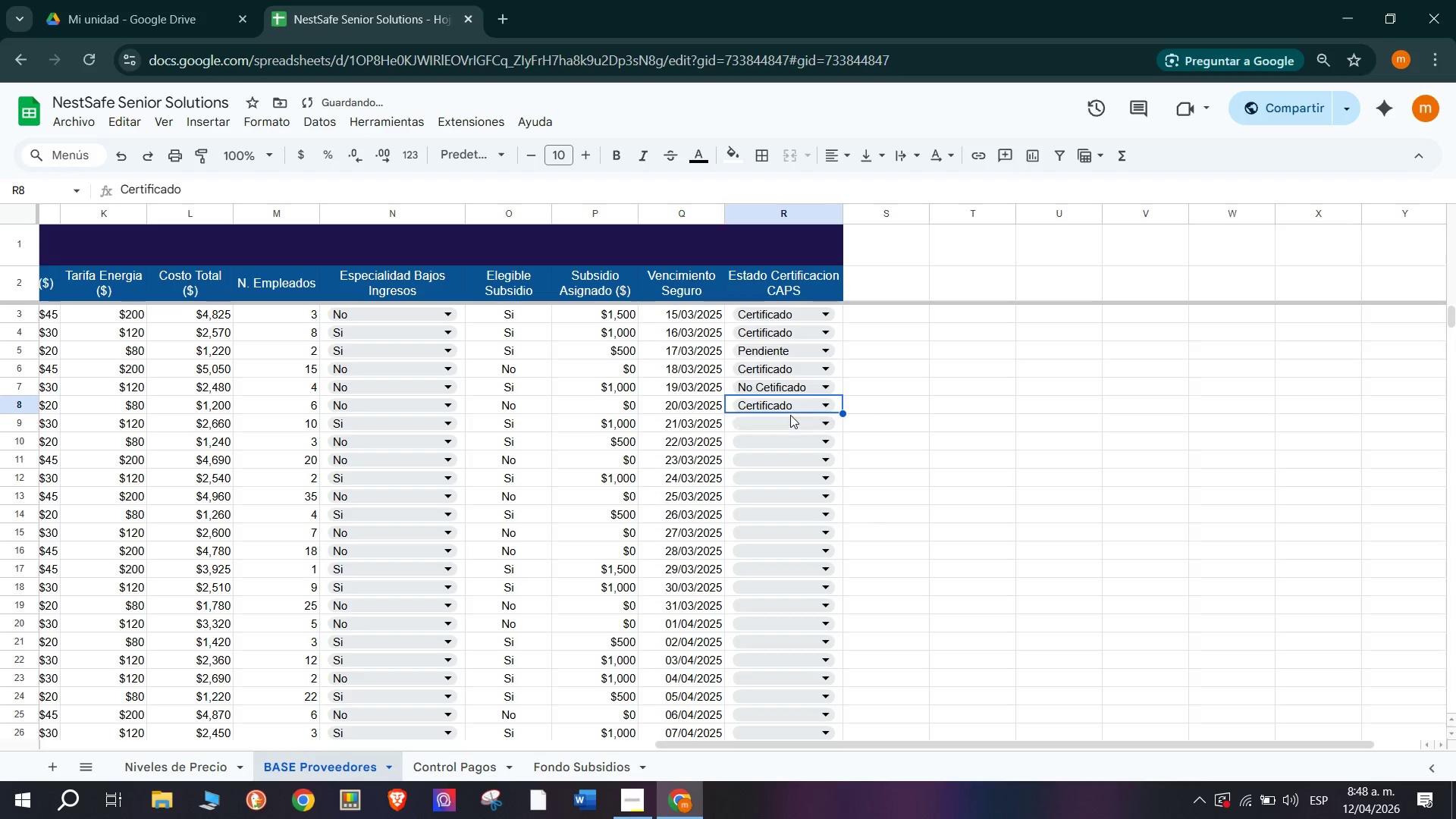 
left_click([790, 413])
 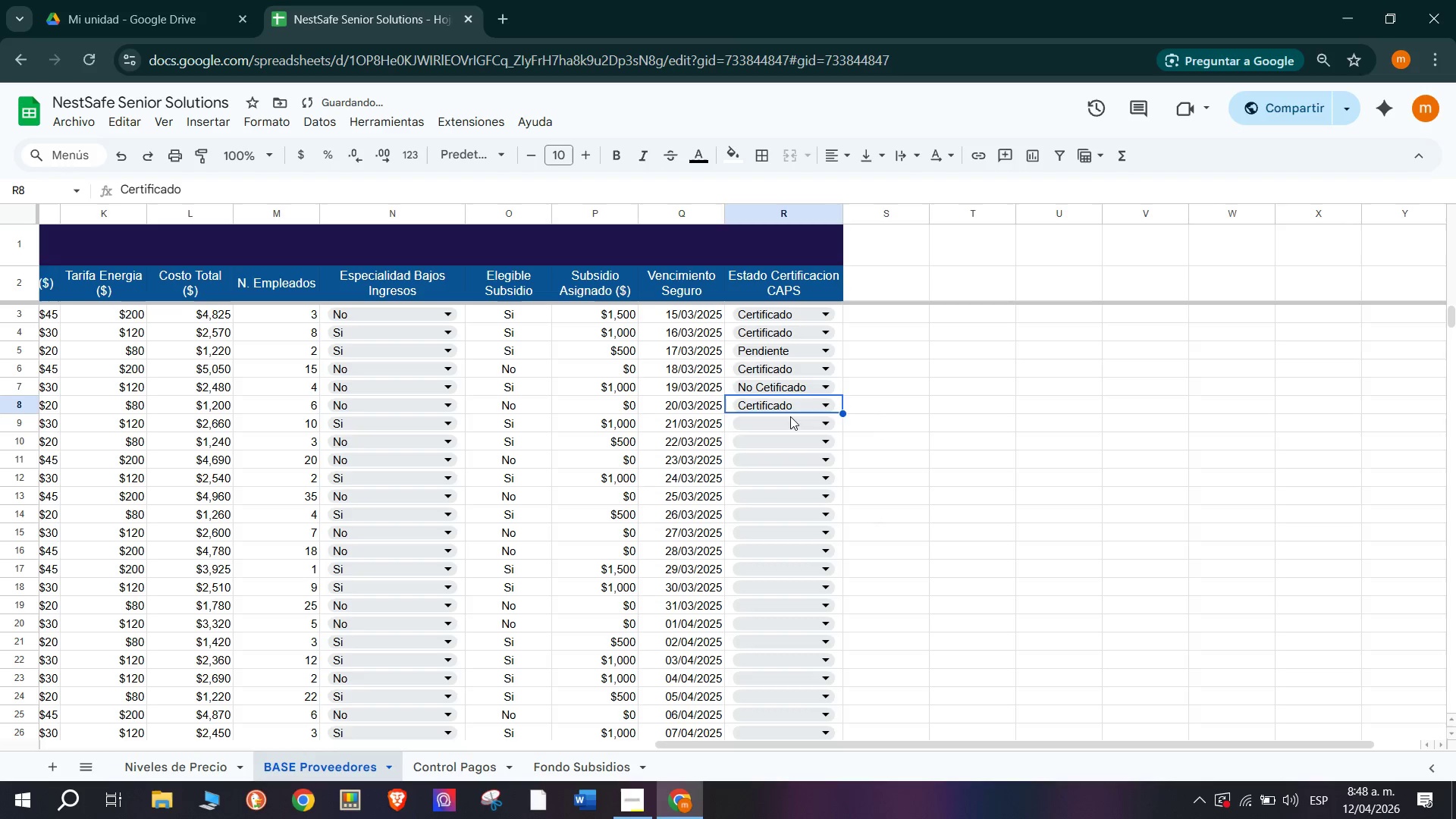 
left_click([790, 419])
 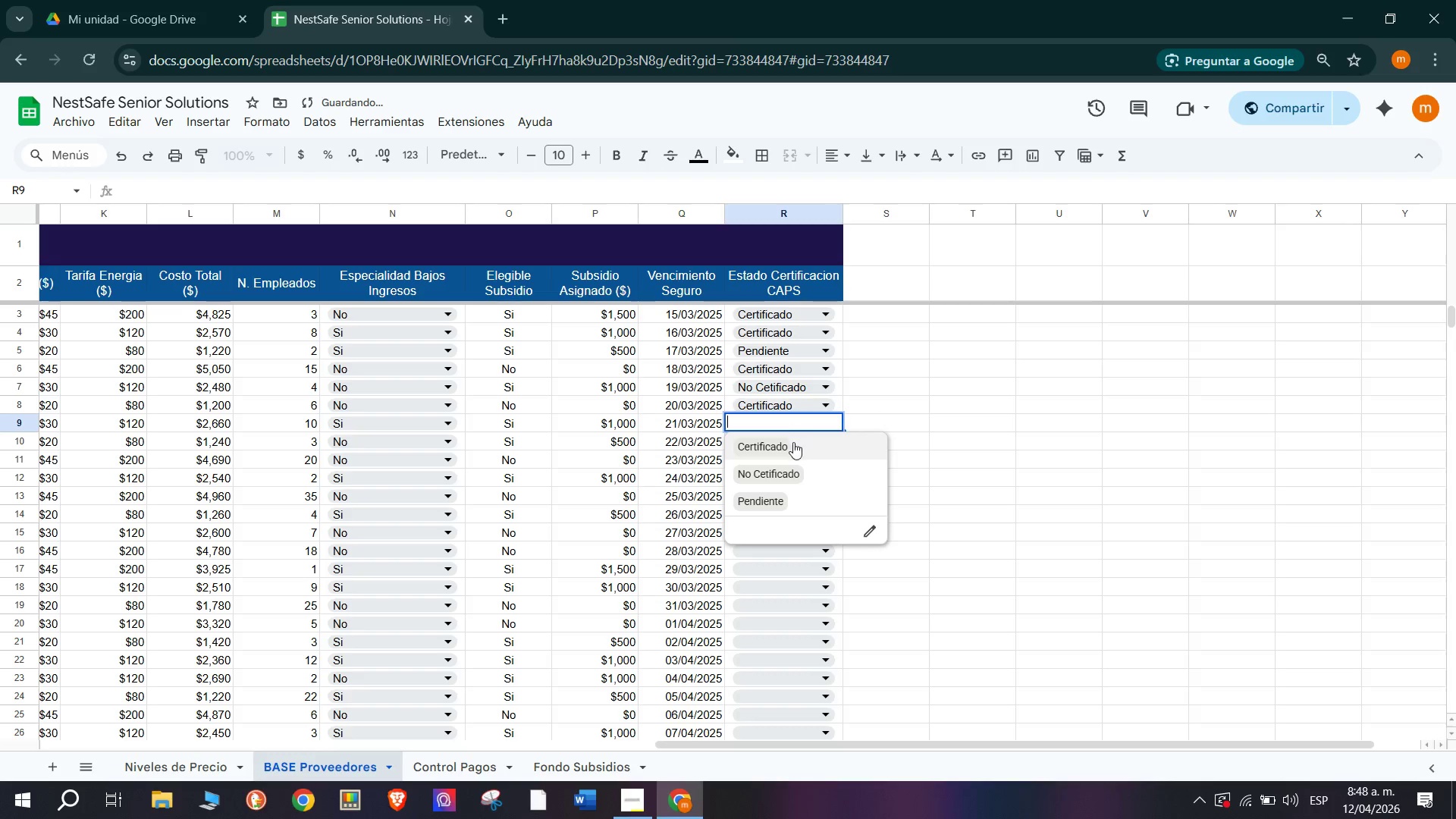 
double_click([793, 442])
 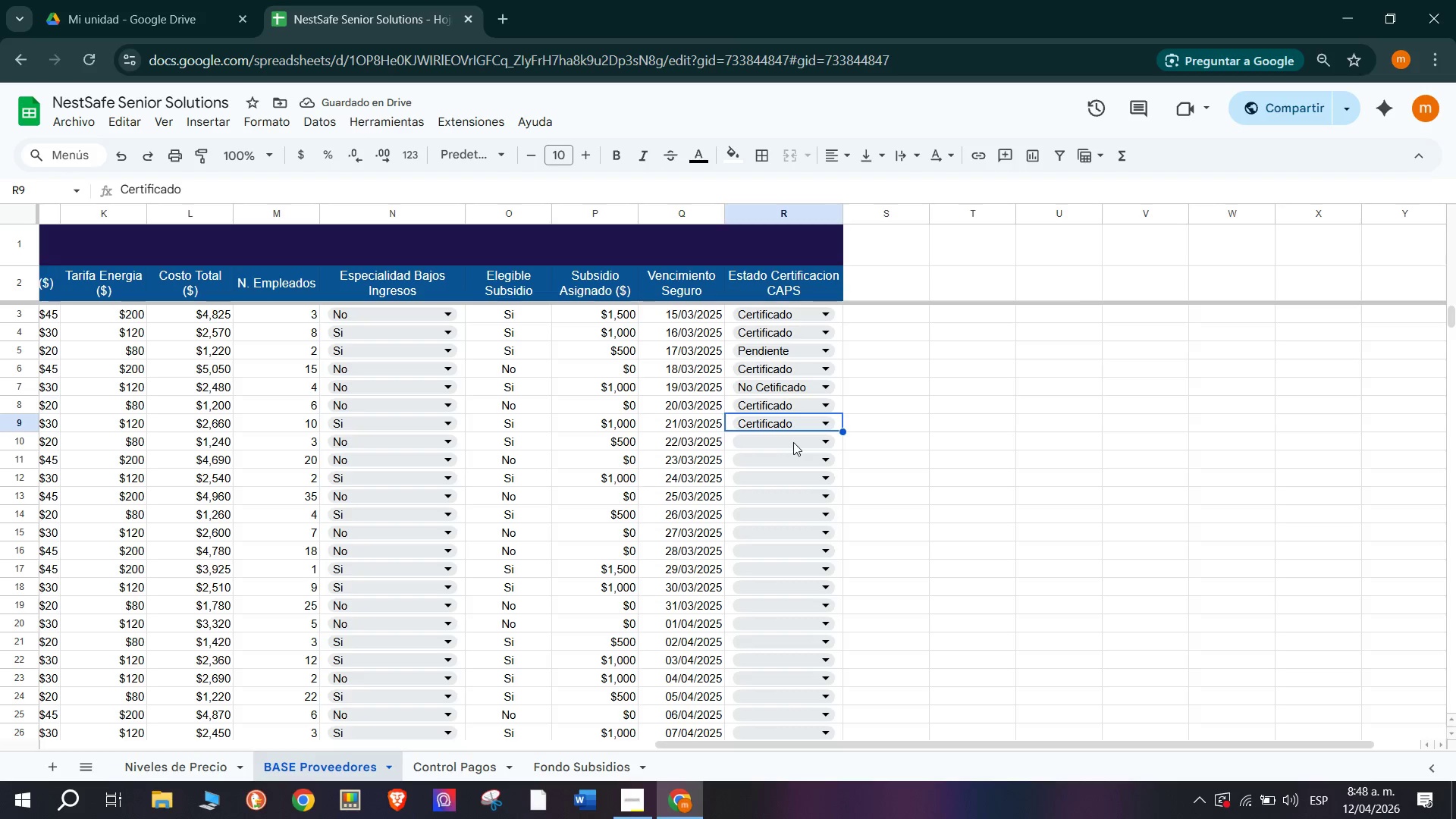 
wait(5.42)
 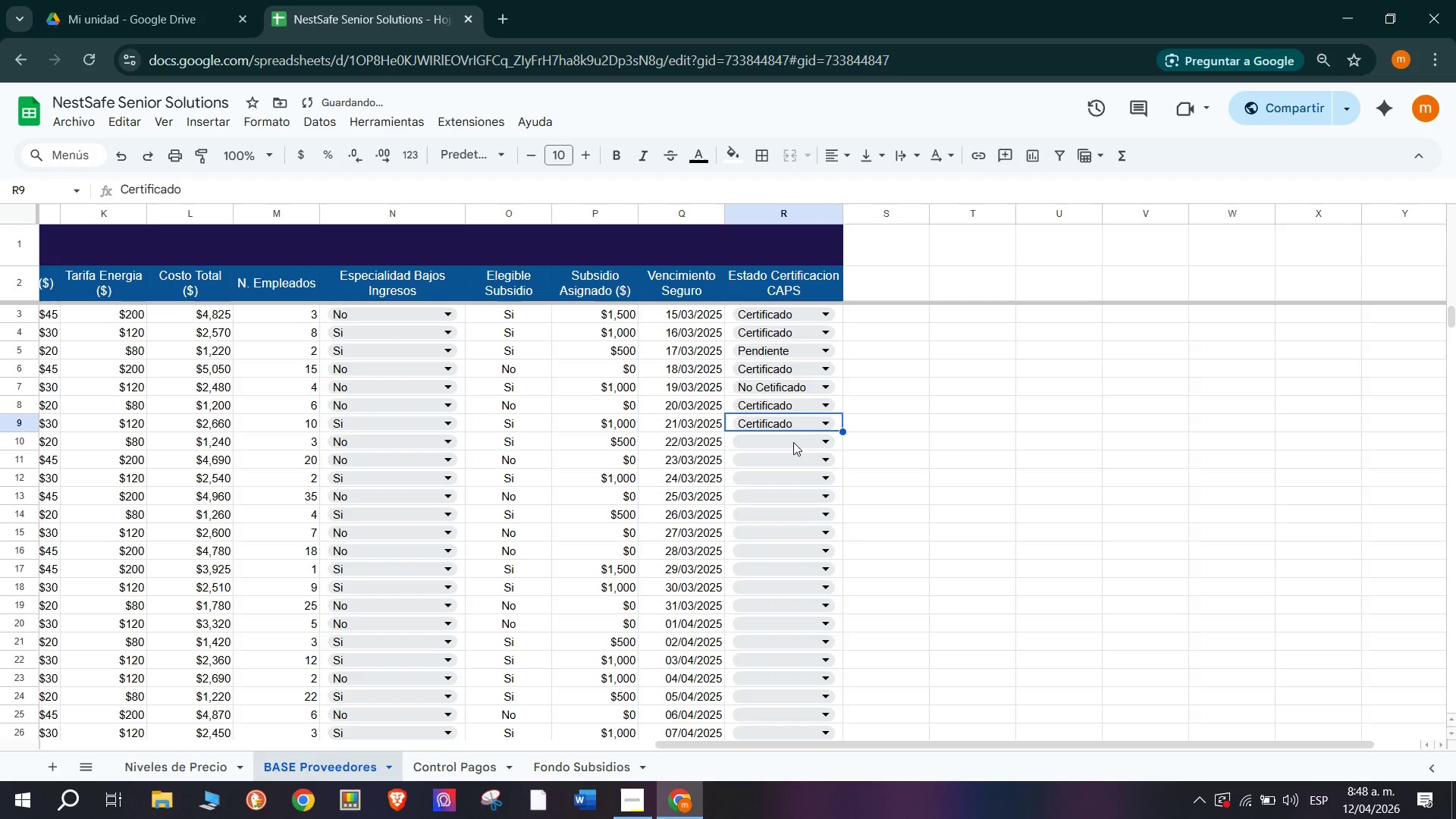 
left_click([805, 436])
 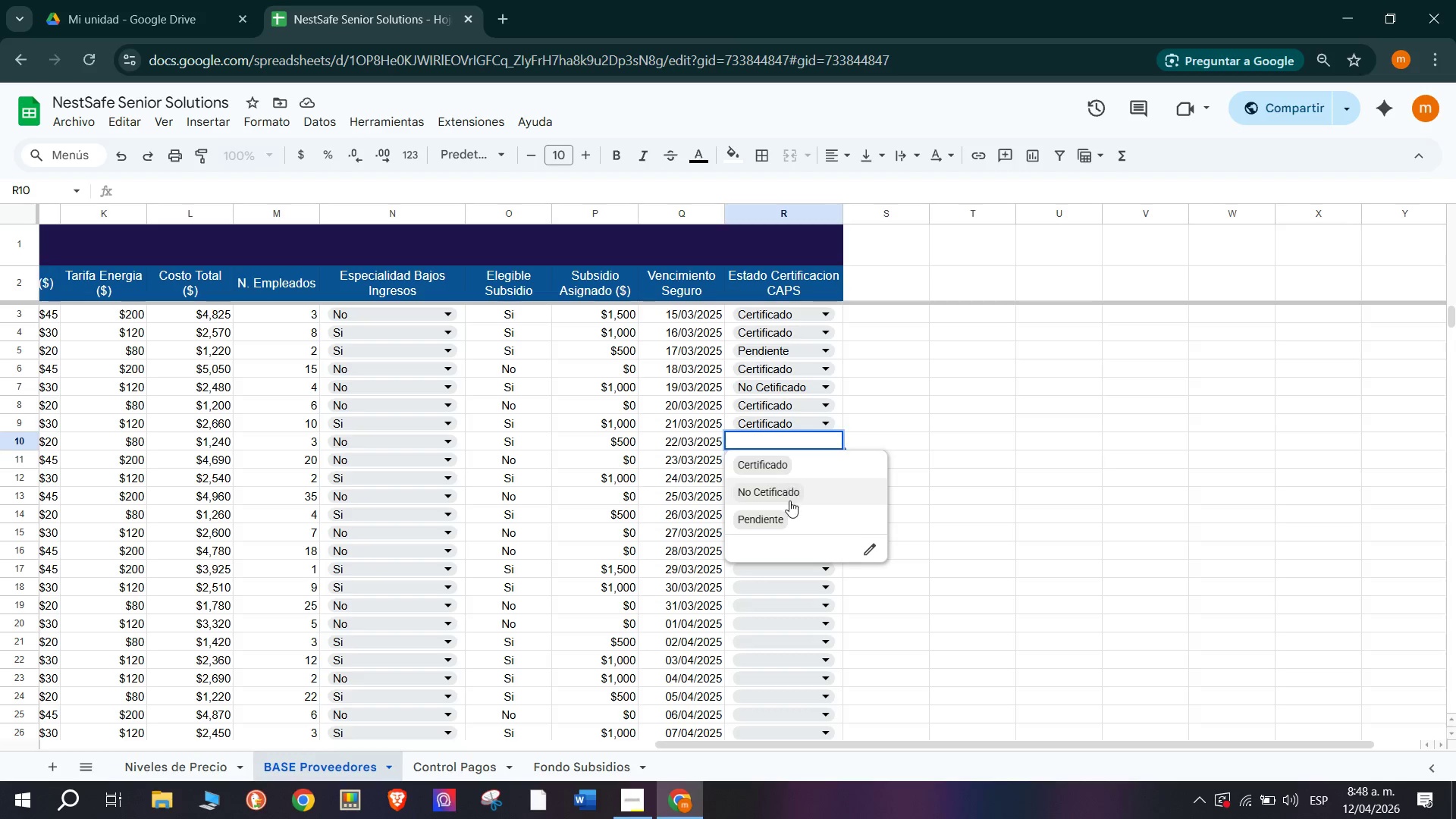 
left_click([789, 511])
 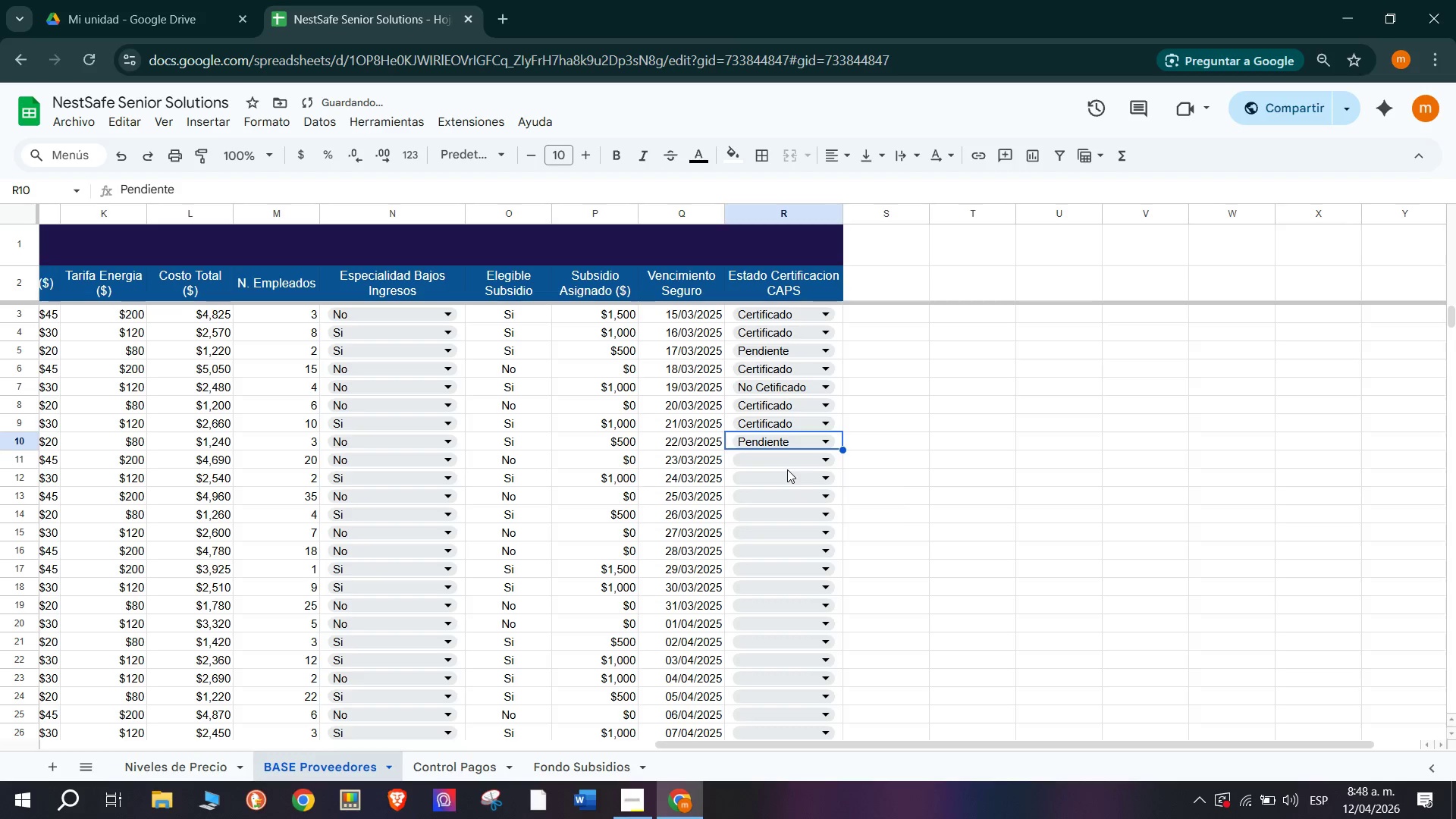 
left_click([786, 453])
 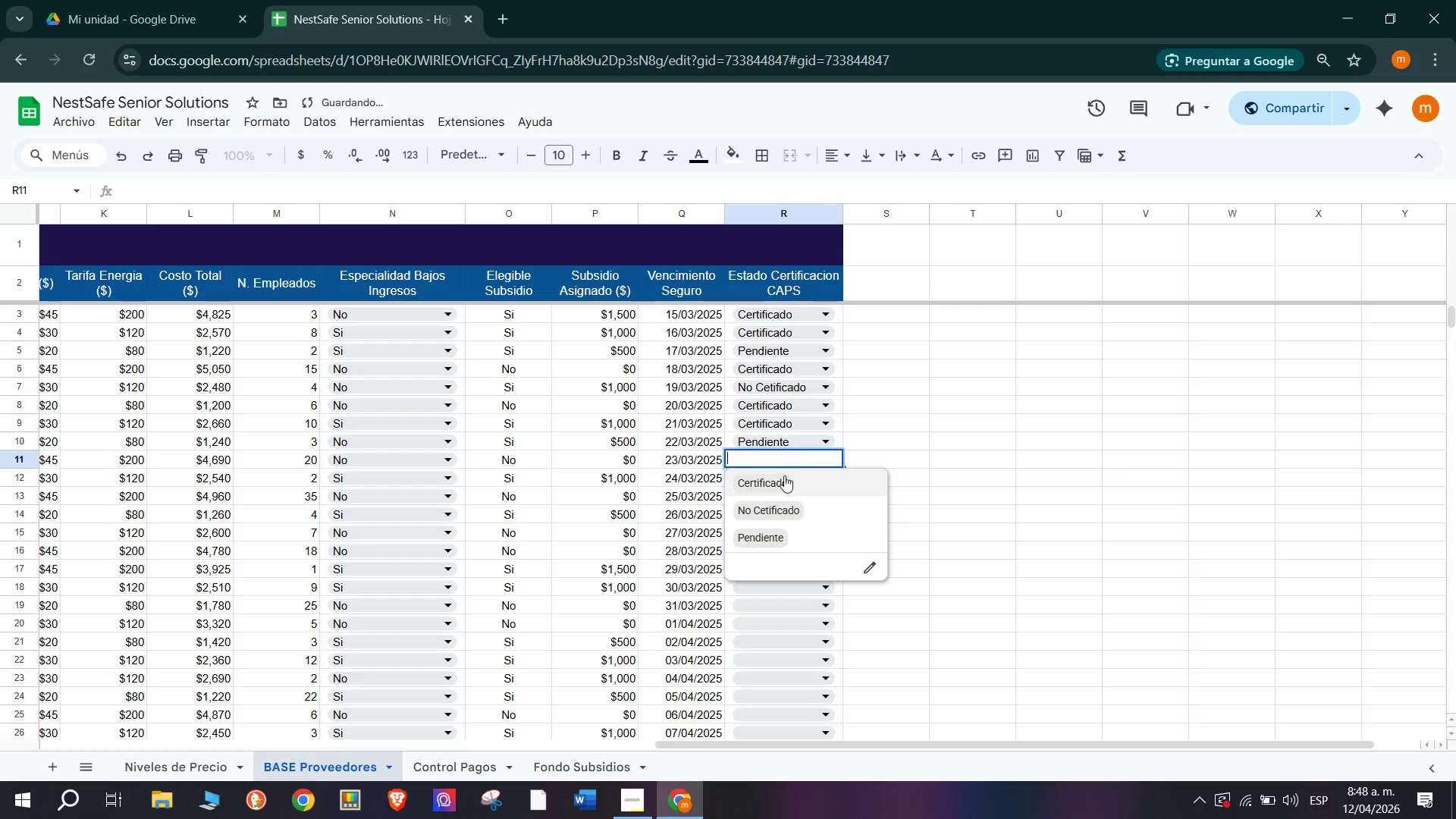 
left_click([784, 475])
 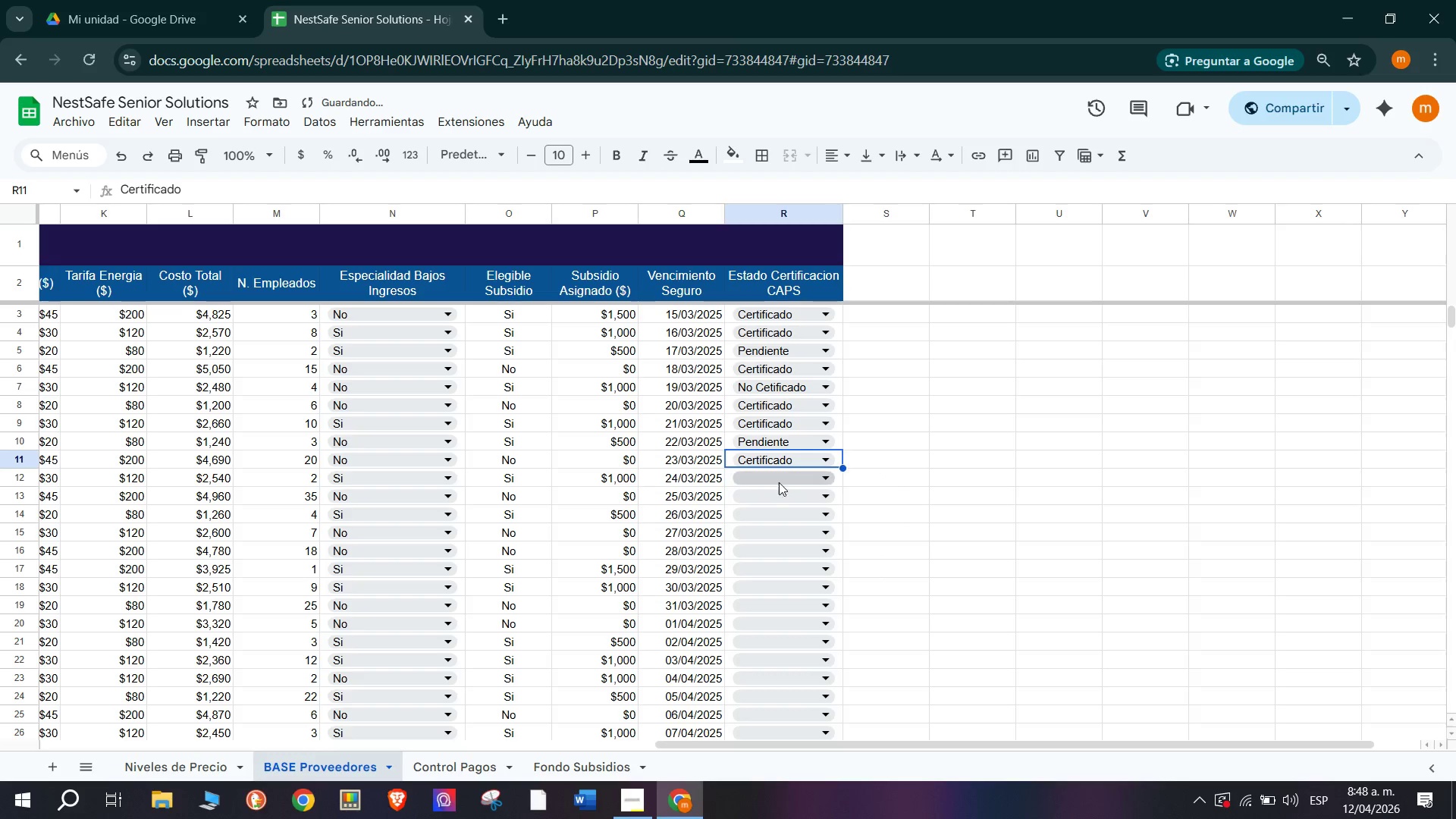 
left_click([780, 481])
 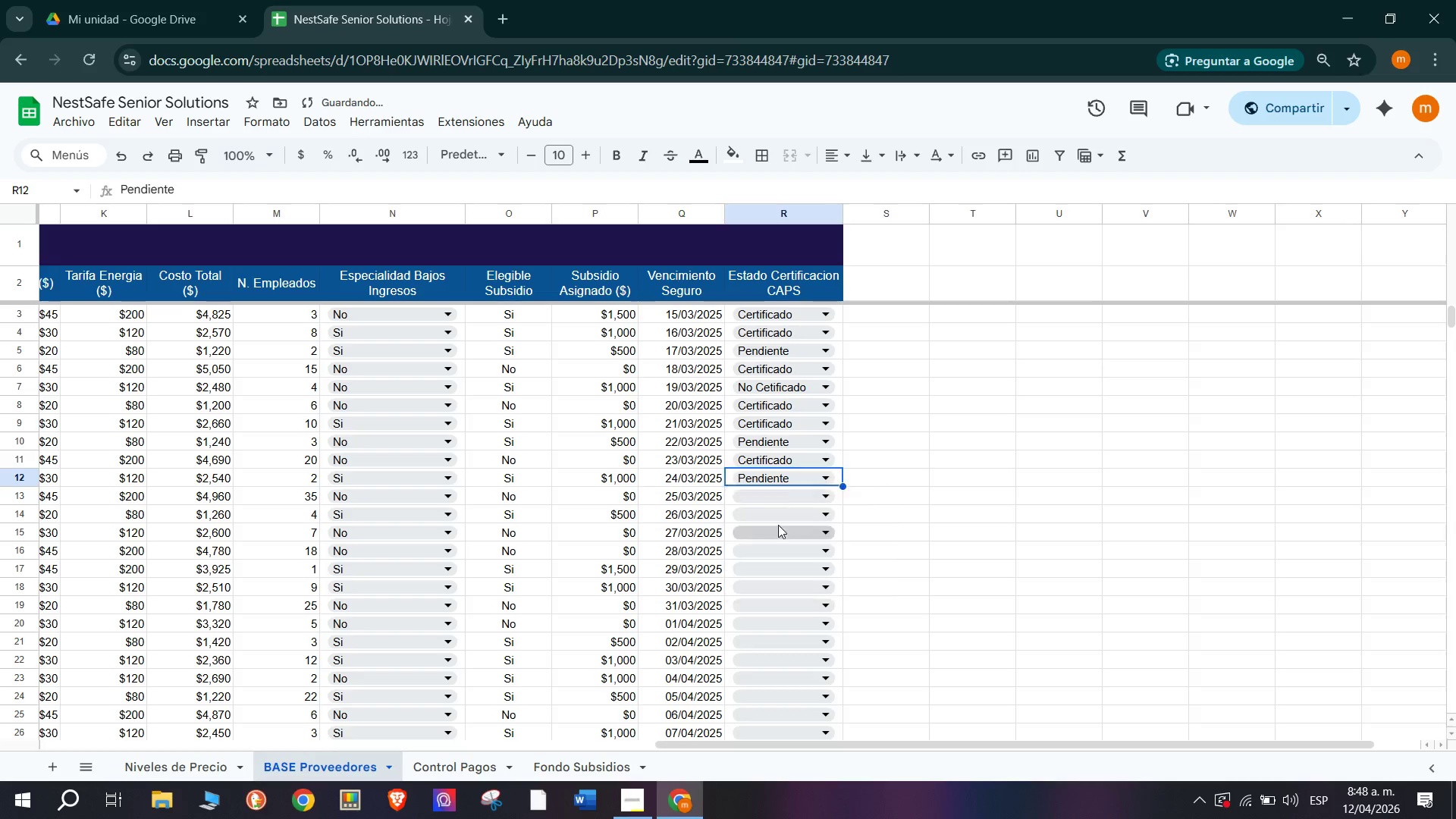 
double_click([783, 497])
 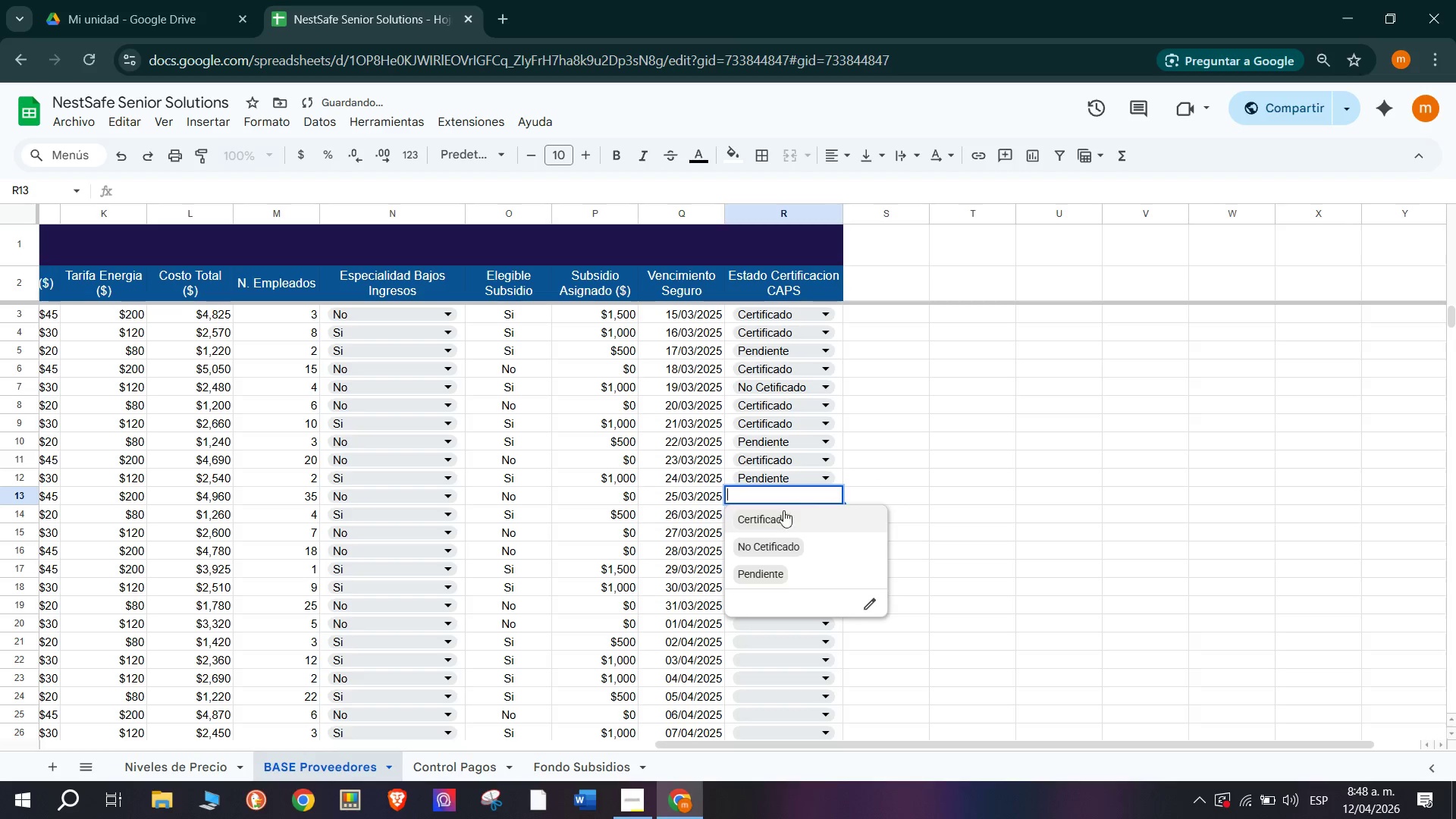 
left_click([785, 518])
 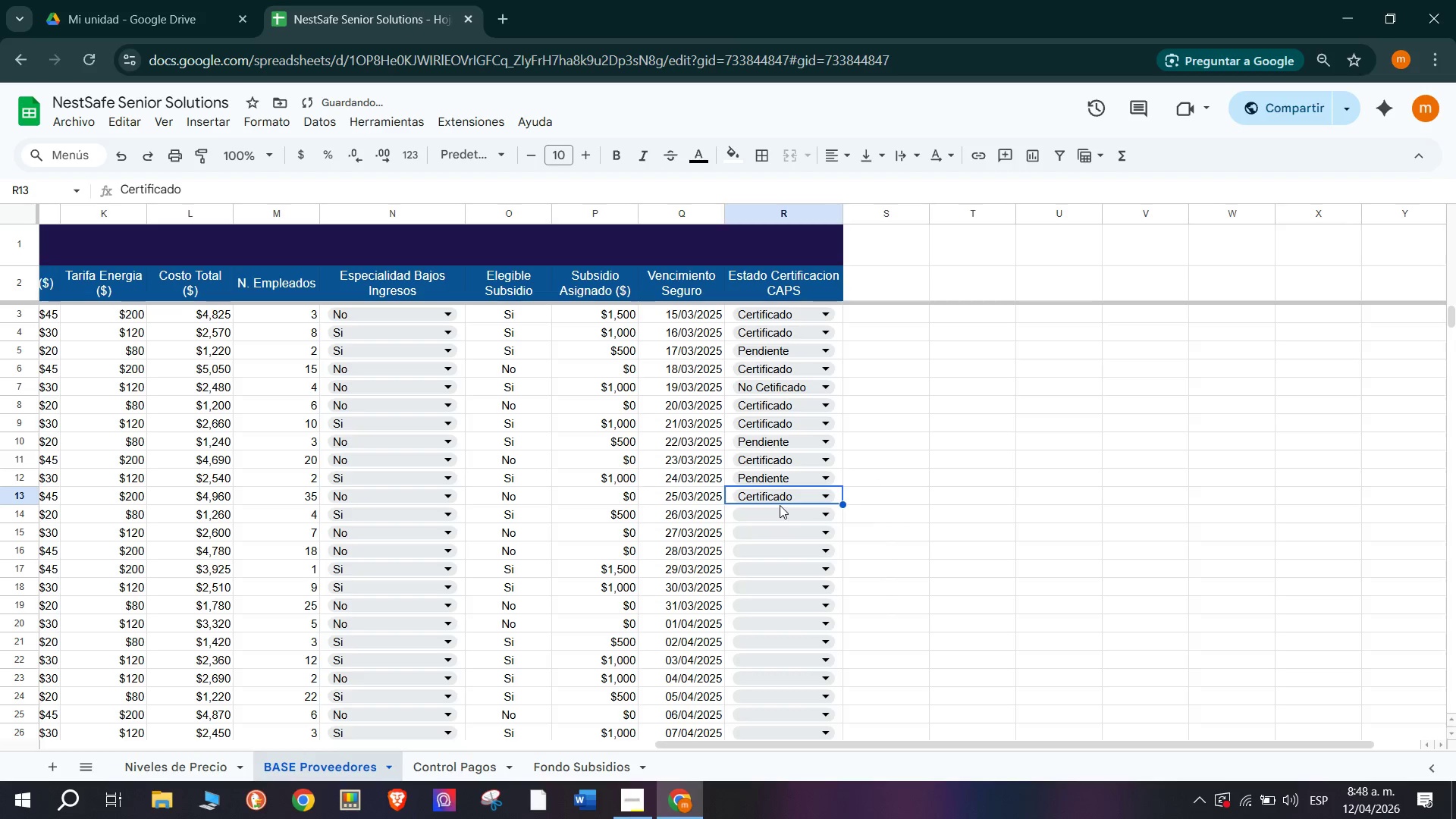 
left_click([780, 513])
 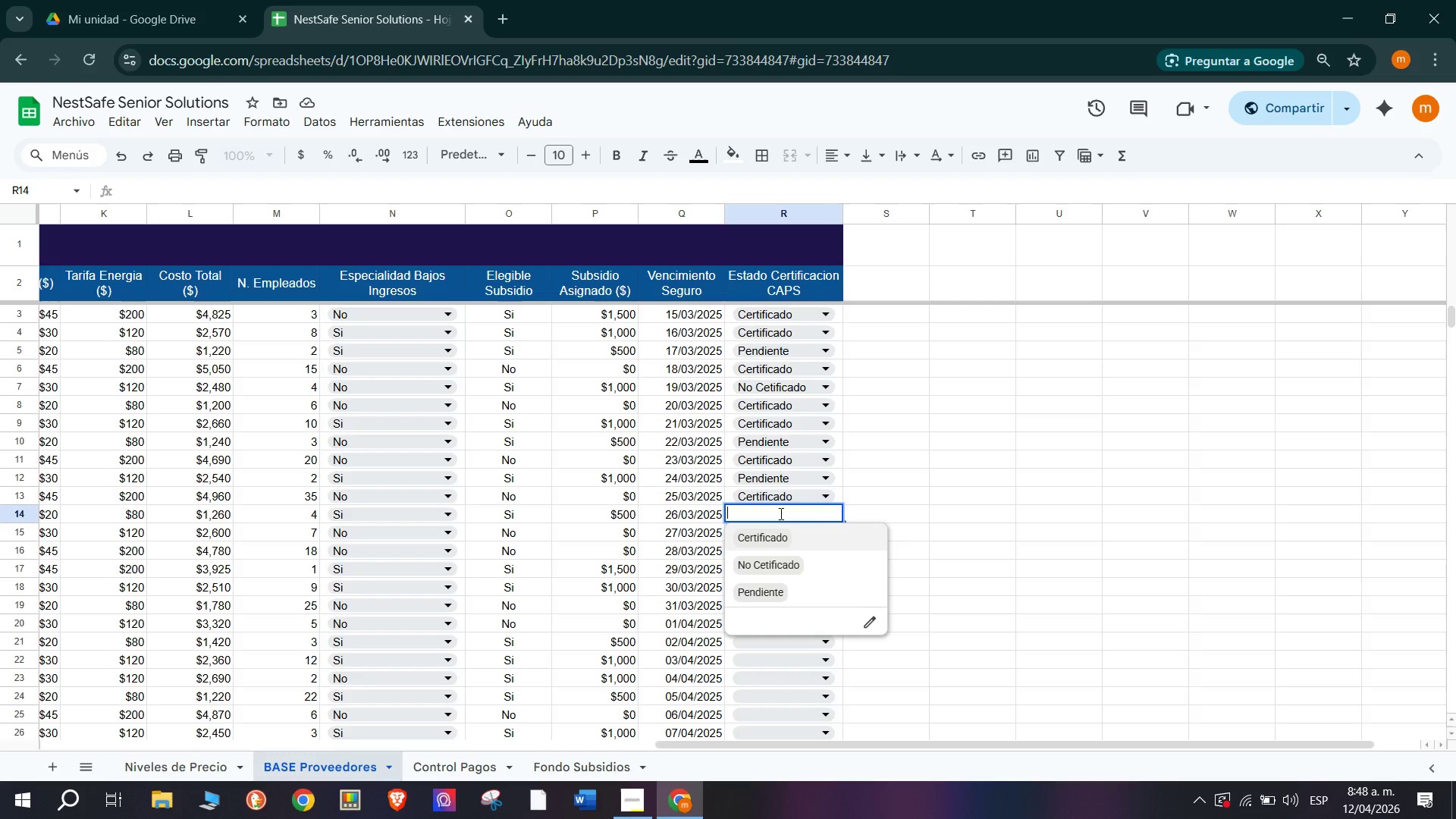 
wait(6.19)
 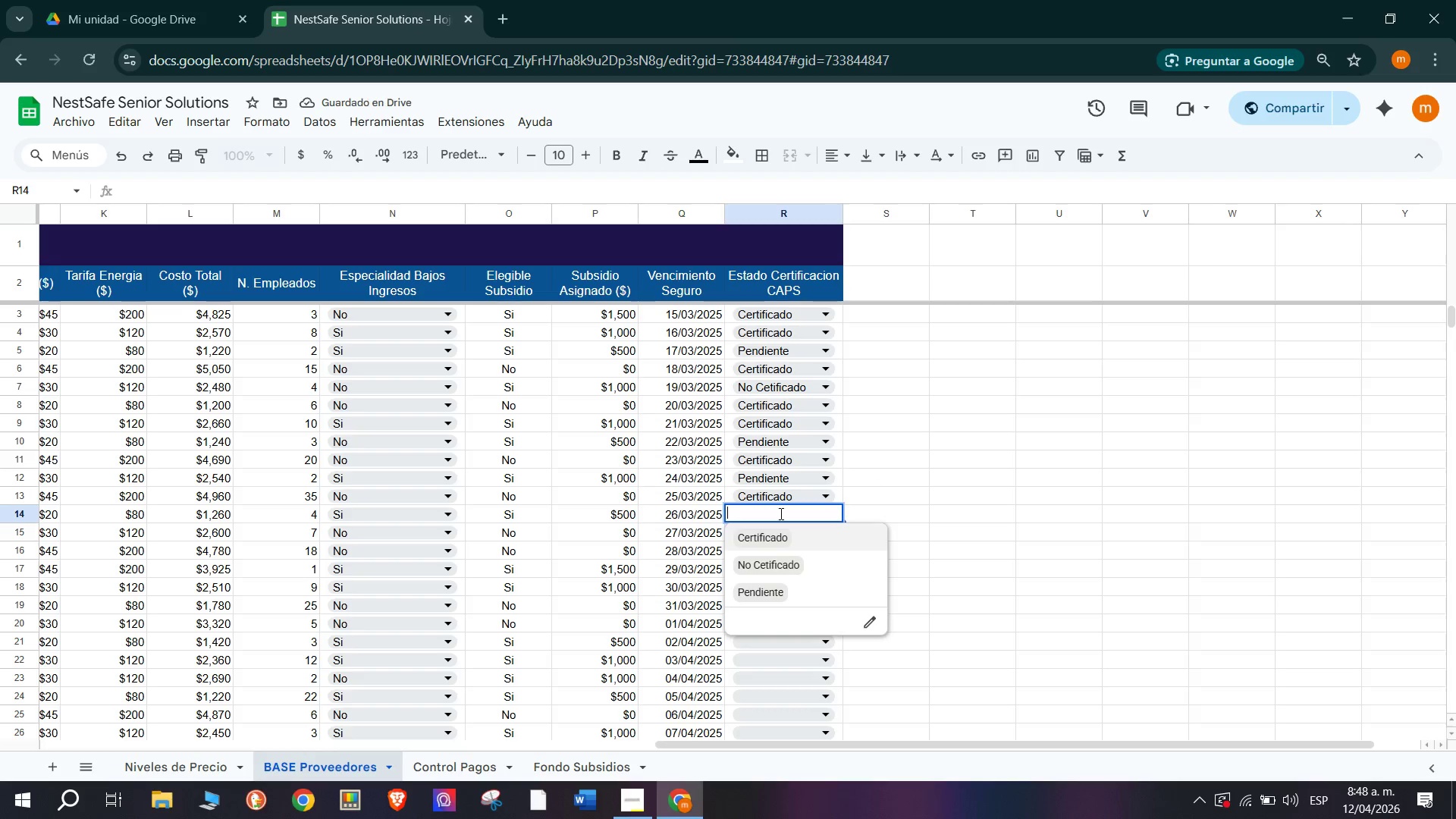 
left_click([820, 565])
 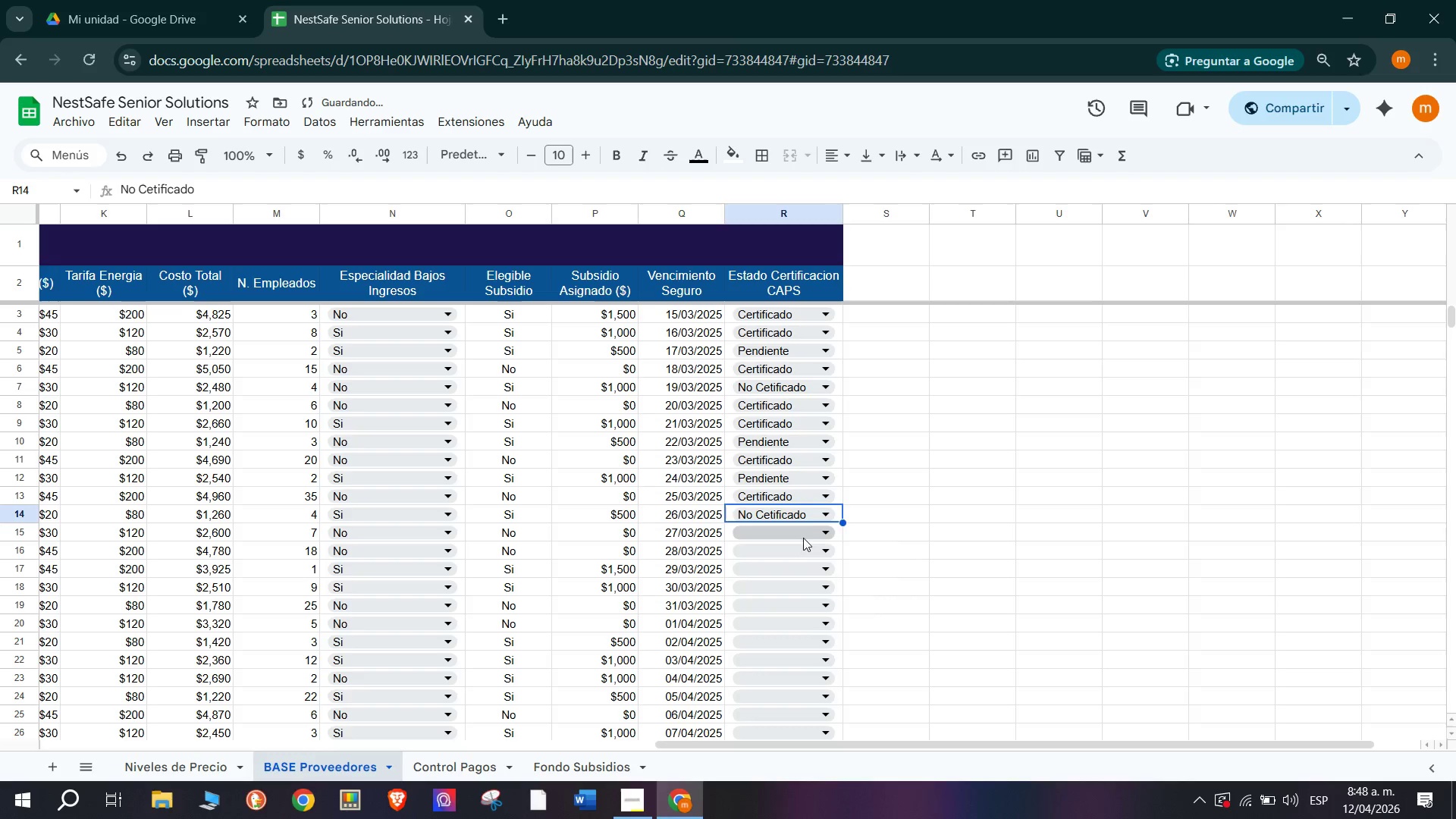 
left_click([794, 532])
 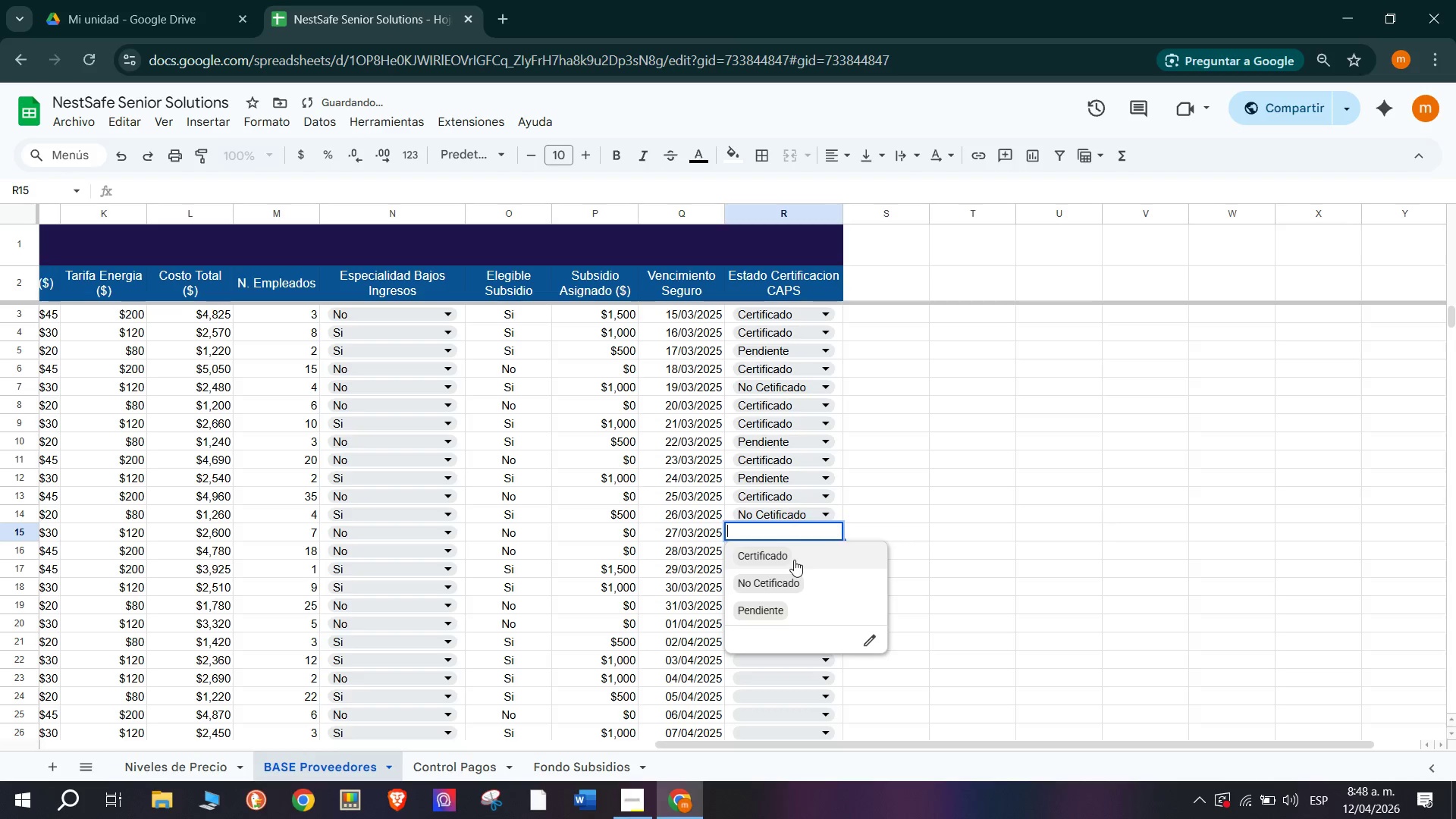 
left_click([794, 560])
 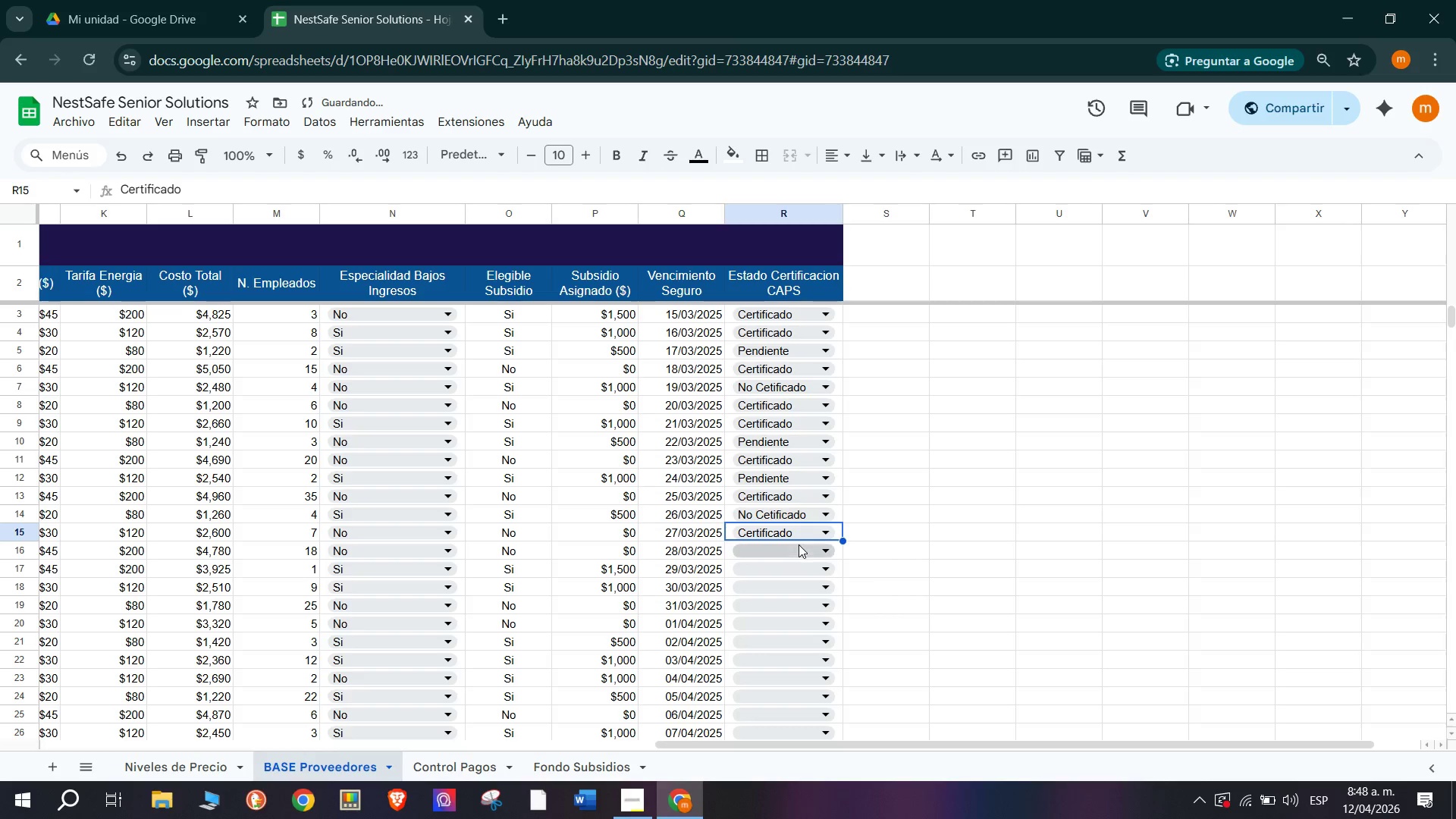 
left_click([799, 556])
 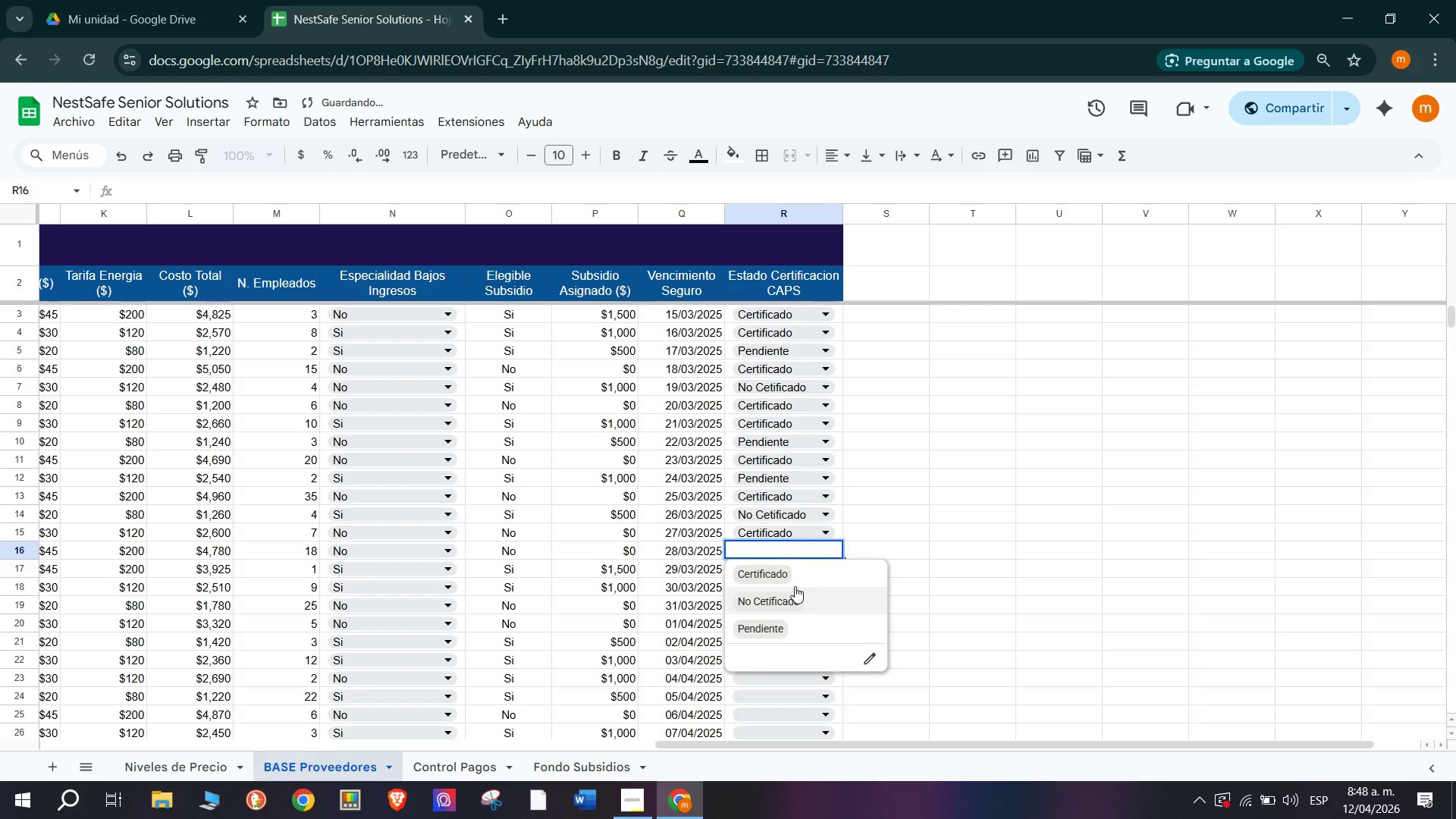 
left_click([795, 573])
 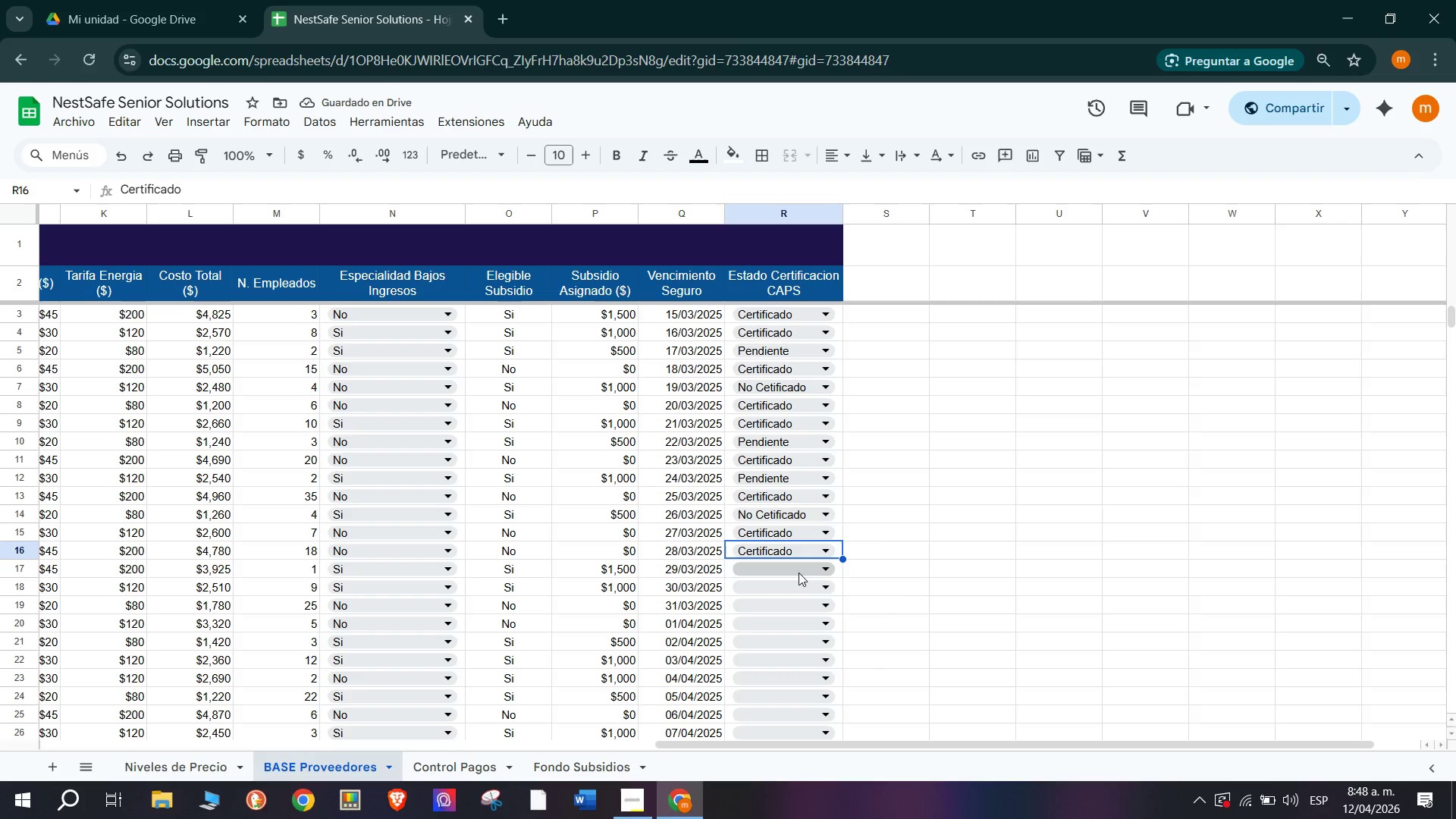 
left_click([799, 573])
 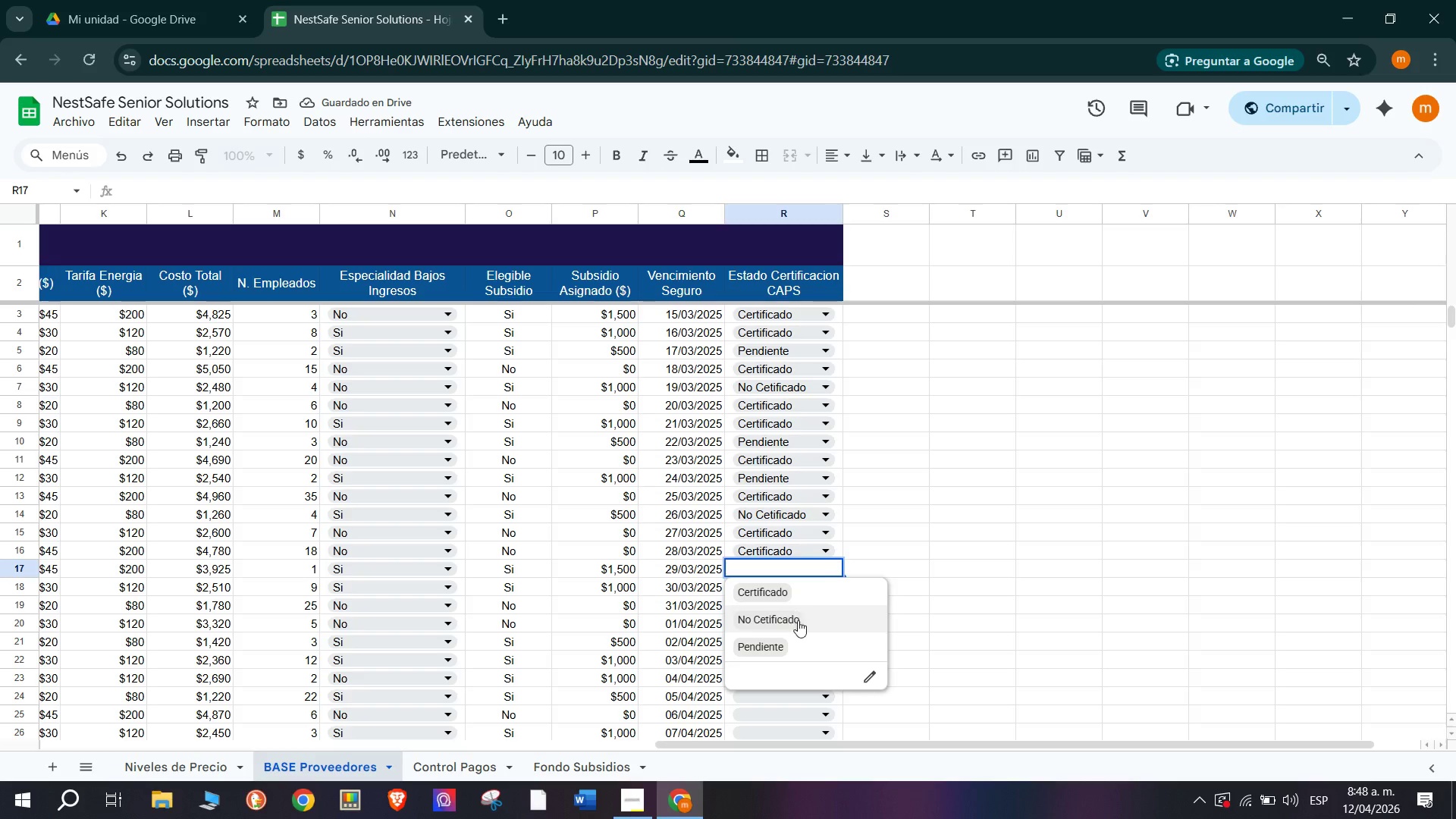 
left_click([806, 643])
 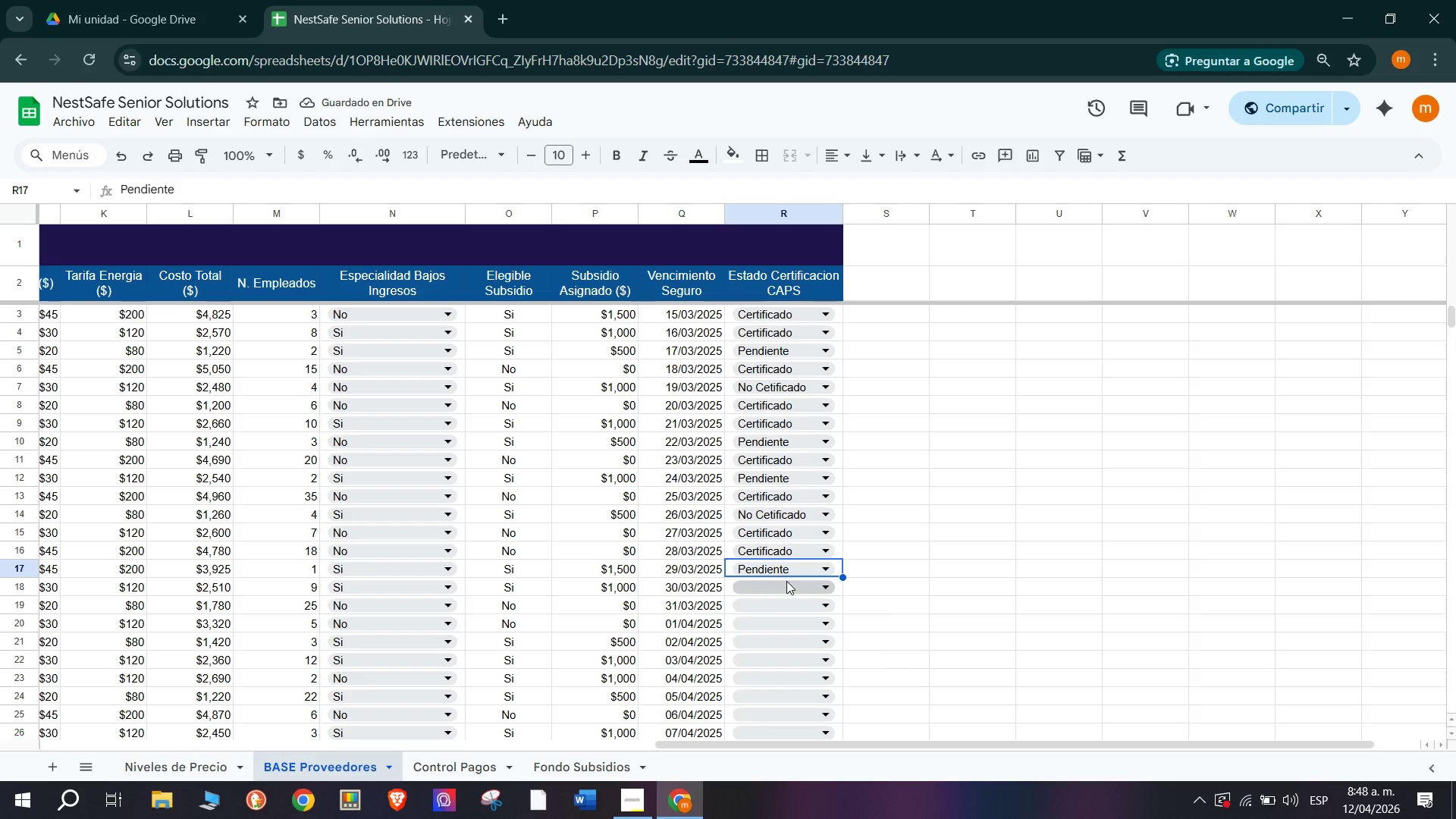 
left_click([780, 588])
 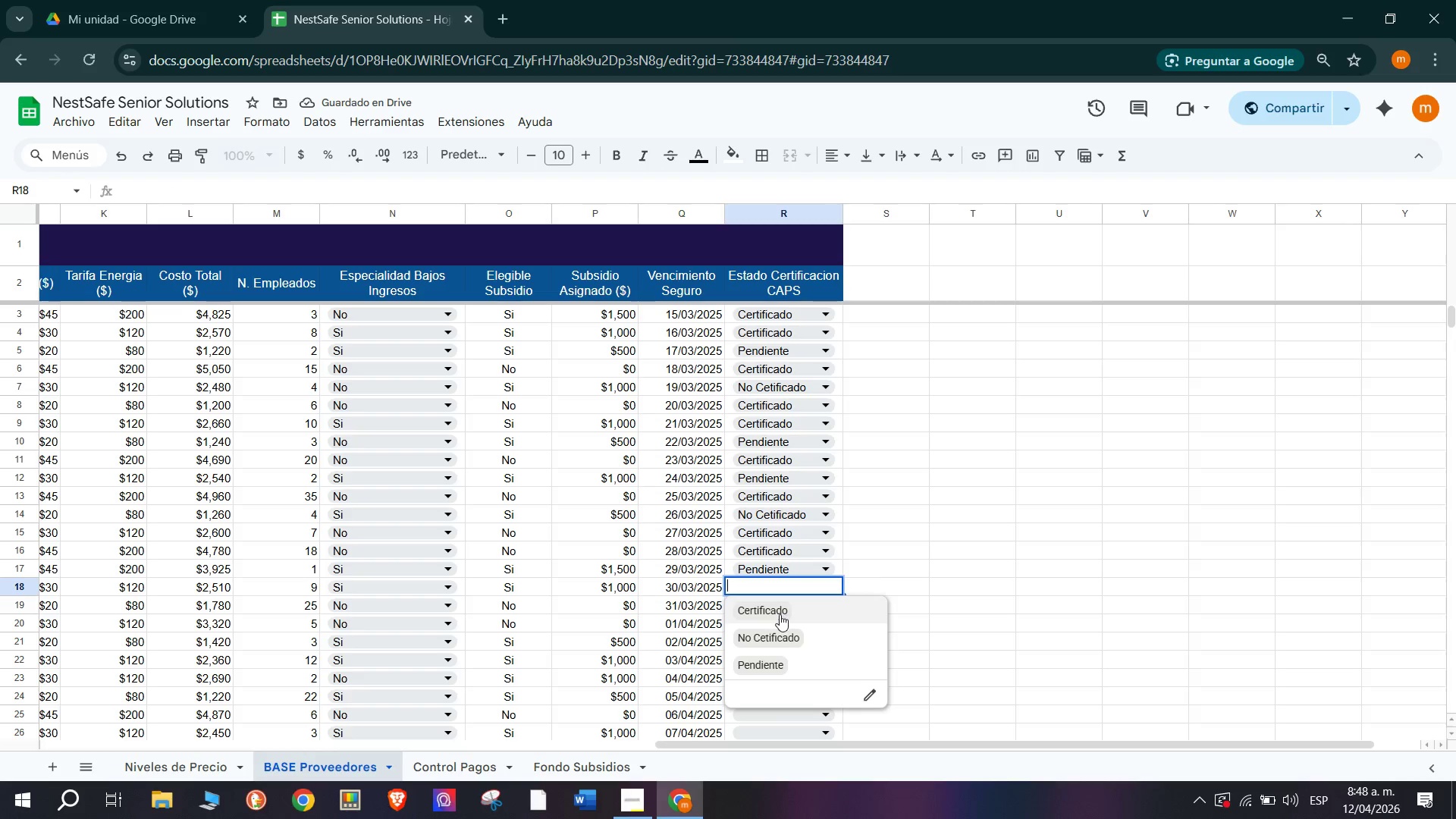 
left_click([780, 614])
 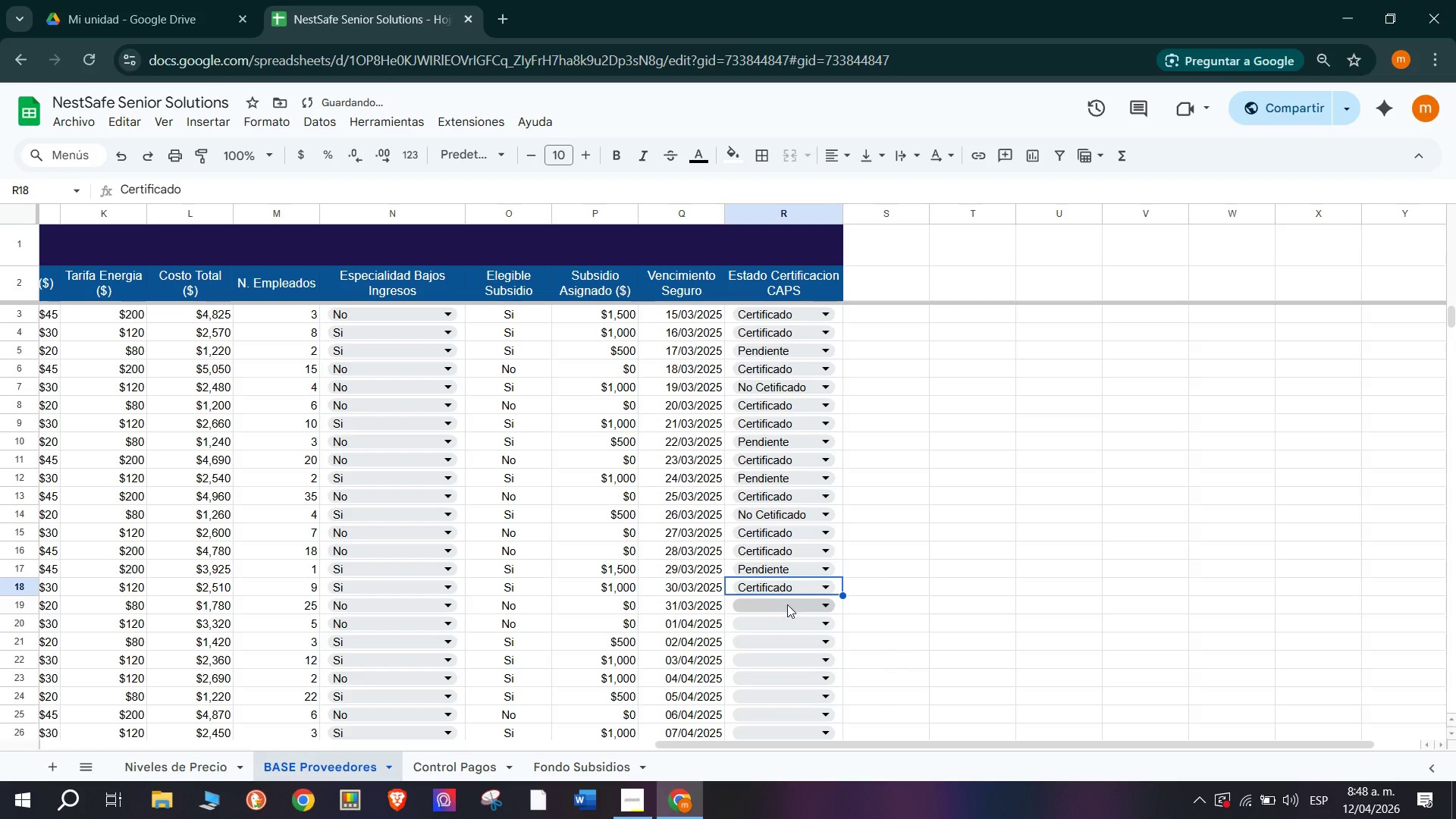 
left_click([787, 603])
 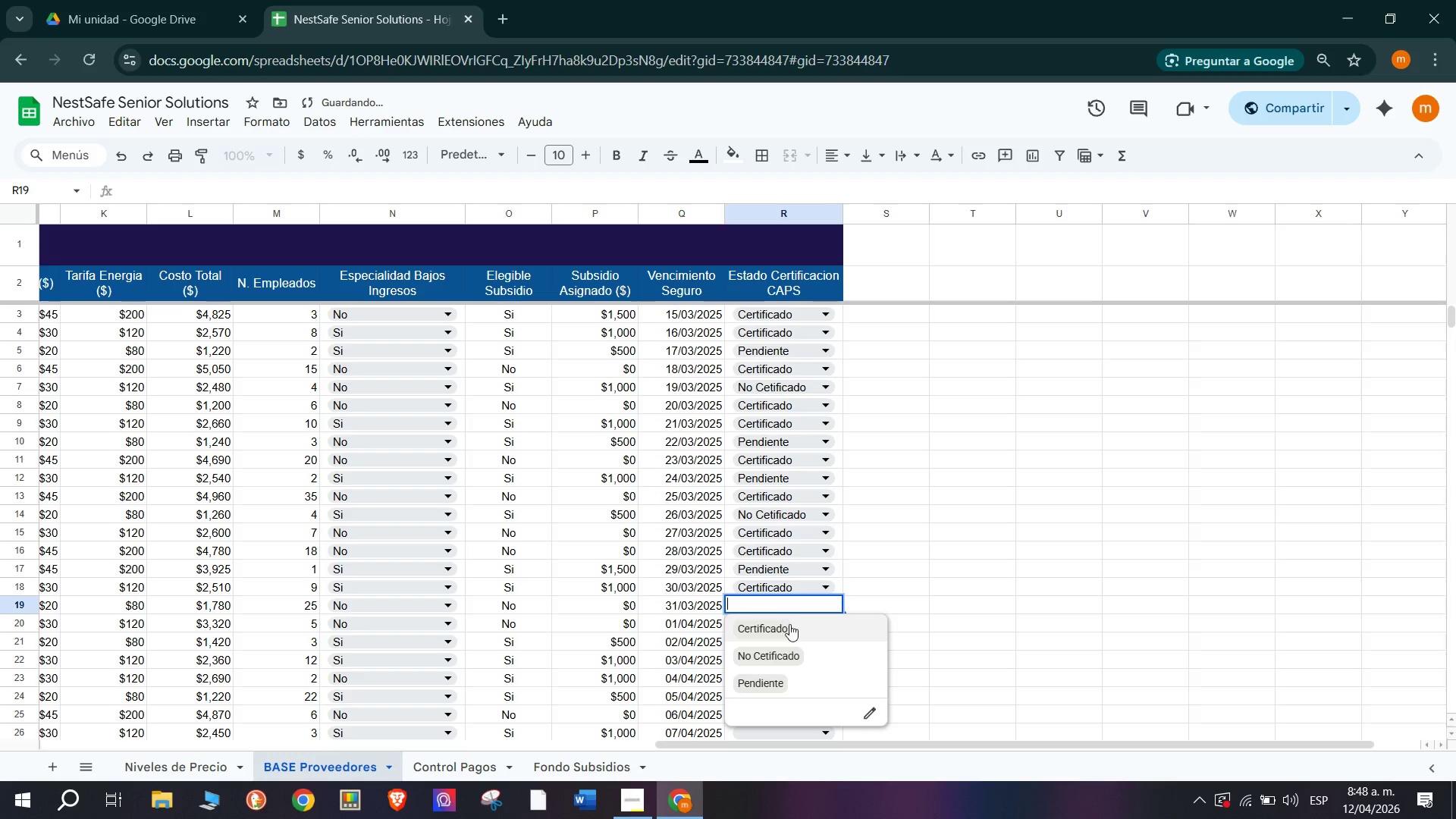 
left_click([789, 624])
 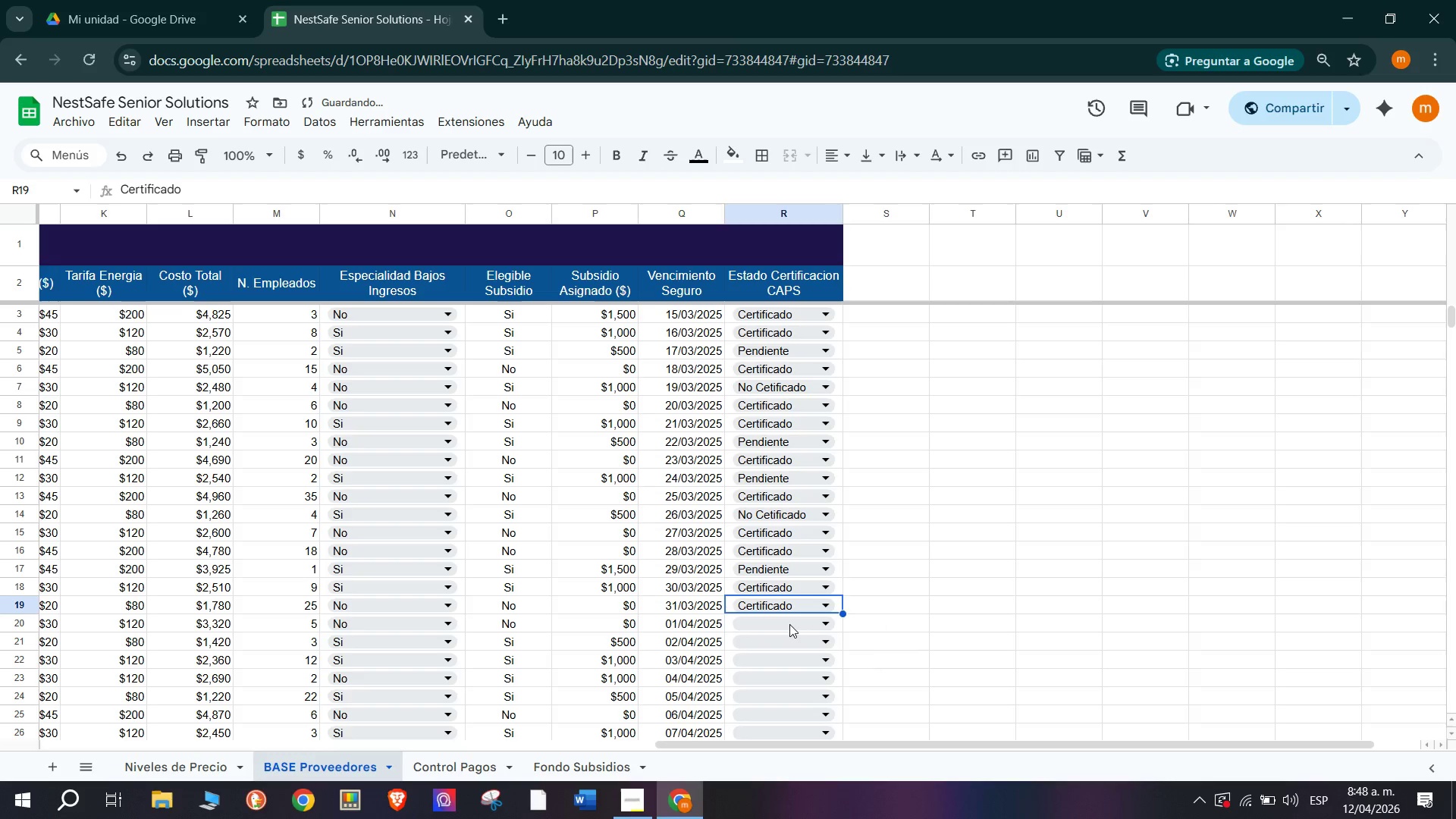 
left_click([789, 624])
 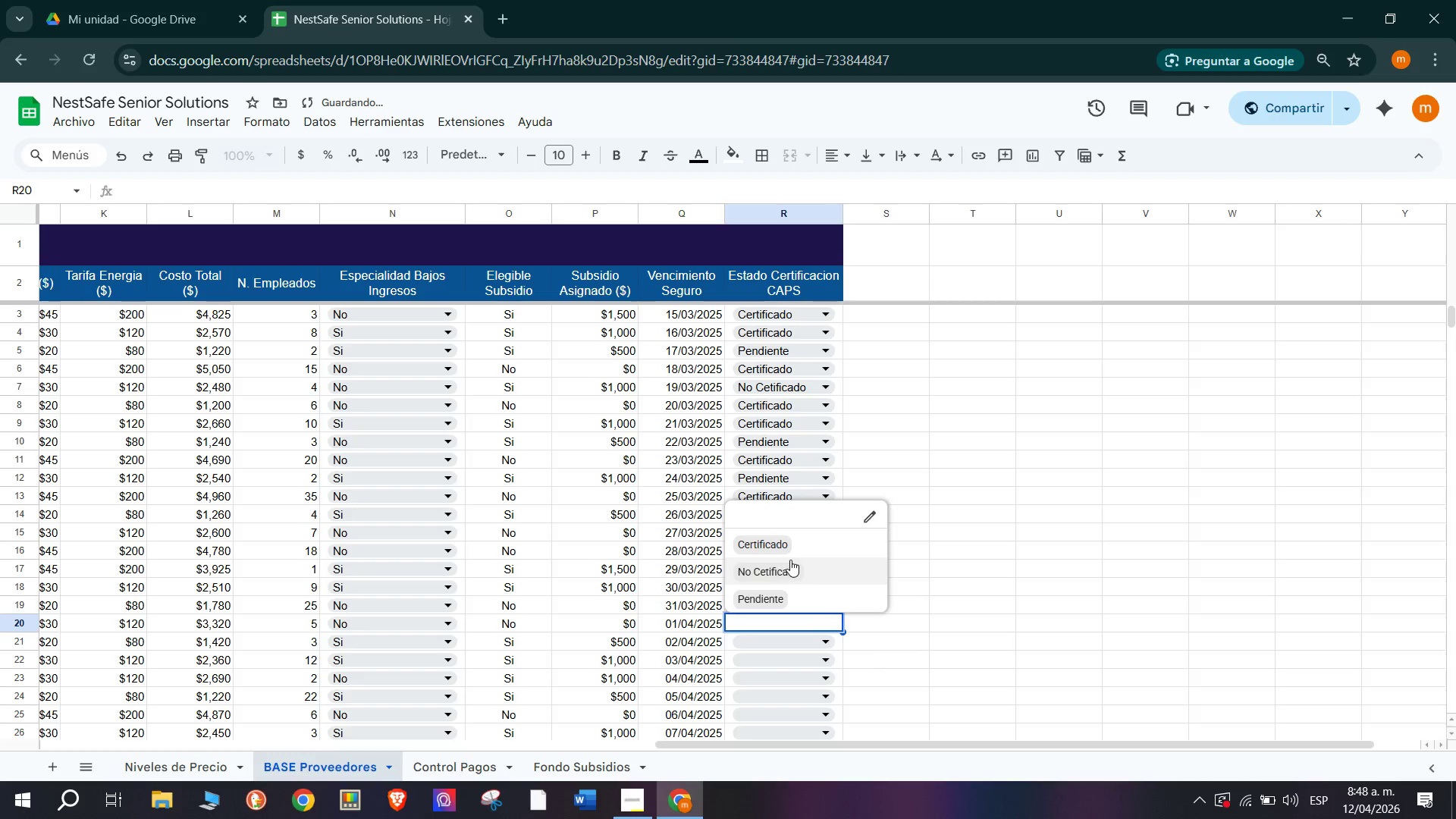 
left_click([788, 545])
 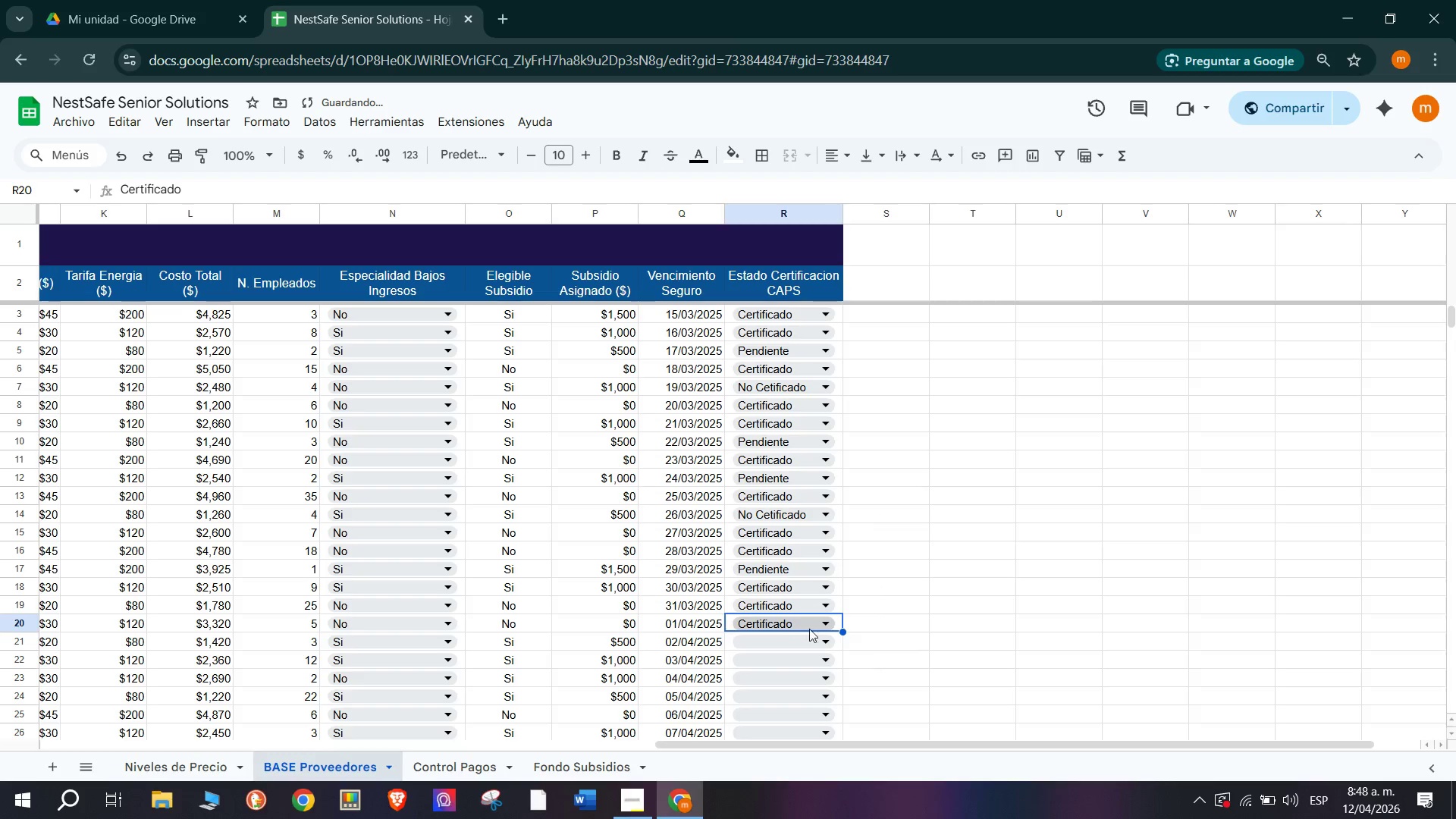 
left_click([803, 643])
 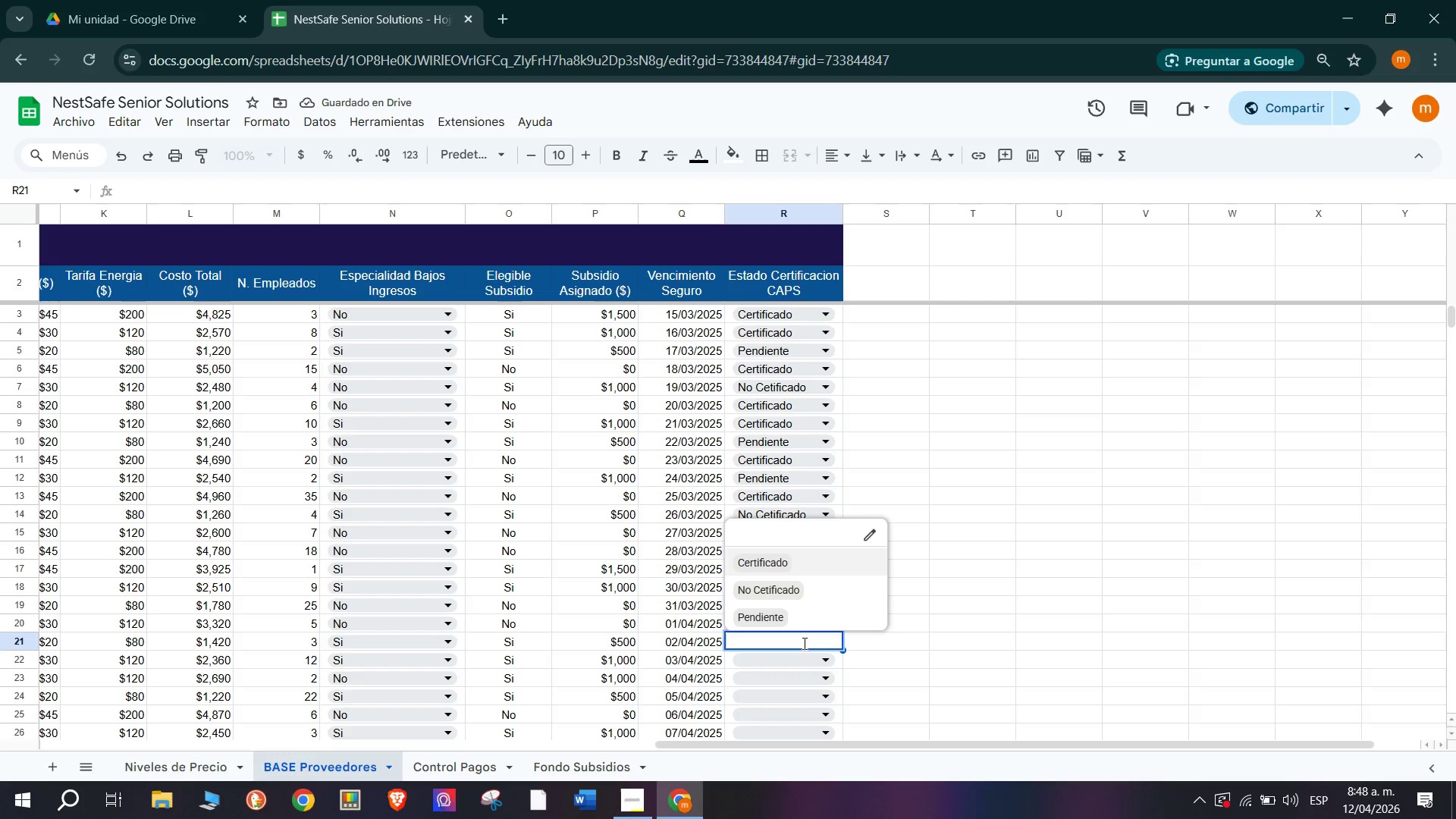 
left_click([807, 590])
 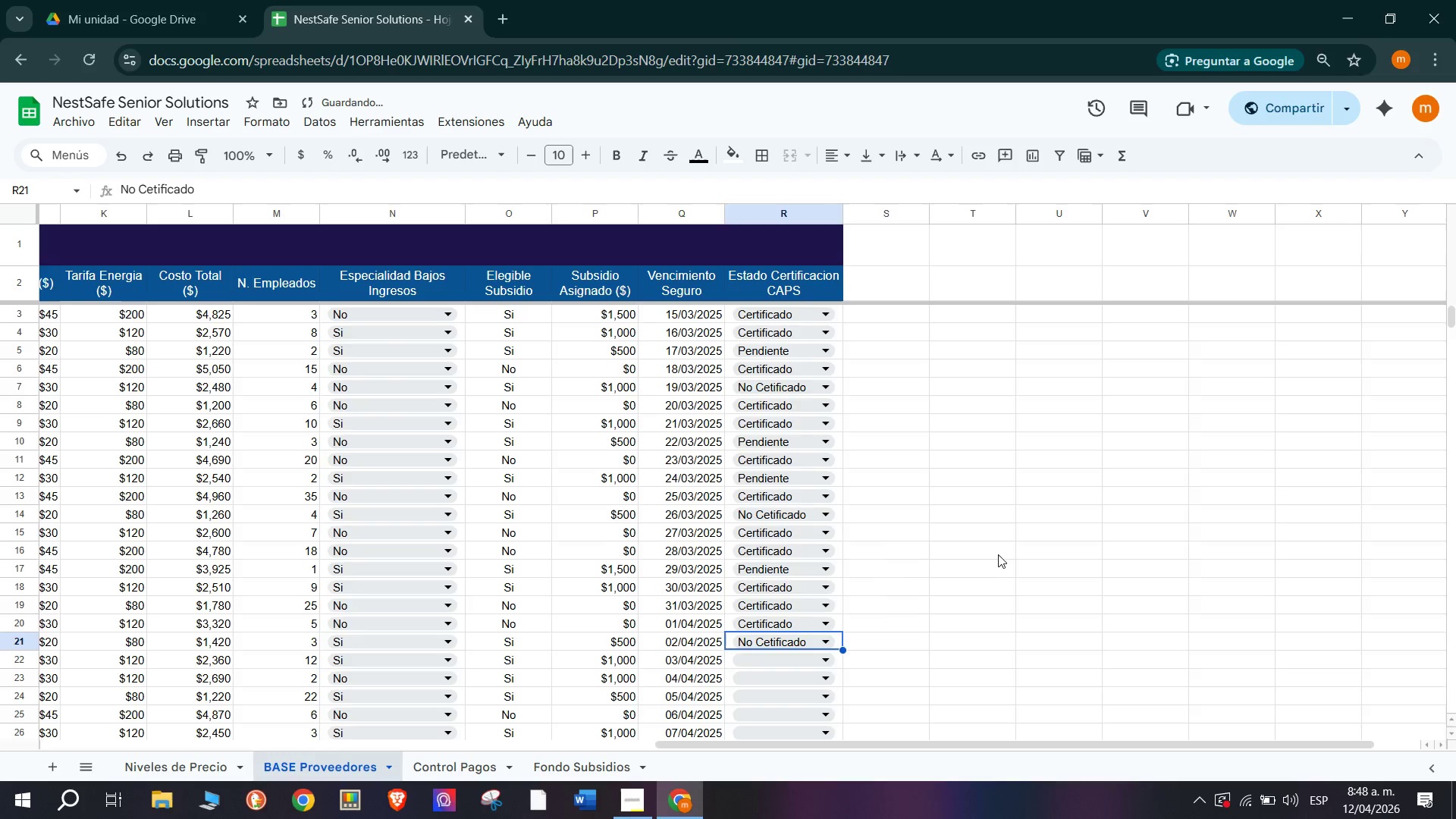 
scroll: coordinate [980, 548], scroll_direction: down, amount: 1.0
 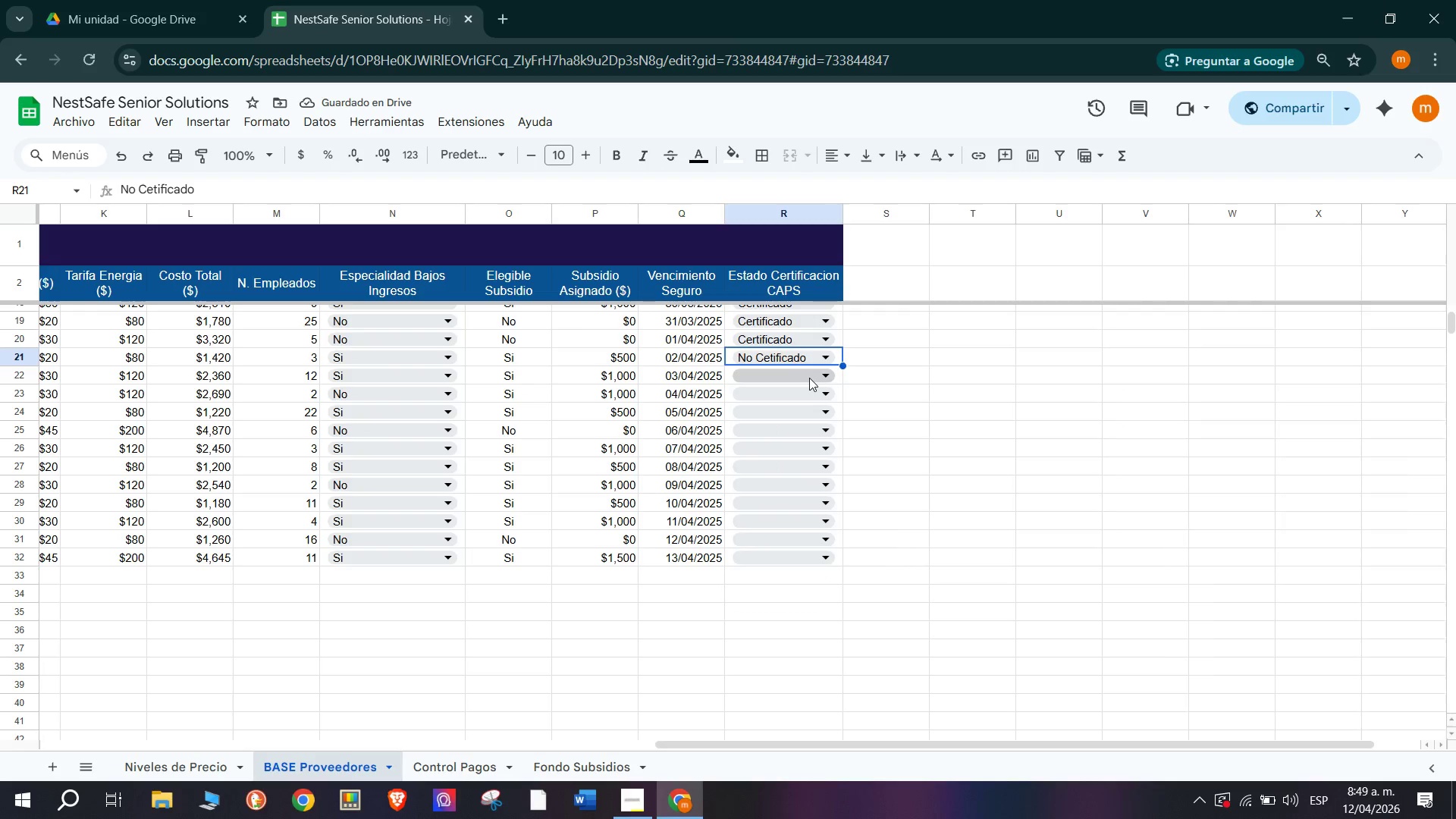 
wait(5.37)
 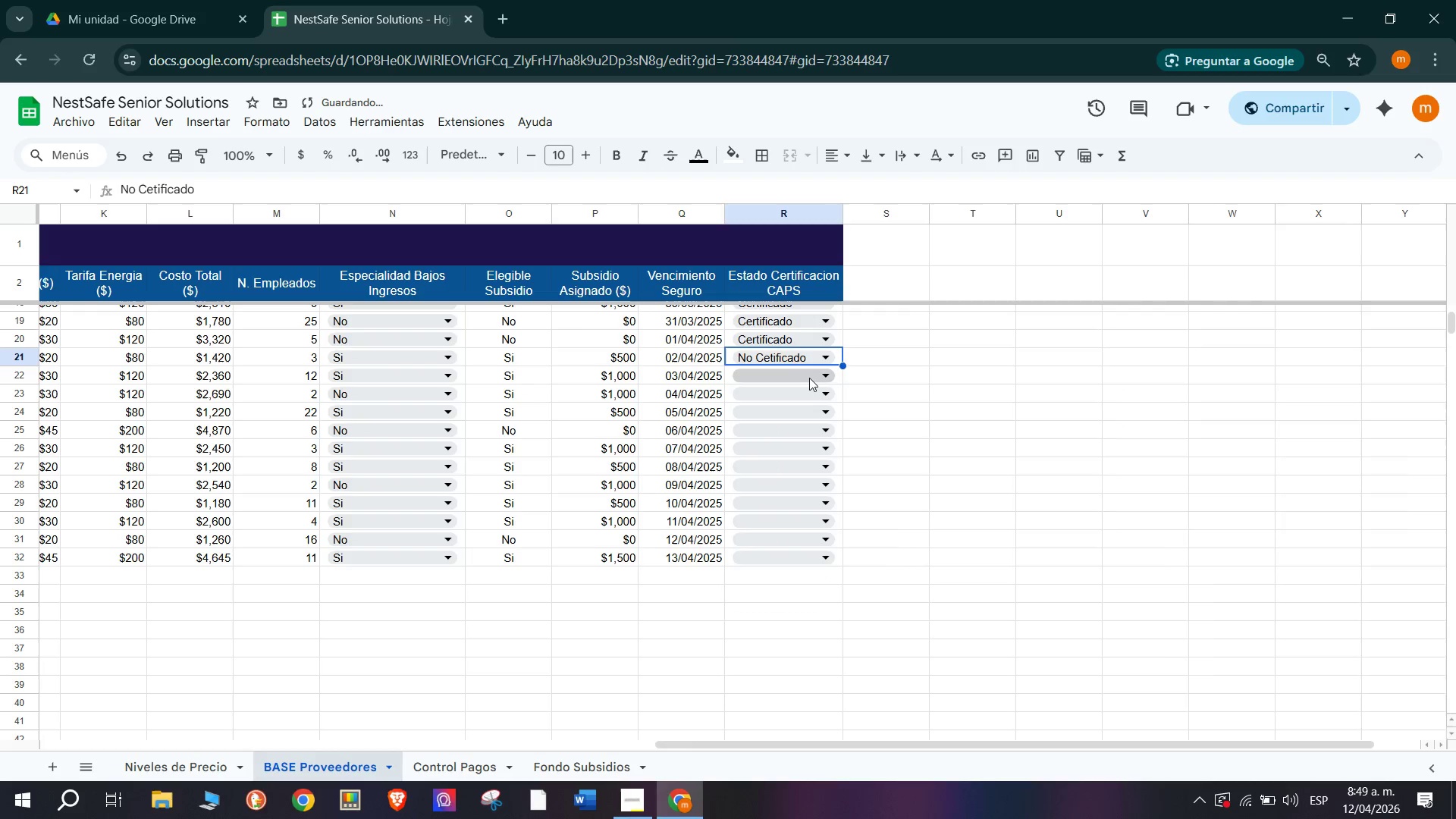 
left_click([809, 378])
 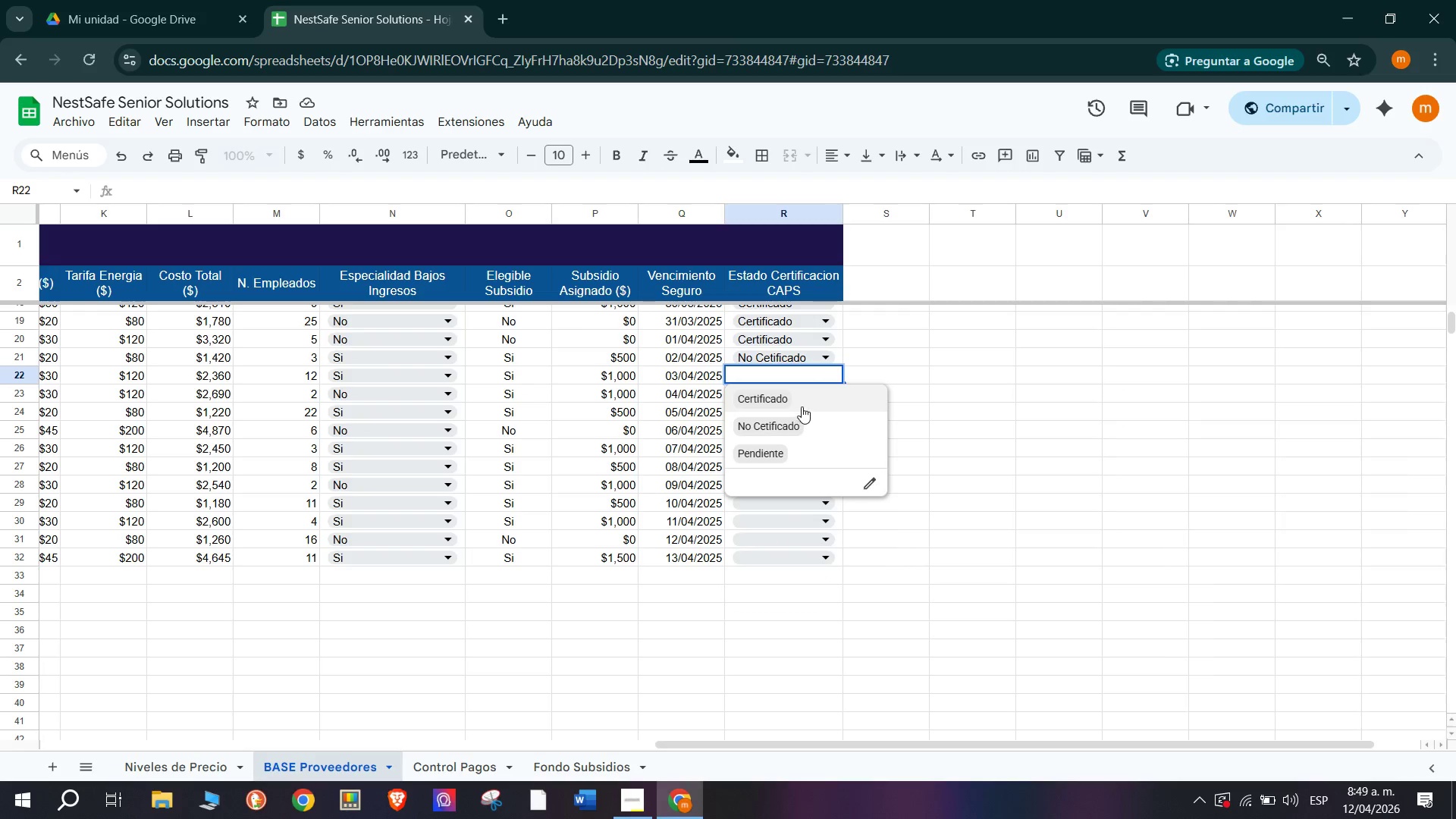 
left_click([802, 402])
 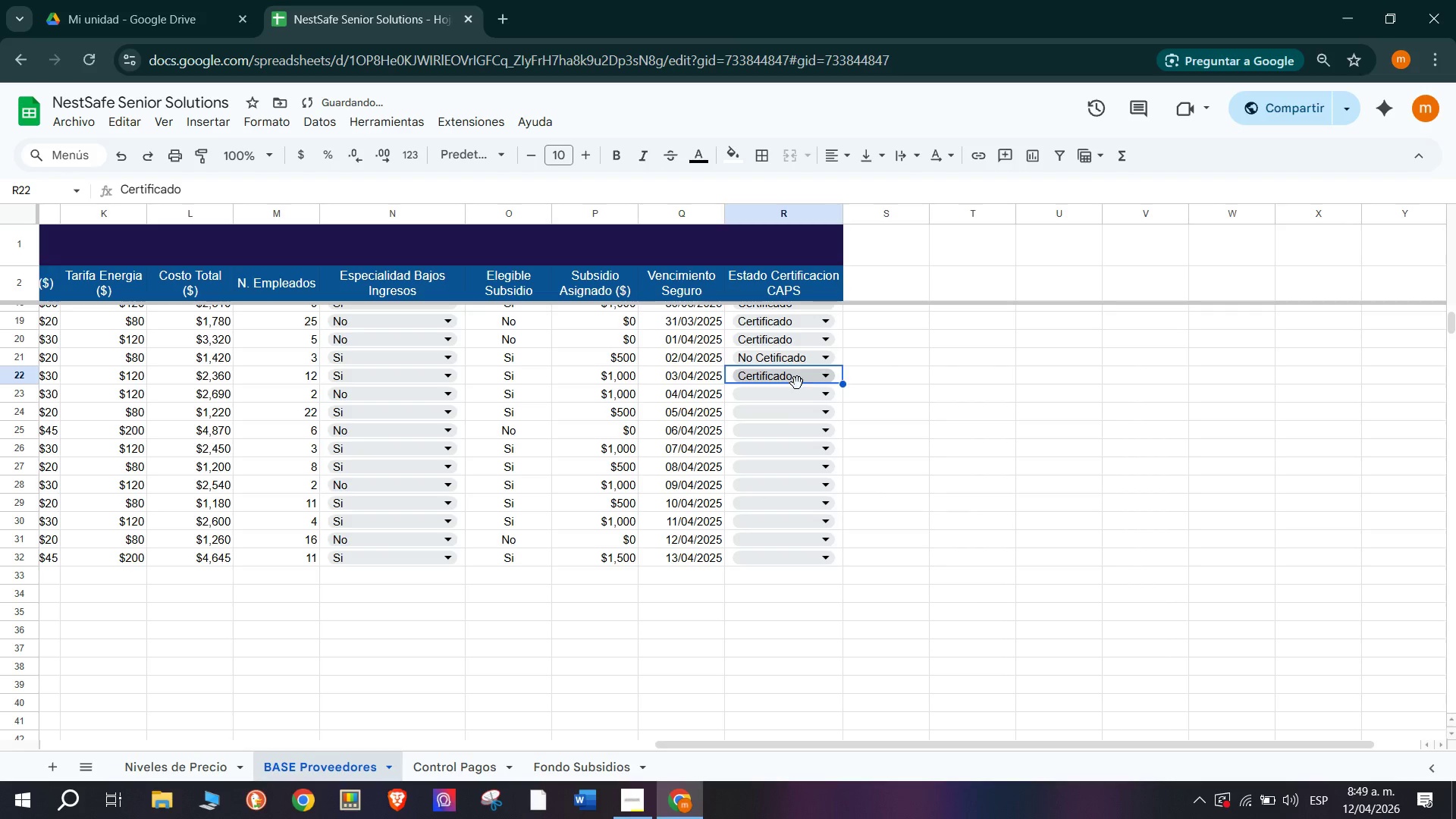 
left_click([797, 399])
 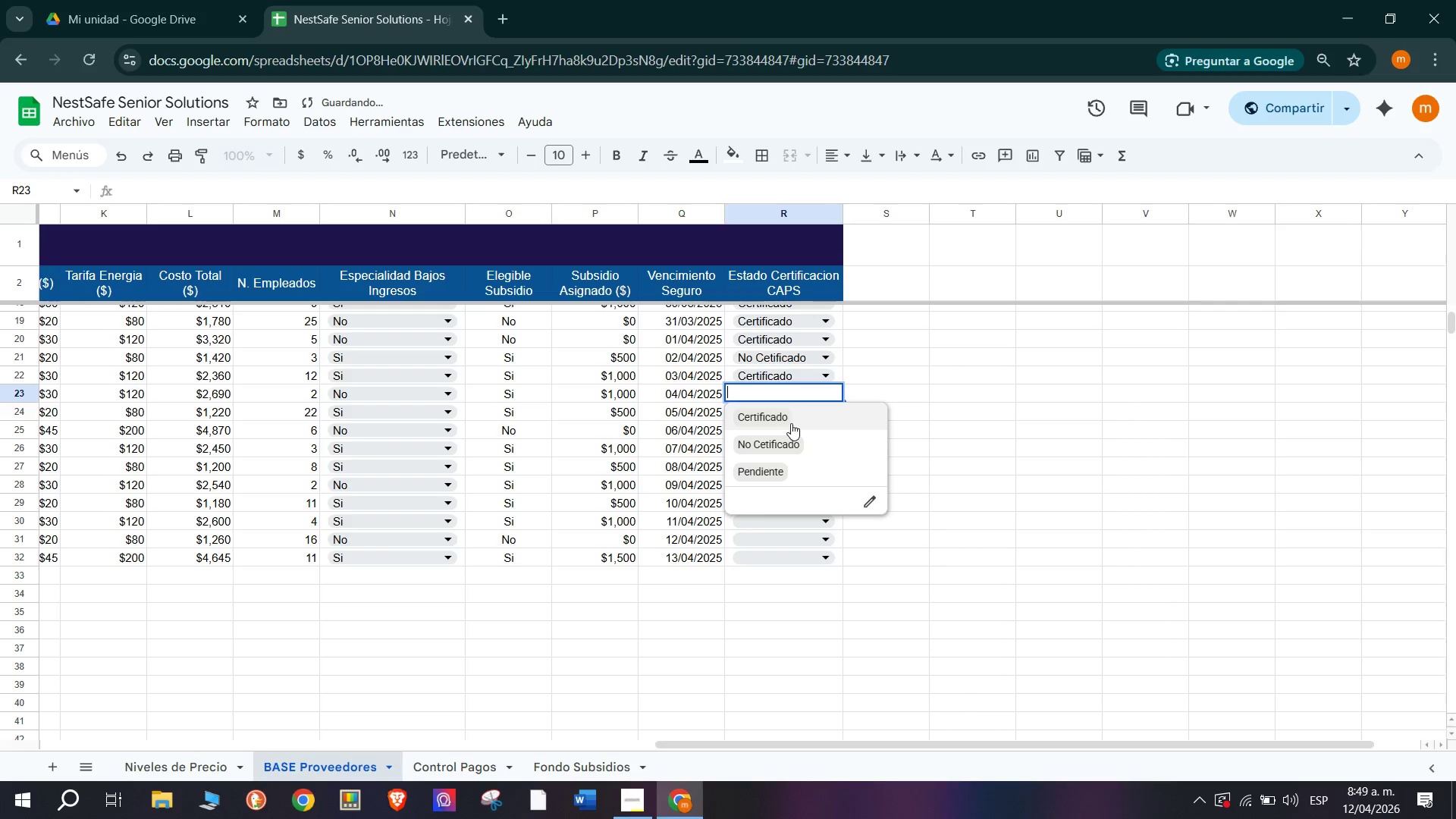 
left_click([791, 423])
 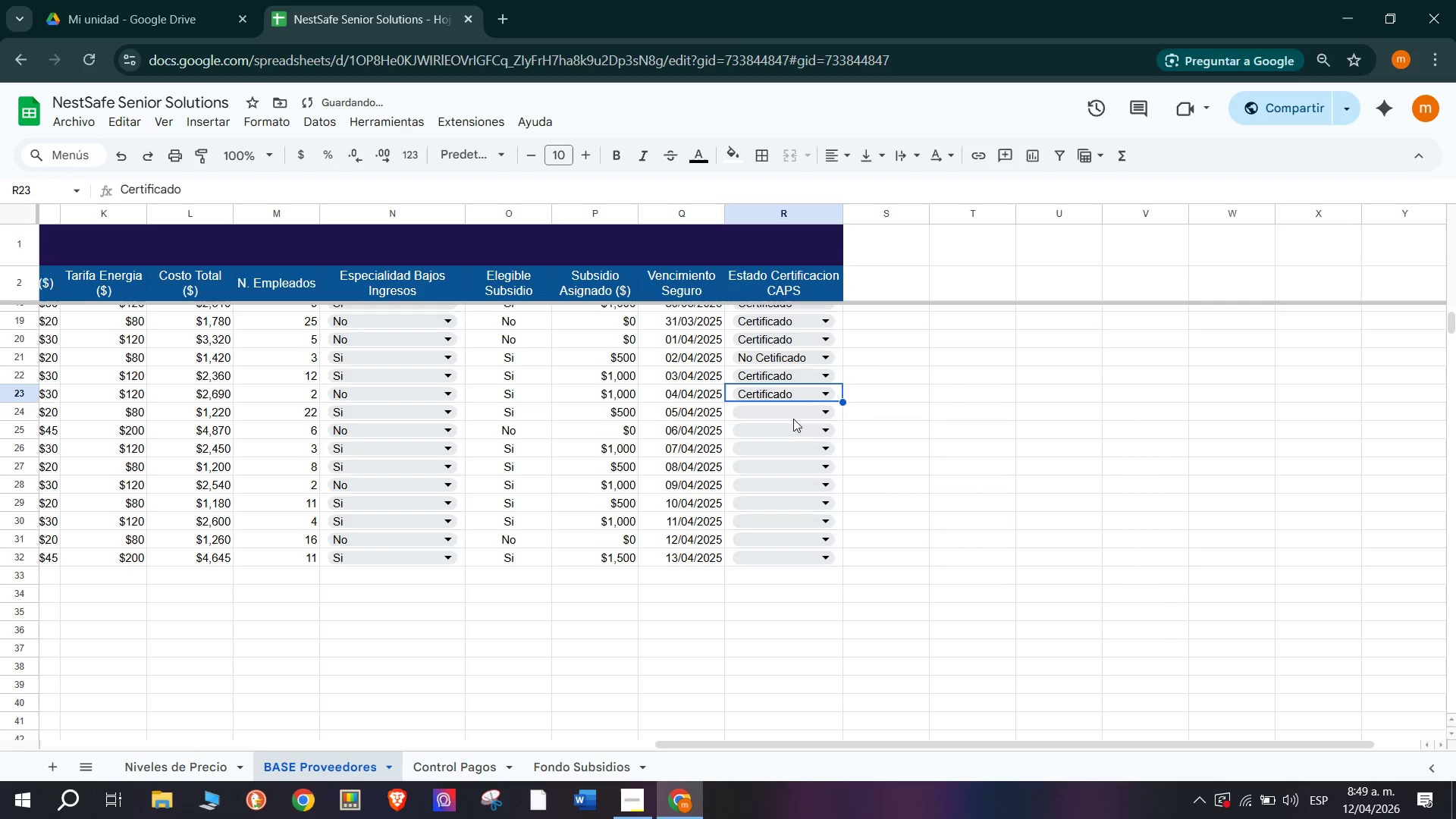 
left_click([794, 413])
 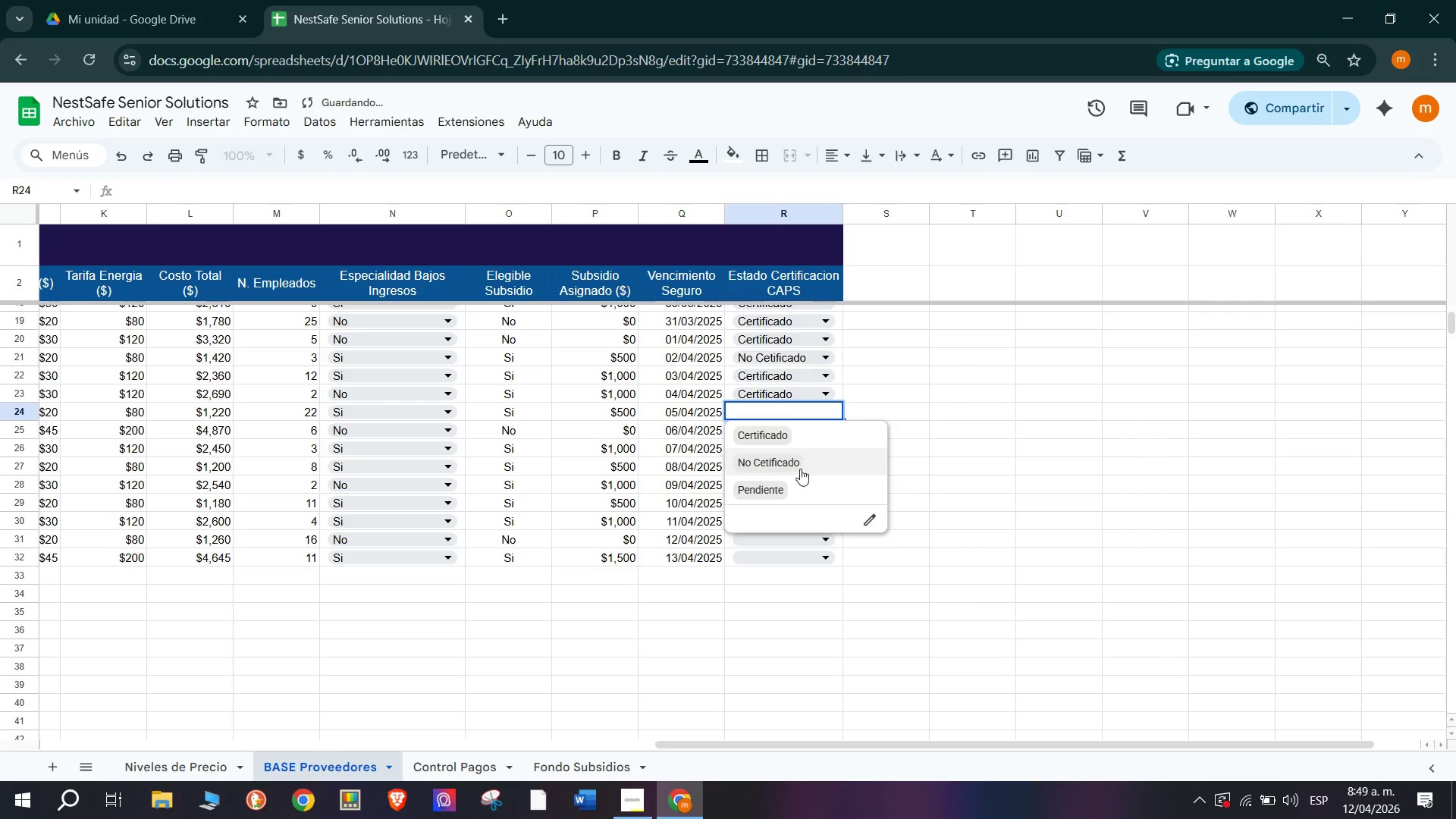 
left_click([800, 482])
 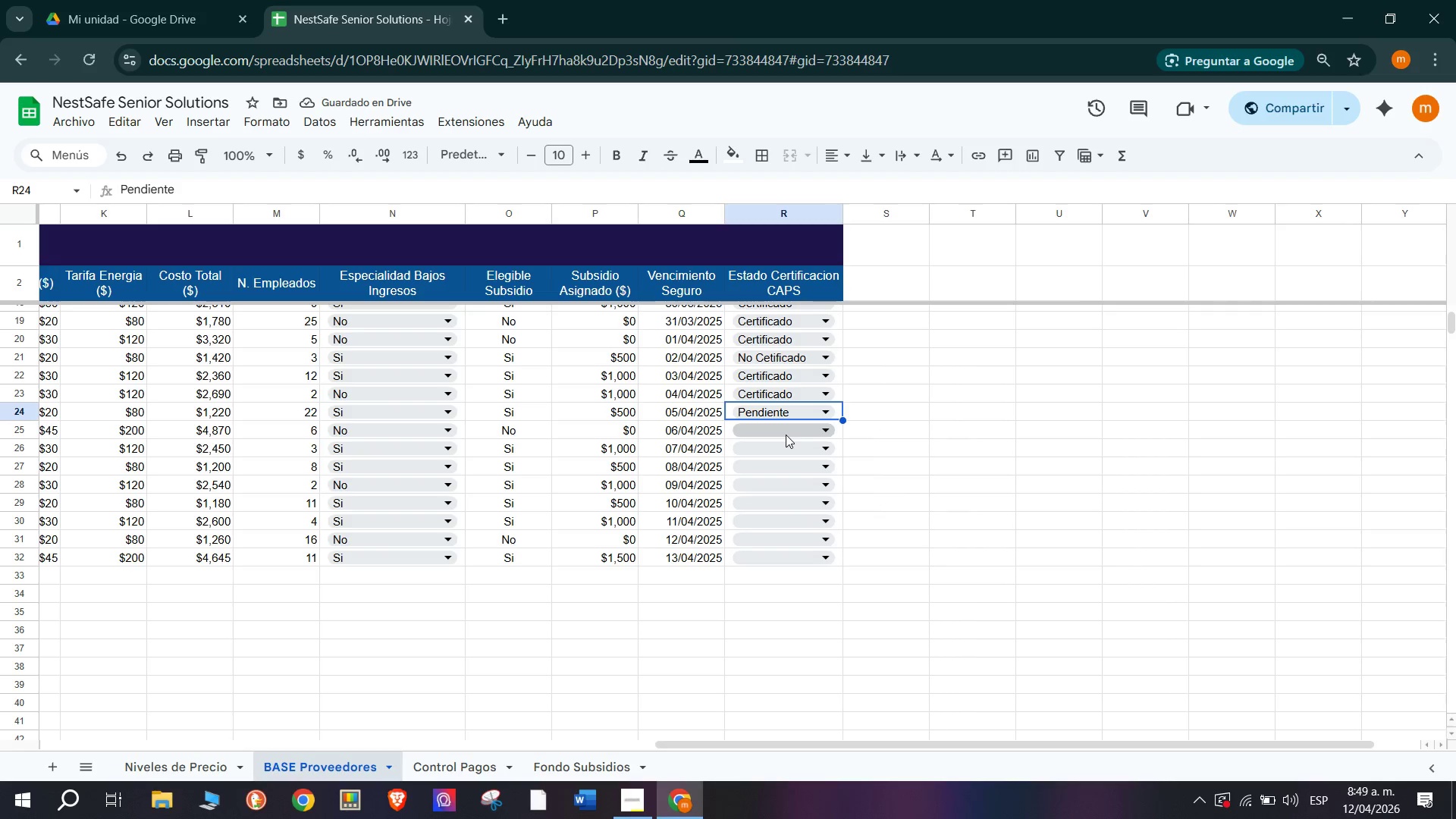 
wait(5.12)
 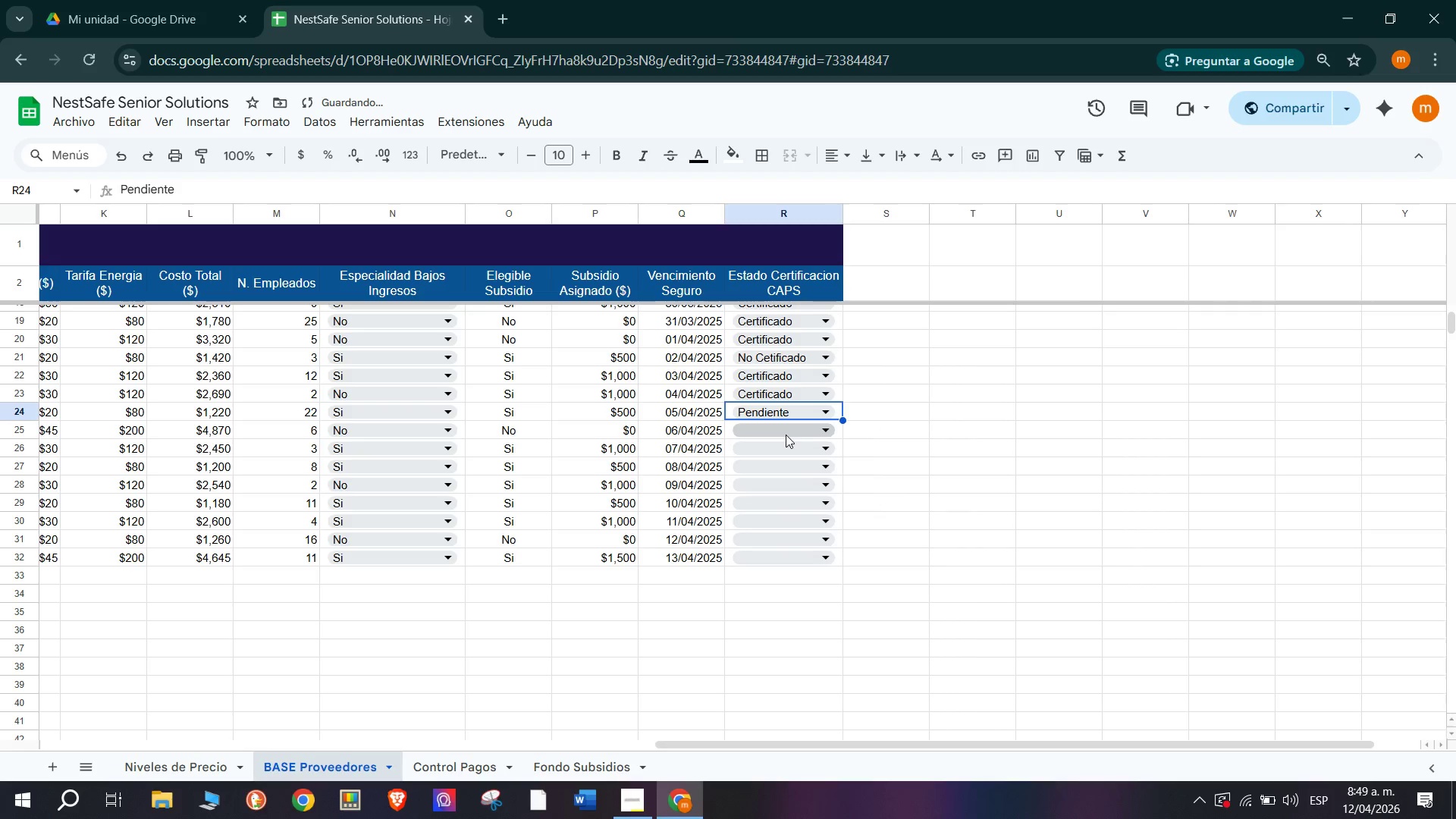 
left_click([786, 435])
 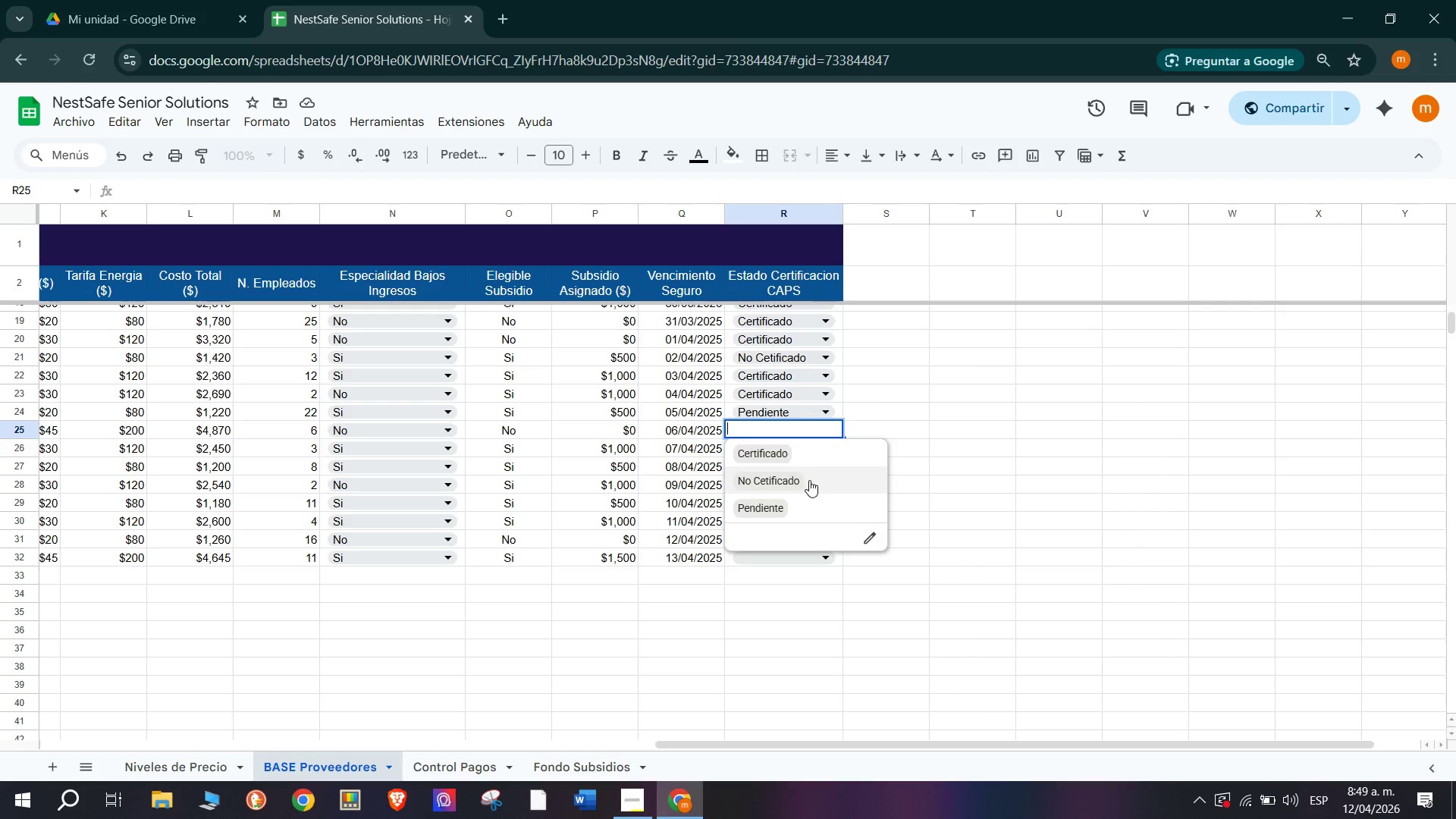 
left_click([809, 455])
 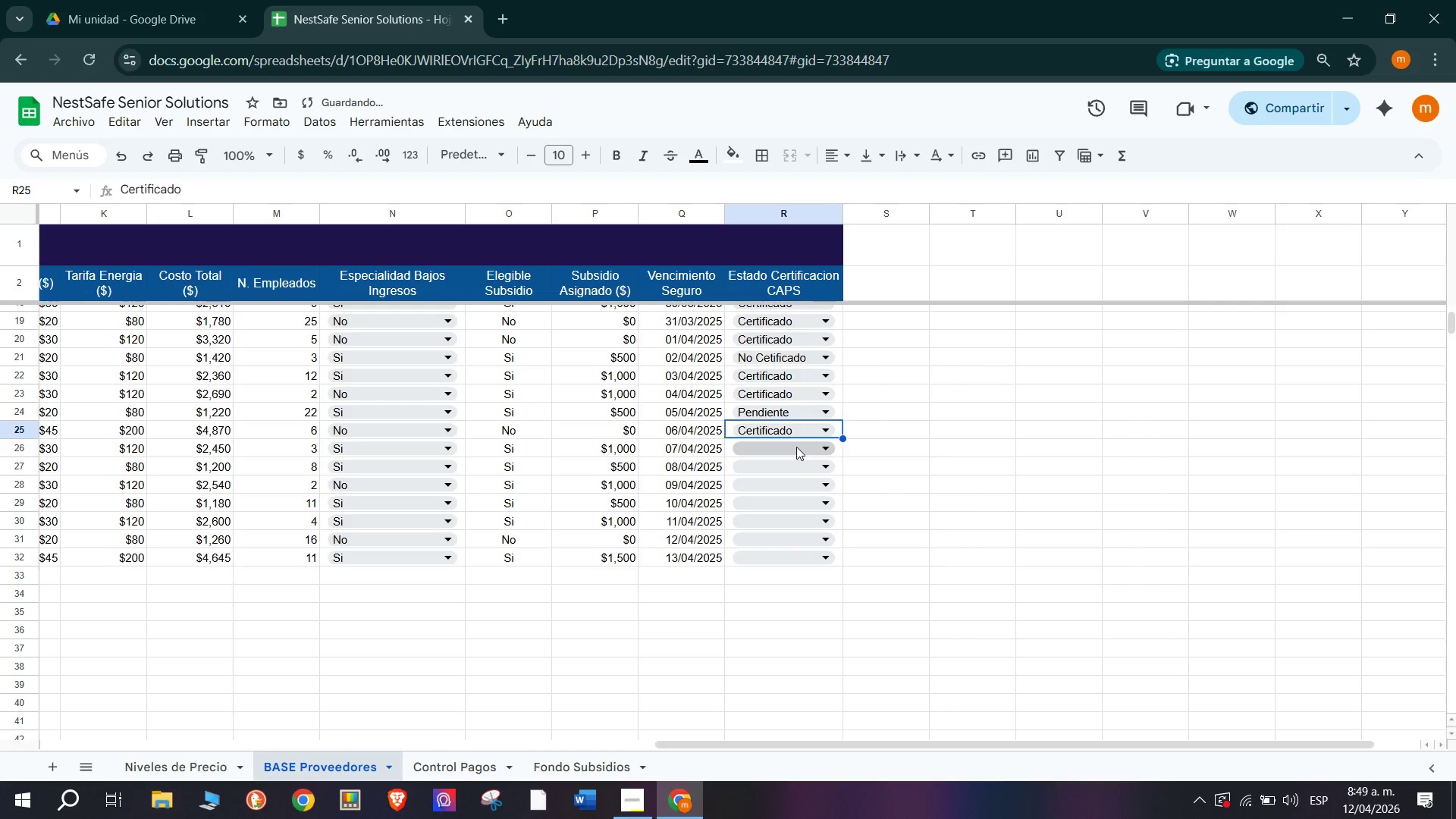 
left_click([794, 446])
 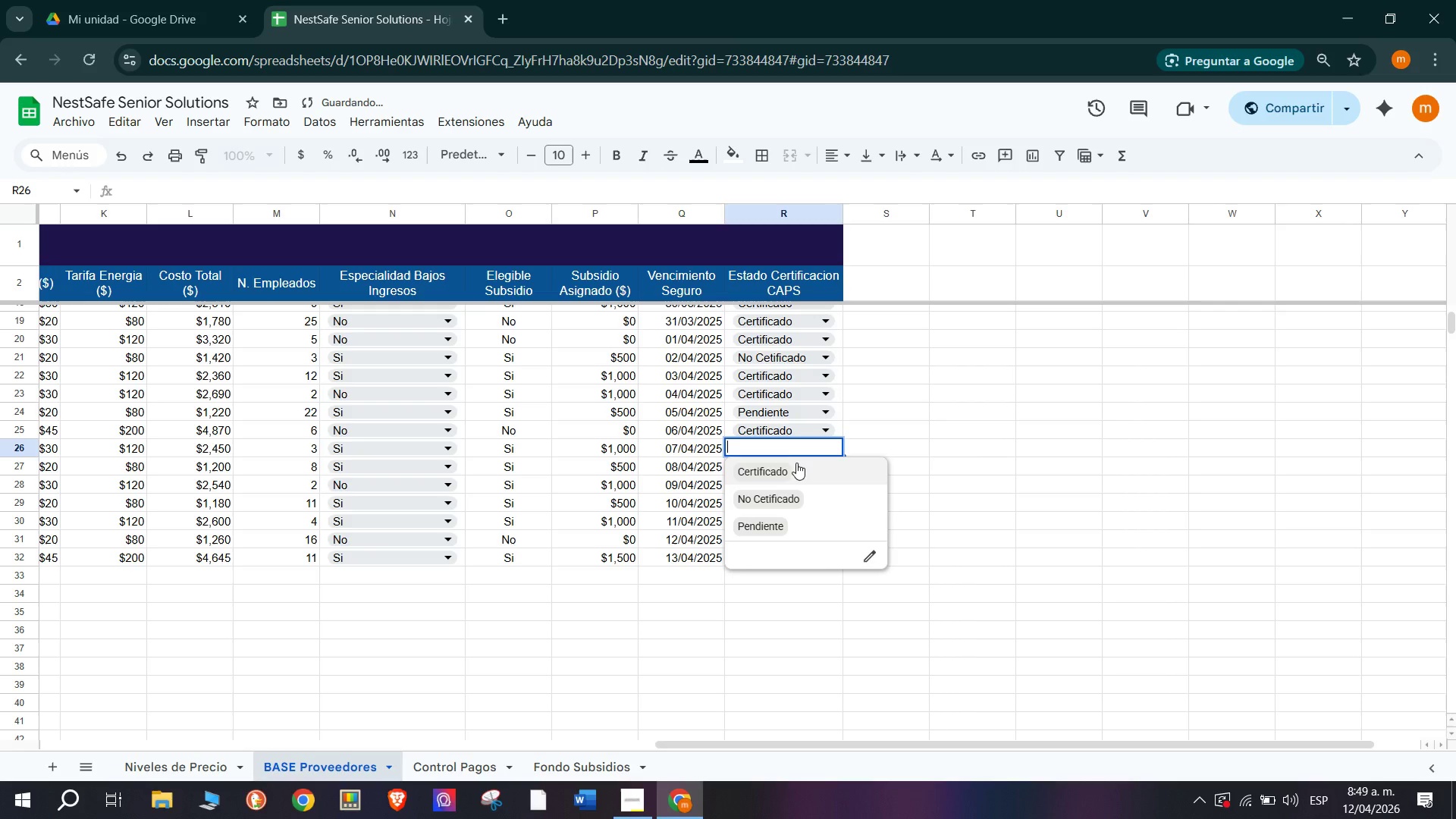 
left_click([798, 469])
 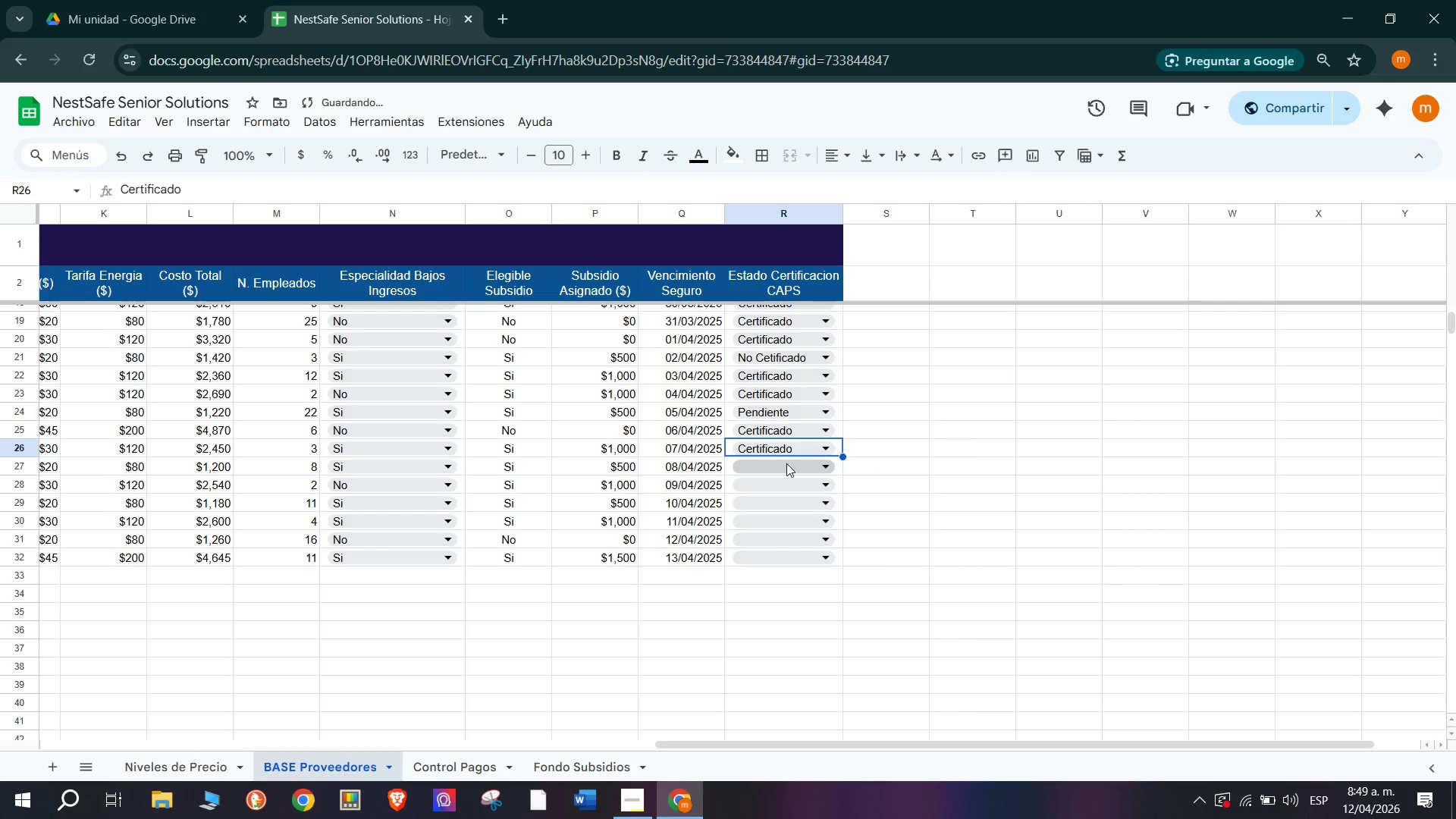 
left_click([793, 469])
 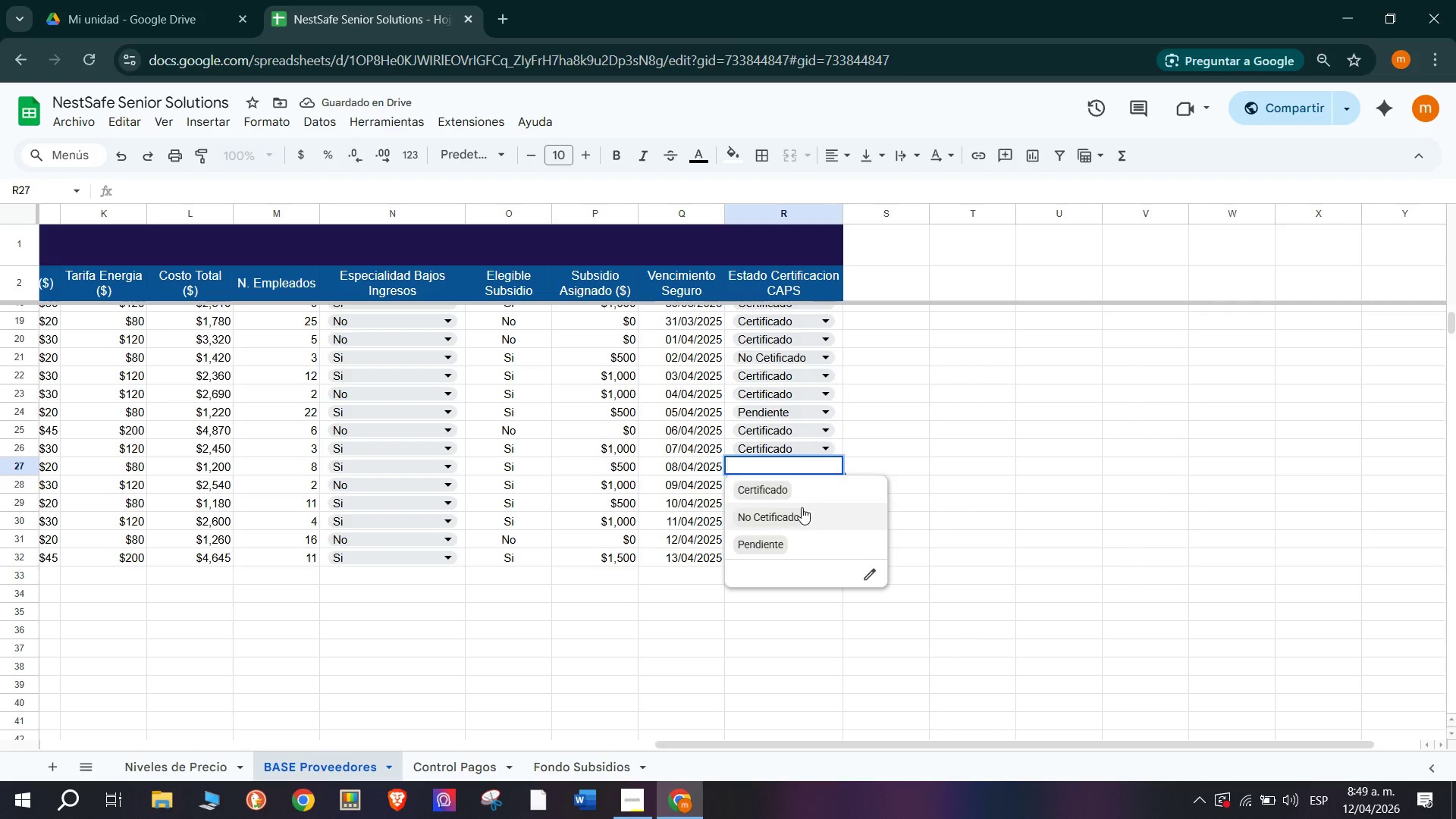 
left_click([802, 513])
 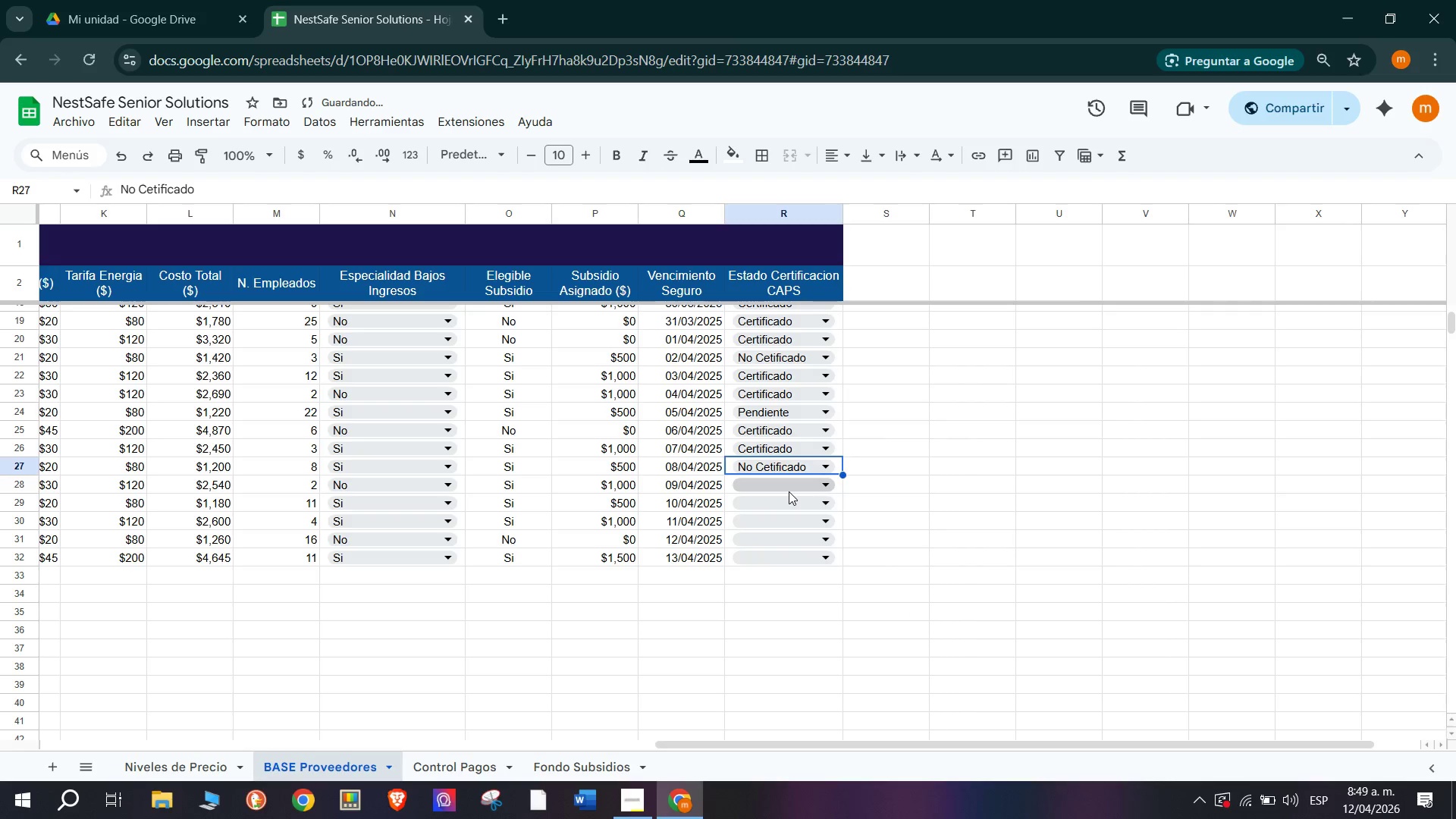 
left_click([789, 491])
 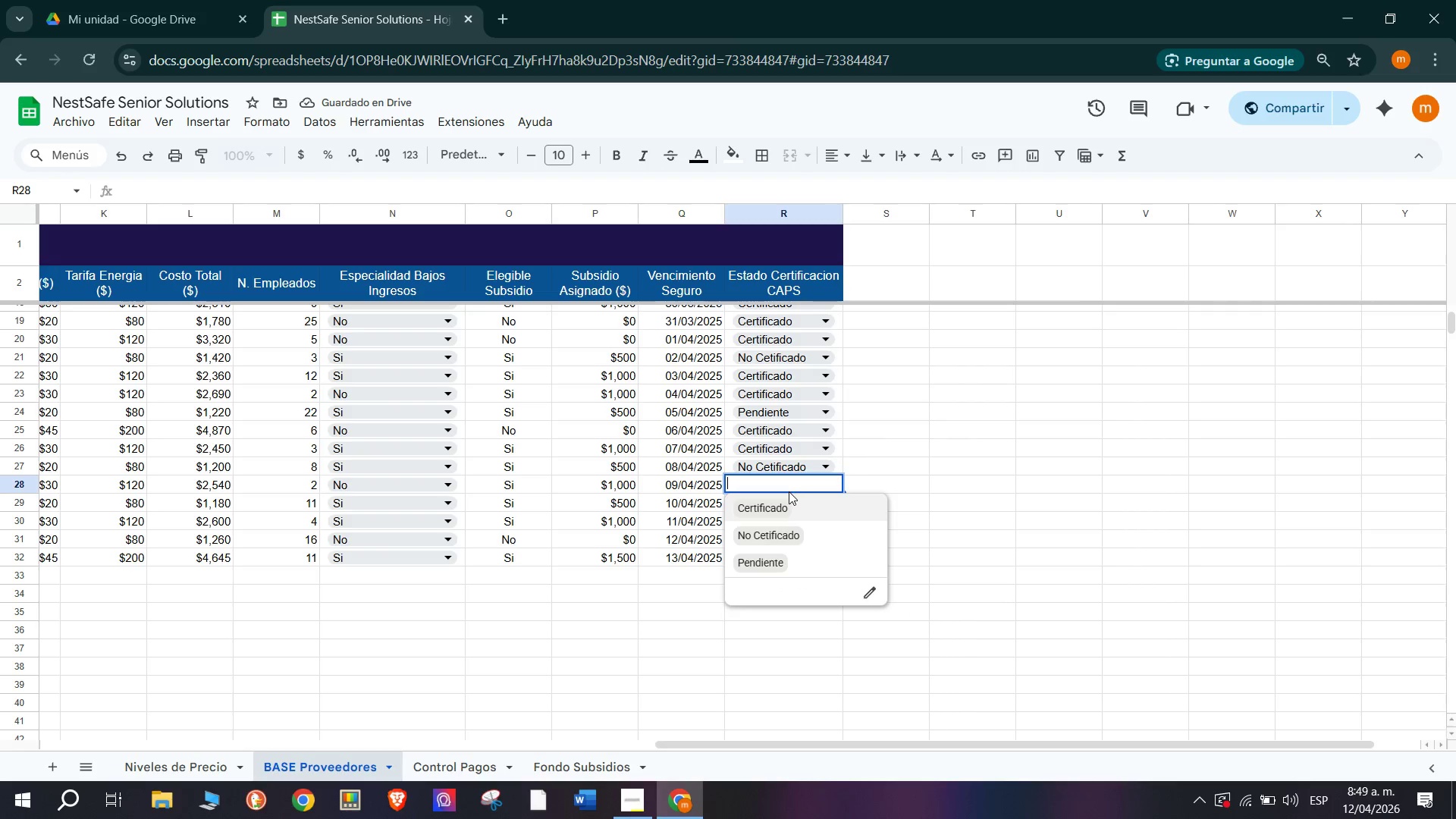 
wait(8.38)
 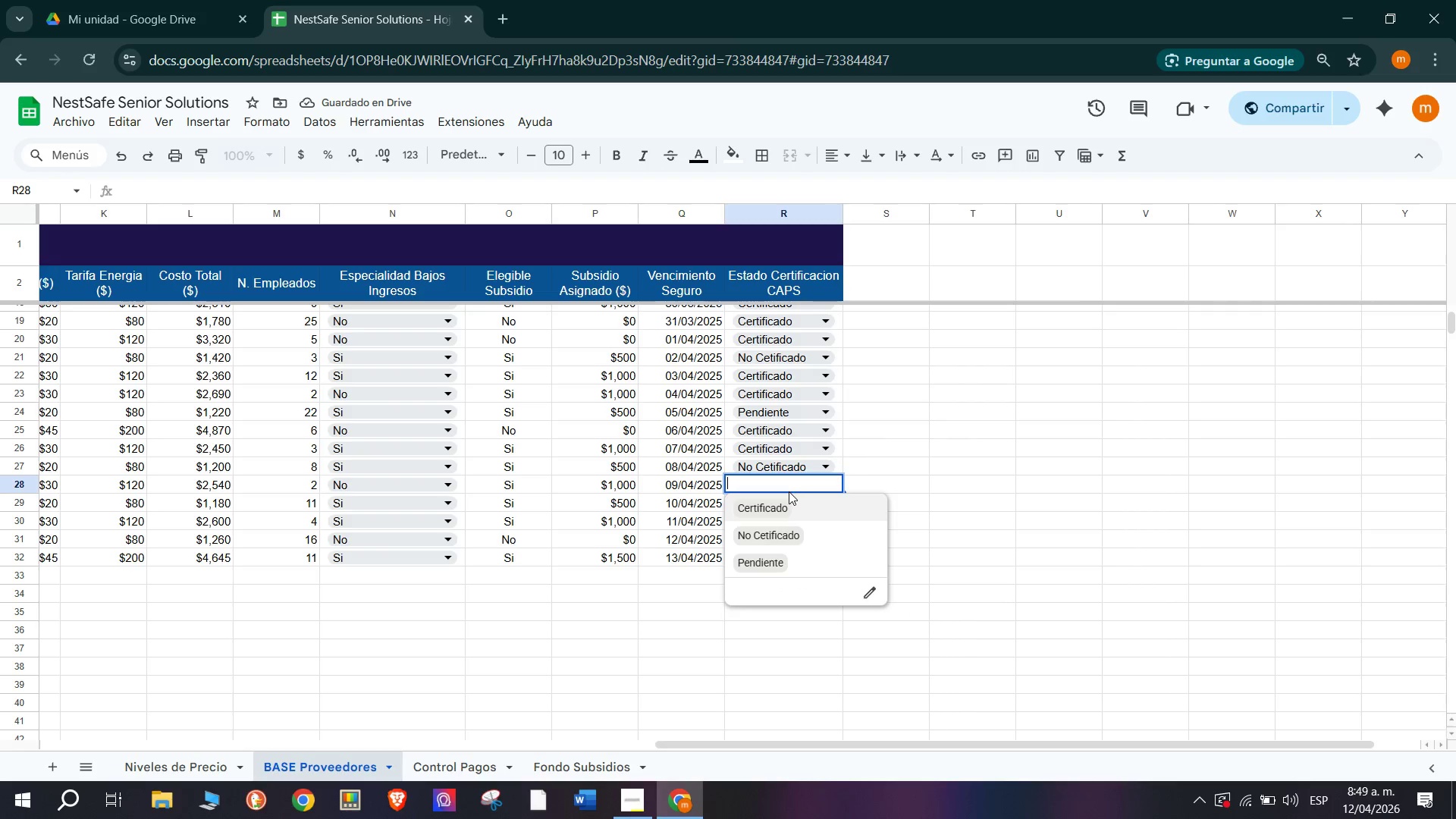 
left_click([810, 513])
 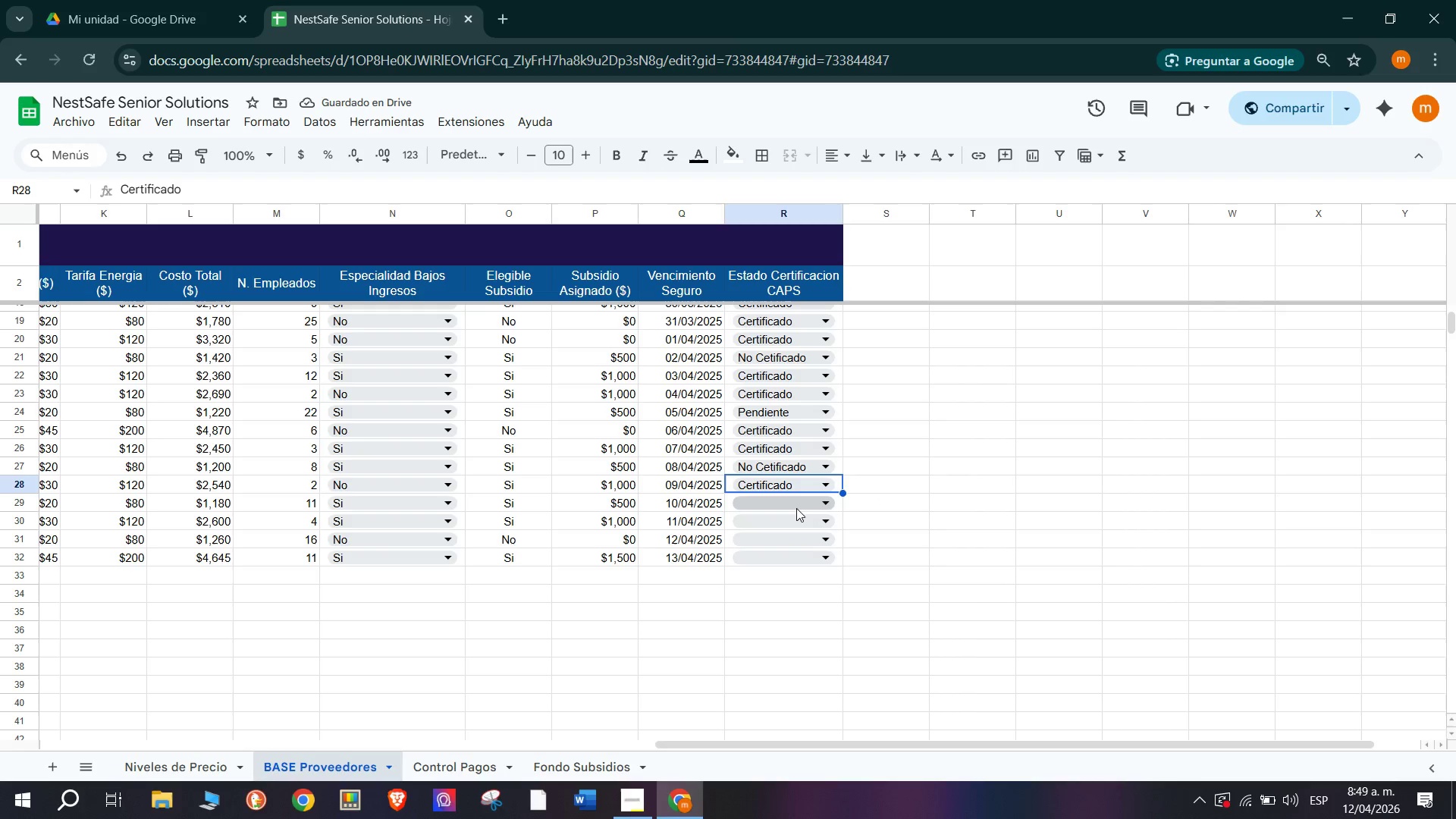 
wait(5.48)
 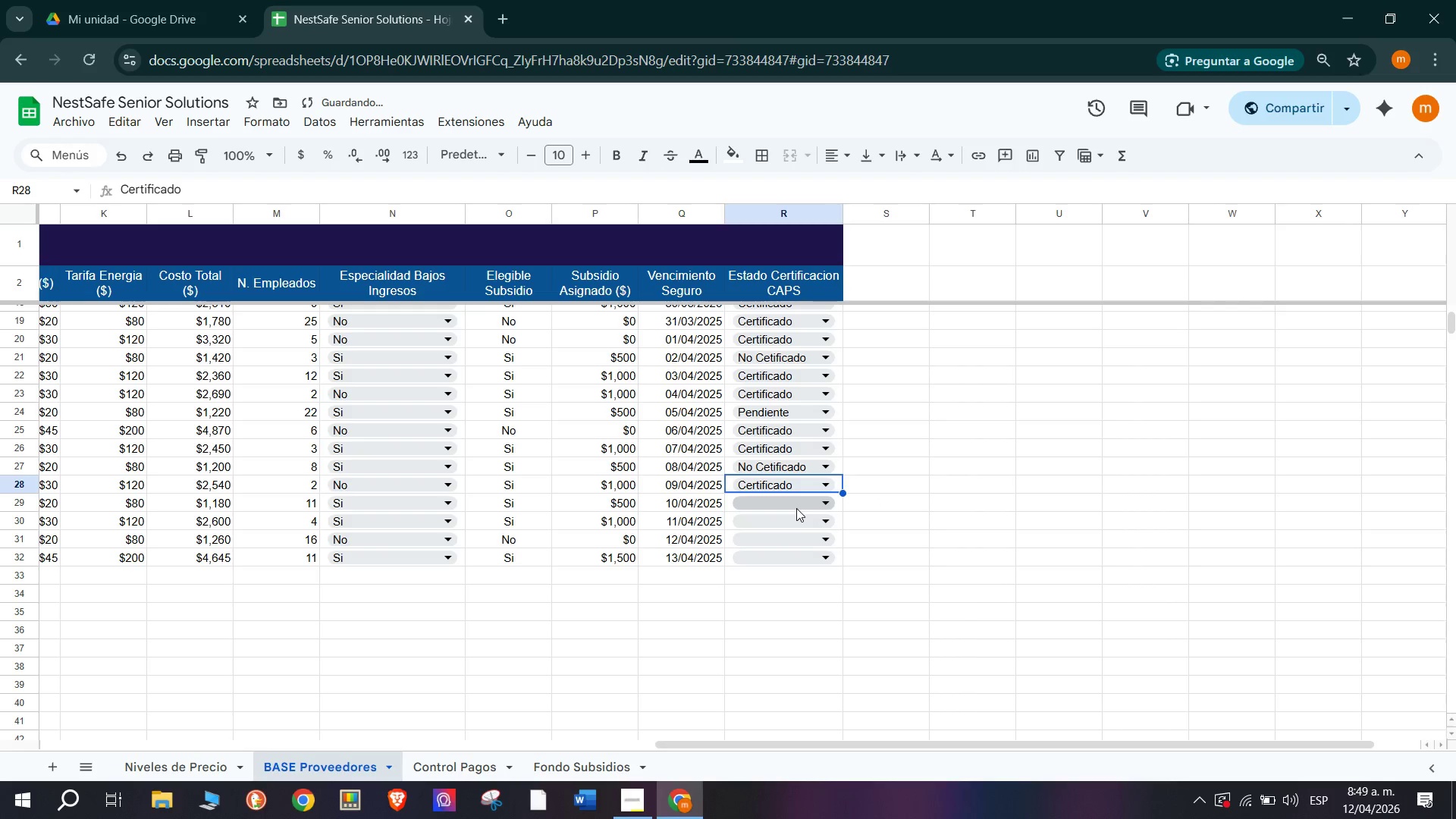 
left_click([808, 501])
 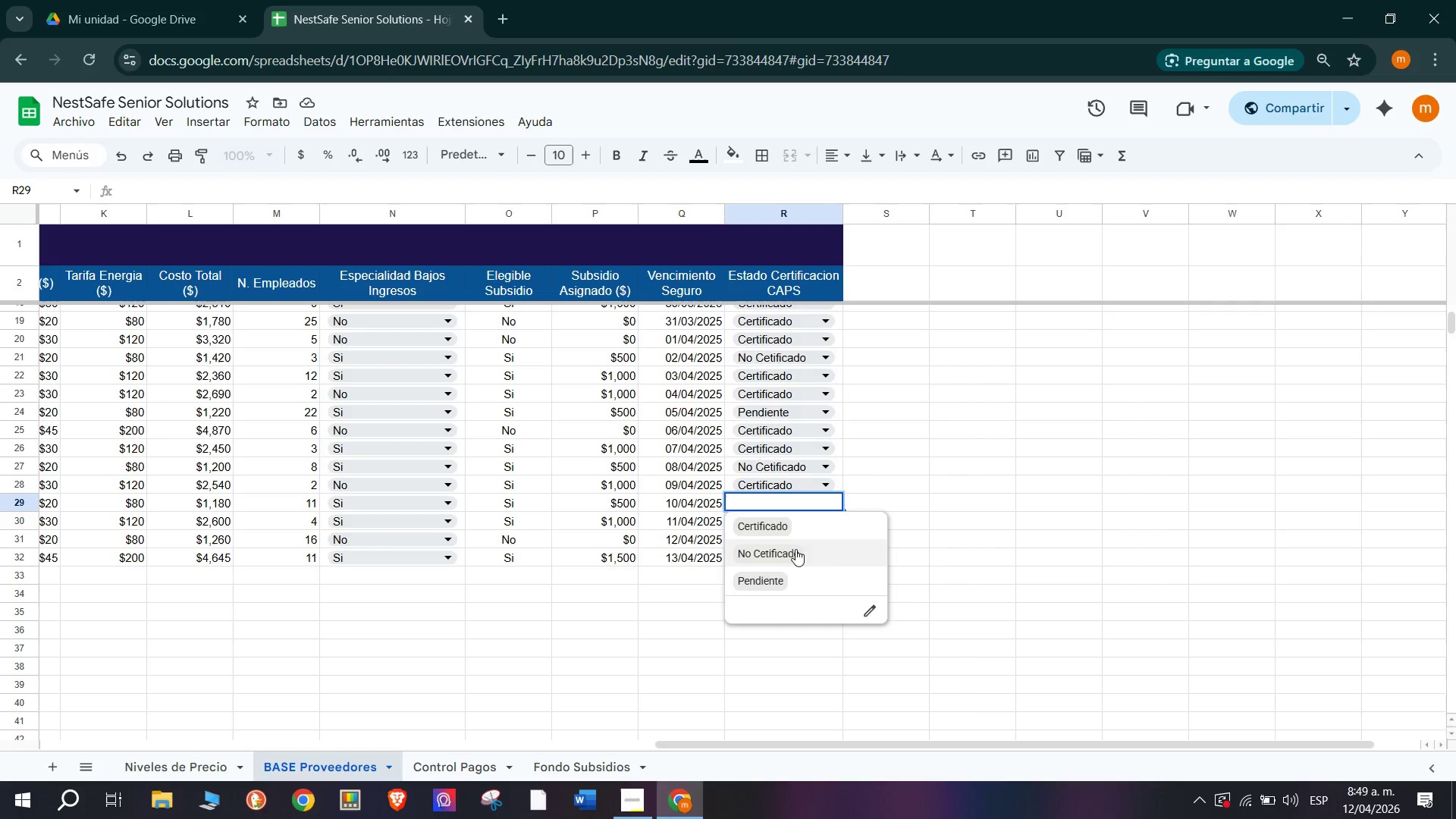 
left_click([806, 581])
 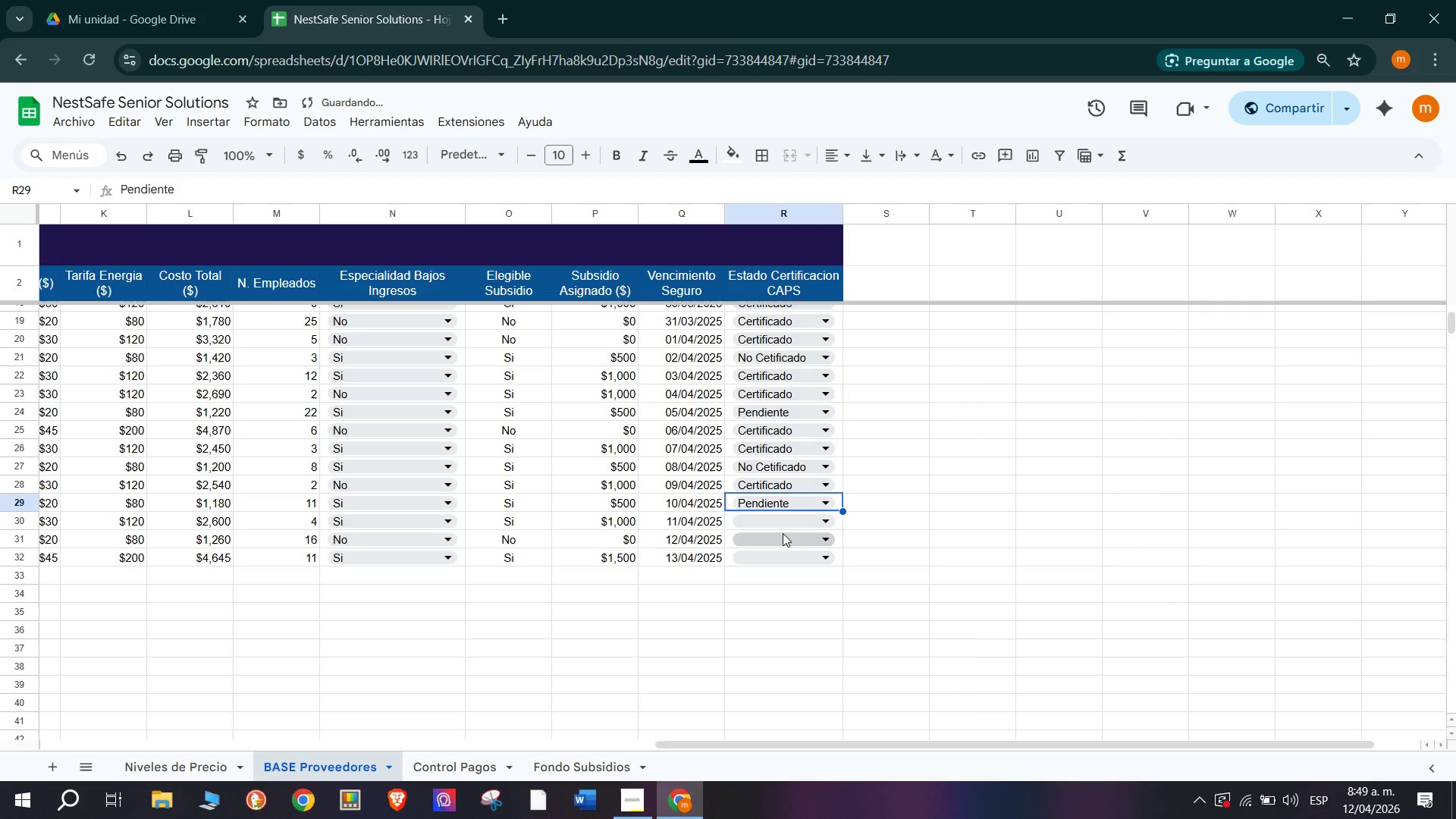 
left_click([780, 527])
 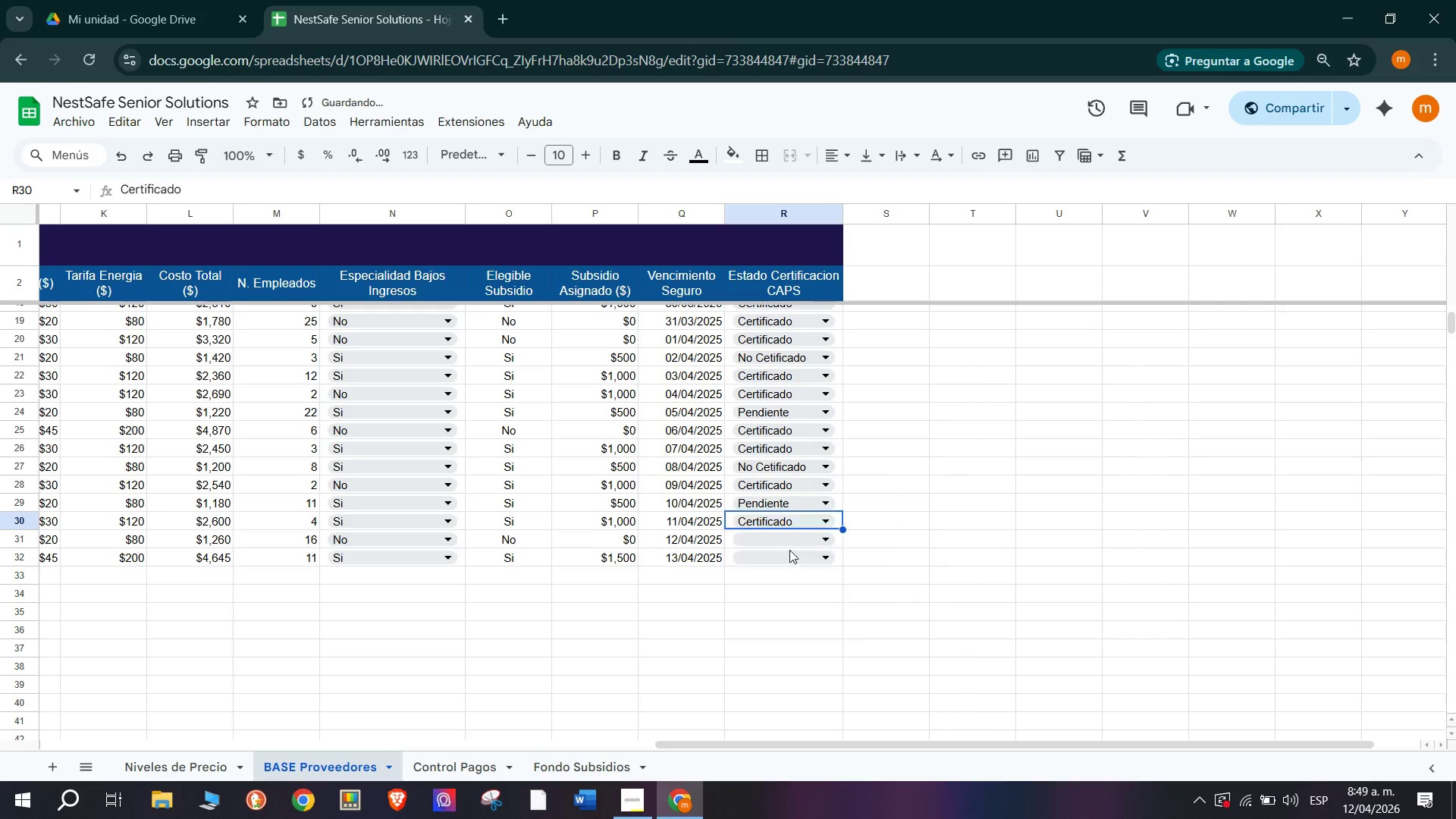 
double_click([790, 539])
 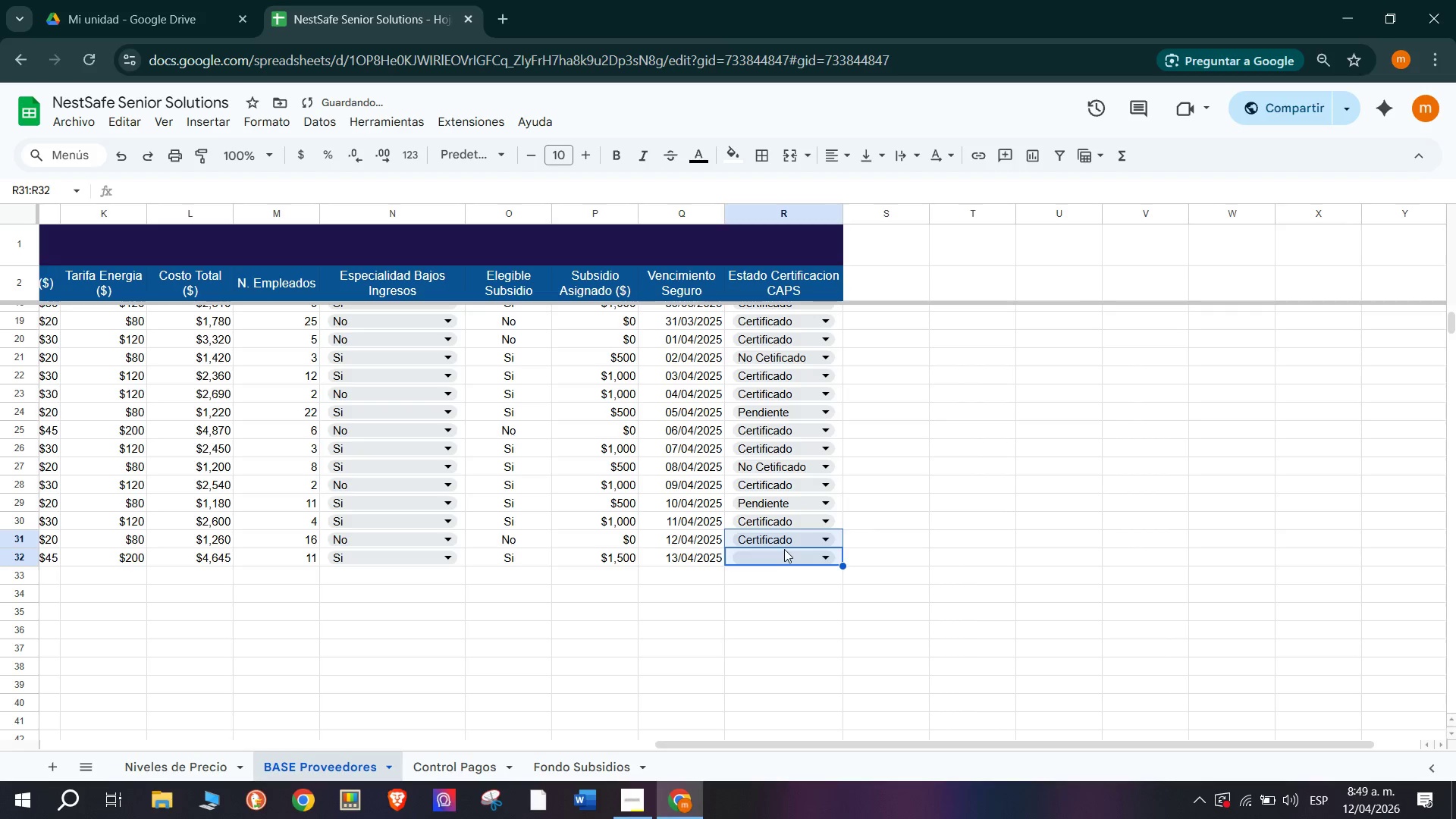 
left_click([784, 553])
 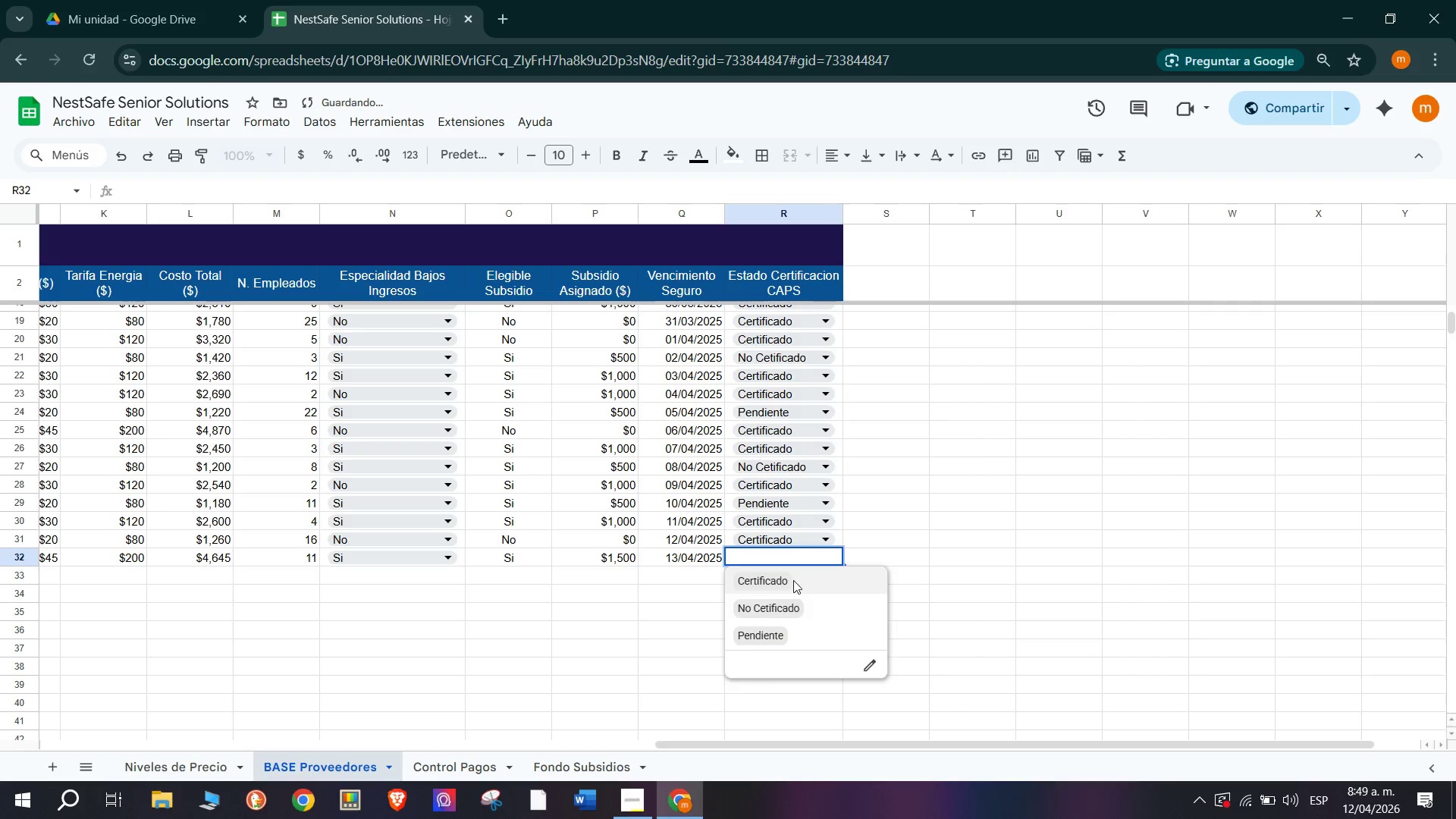 
double_click([893, 584])
 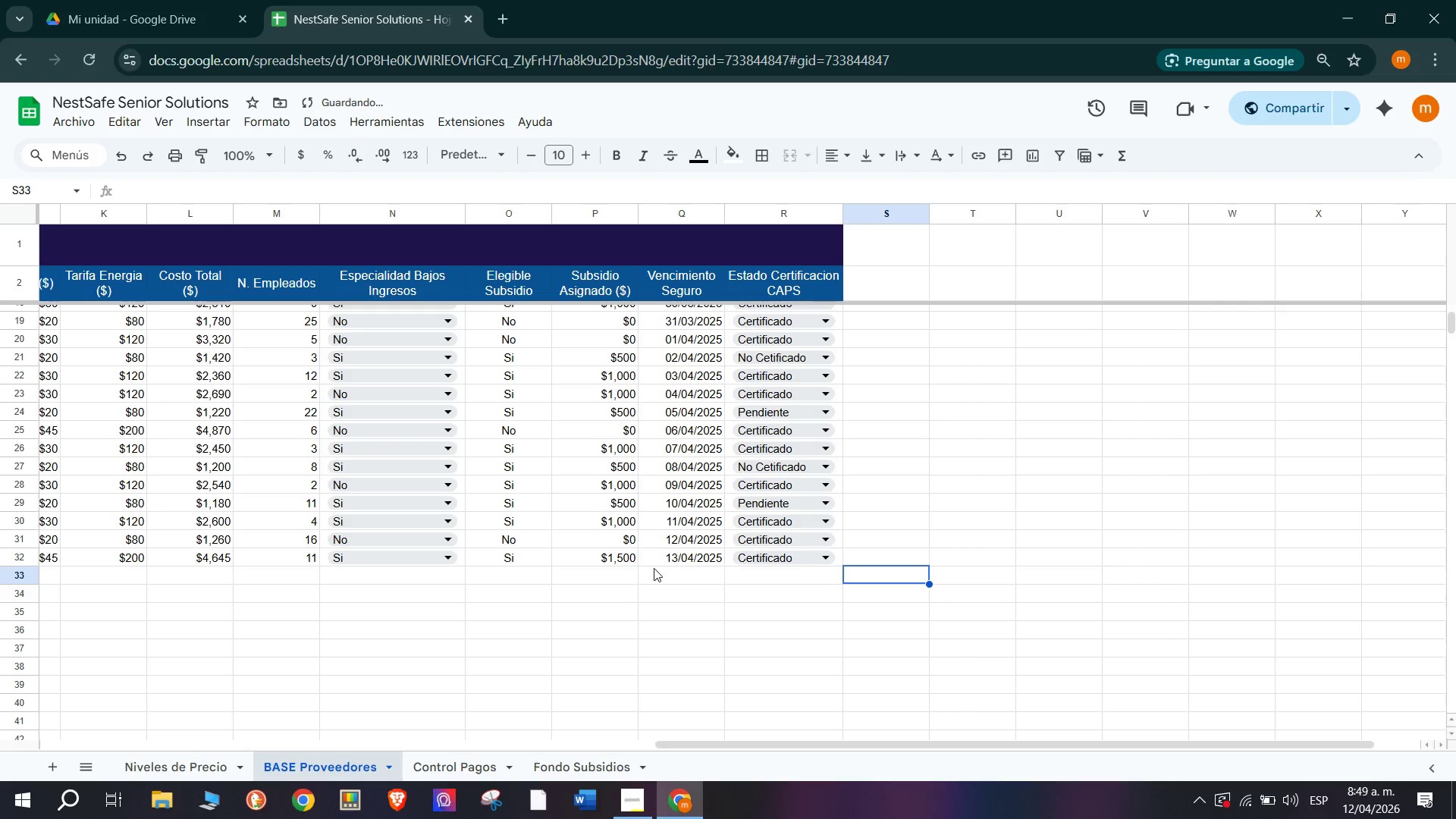 
scroll: coordinate [653, 568], scroll_direction: up, amount: 17.0
 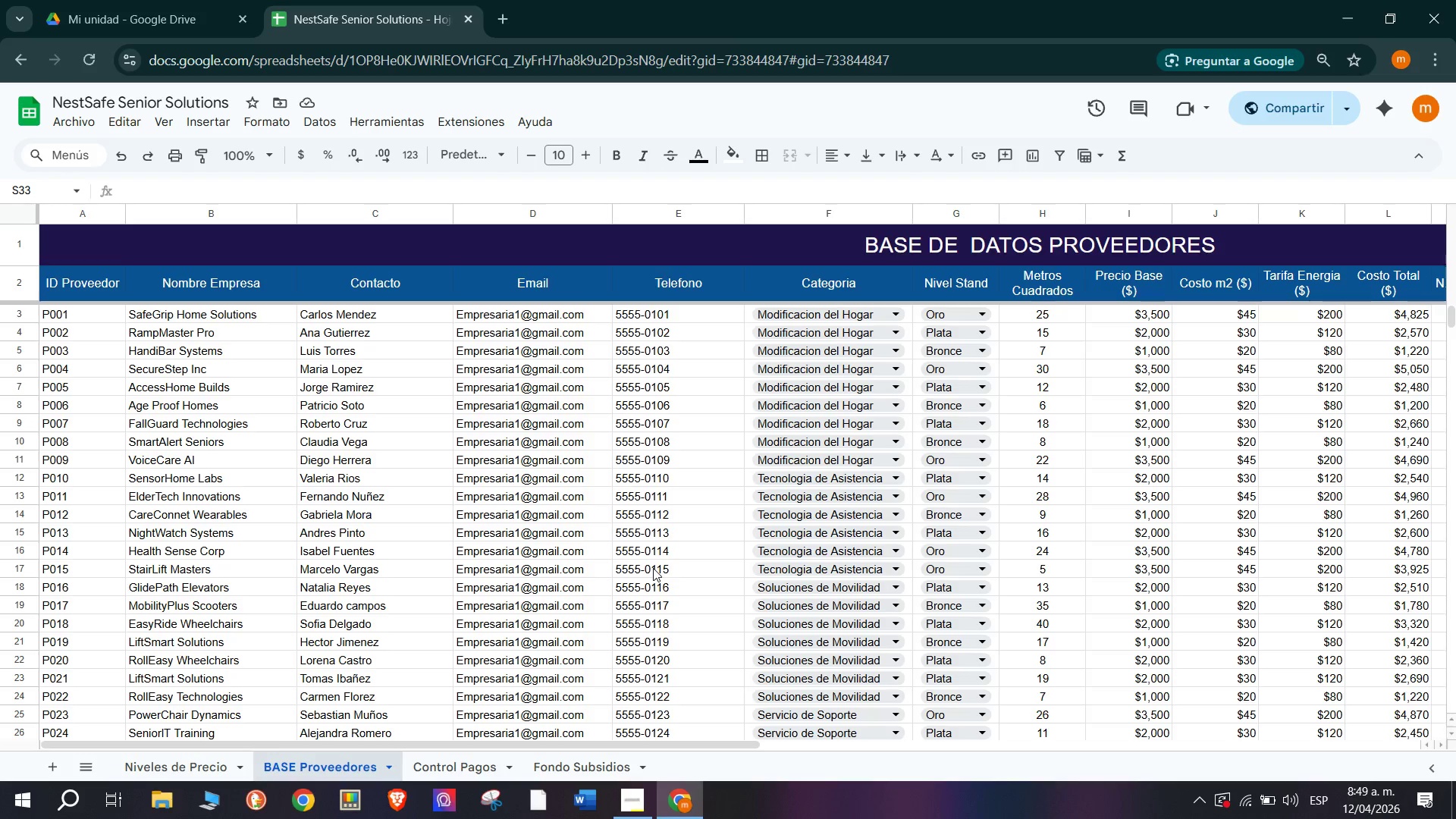 
wait(8.89)
 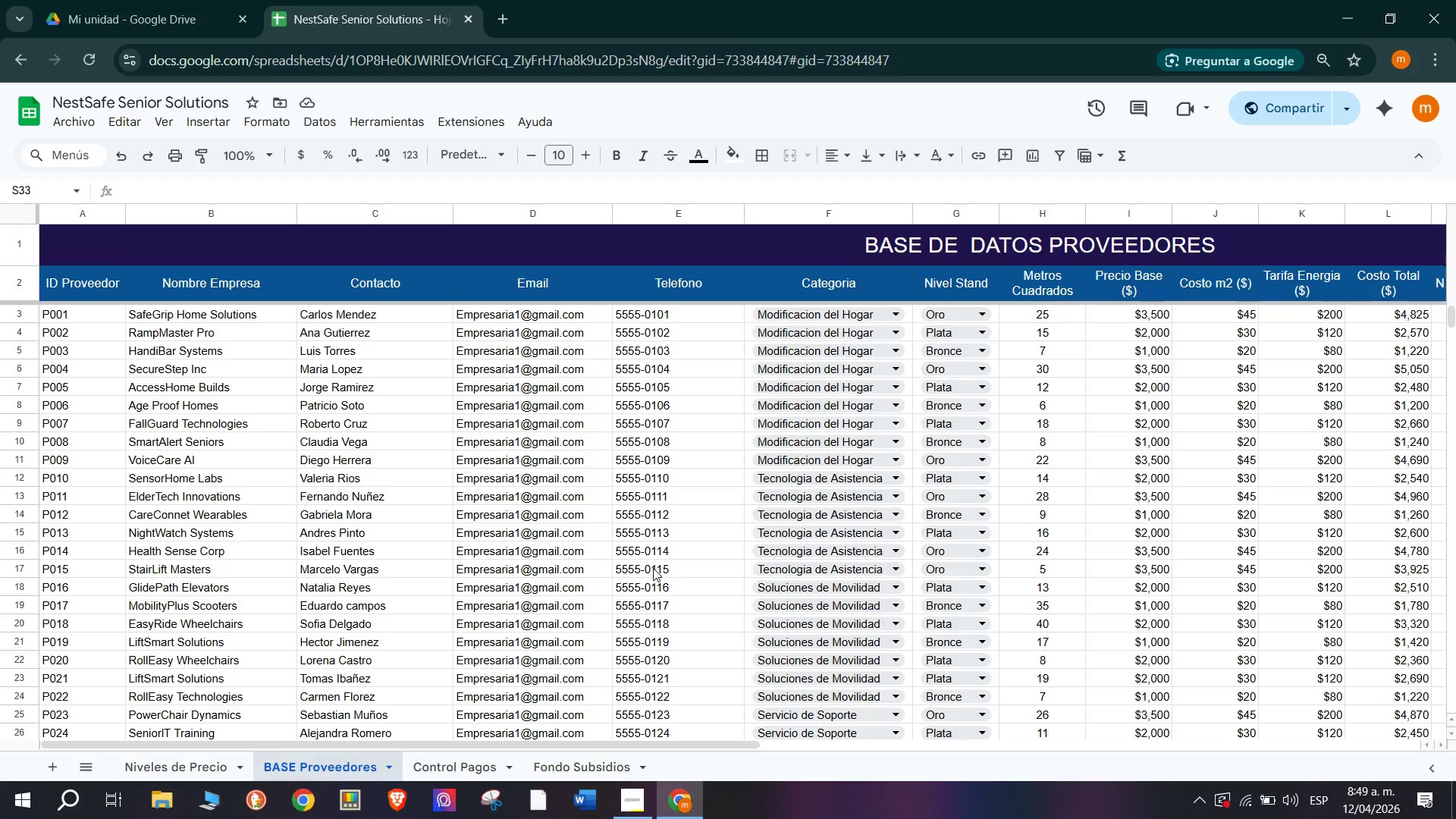 
scroll: coordinate [613, 580], scroll_direction: down, amount: 1.0
 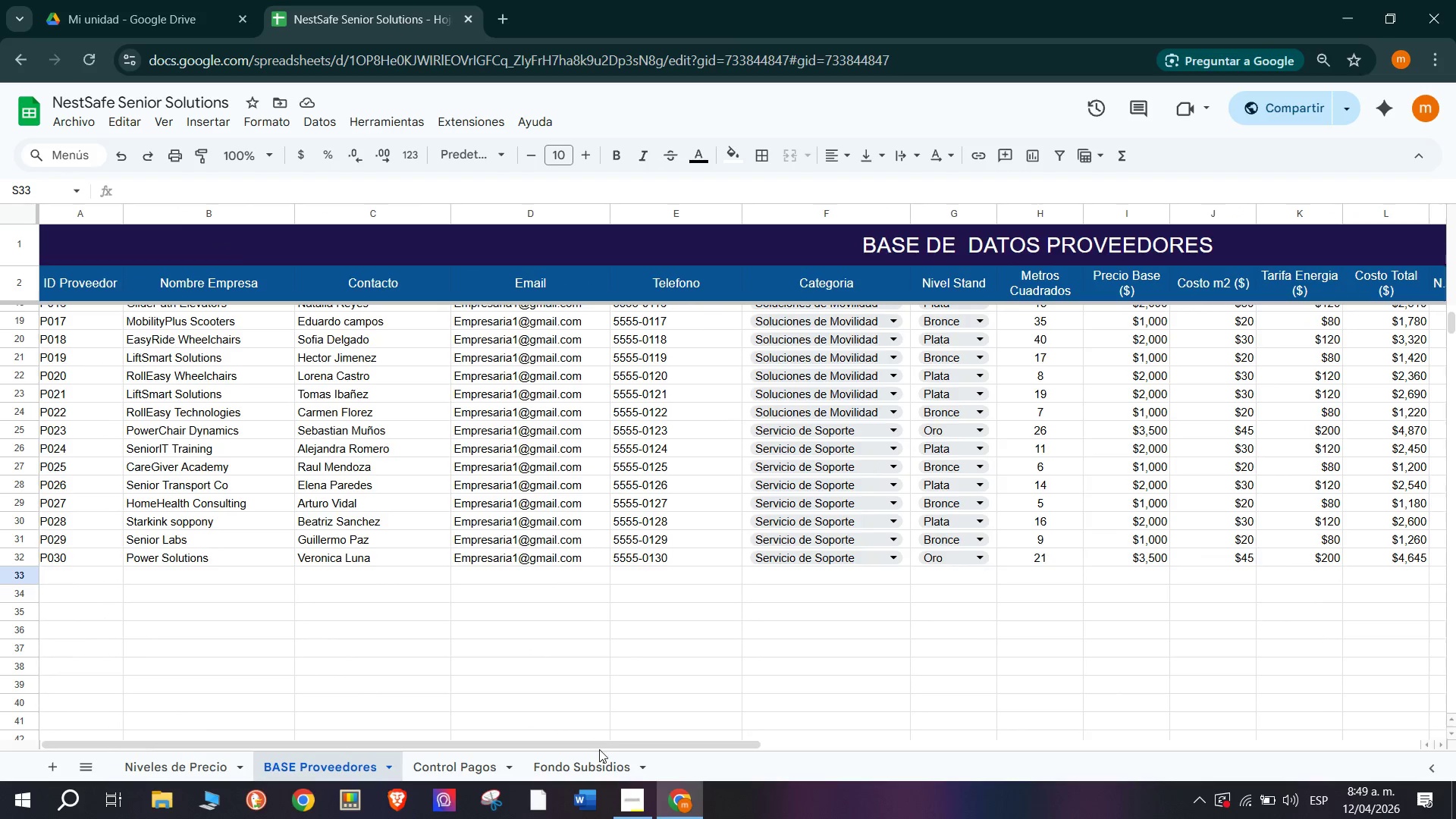 
left_click([585, 758])
 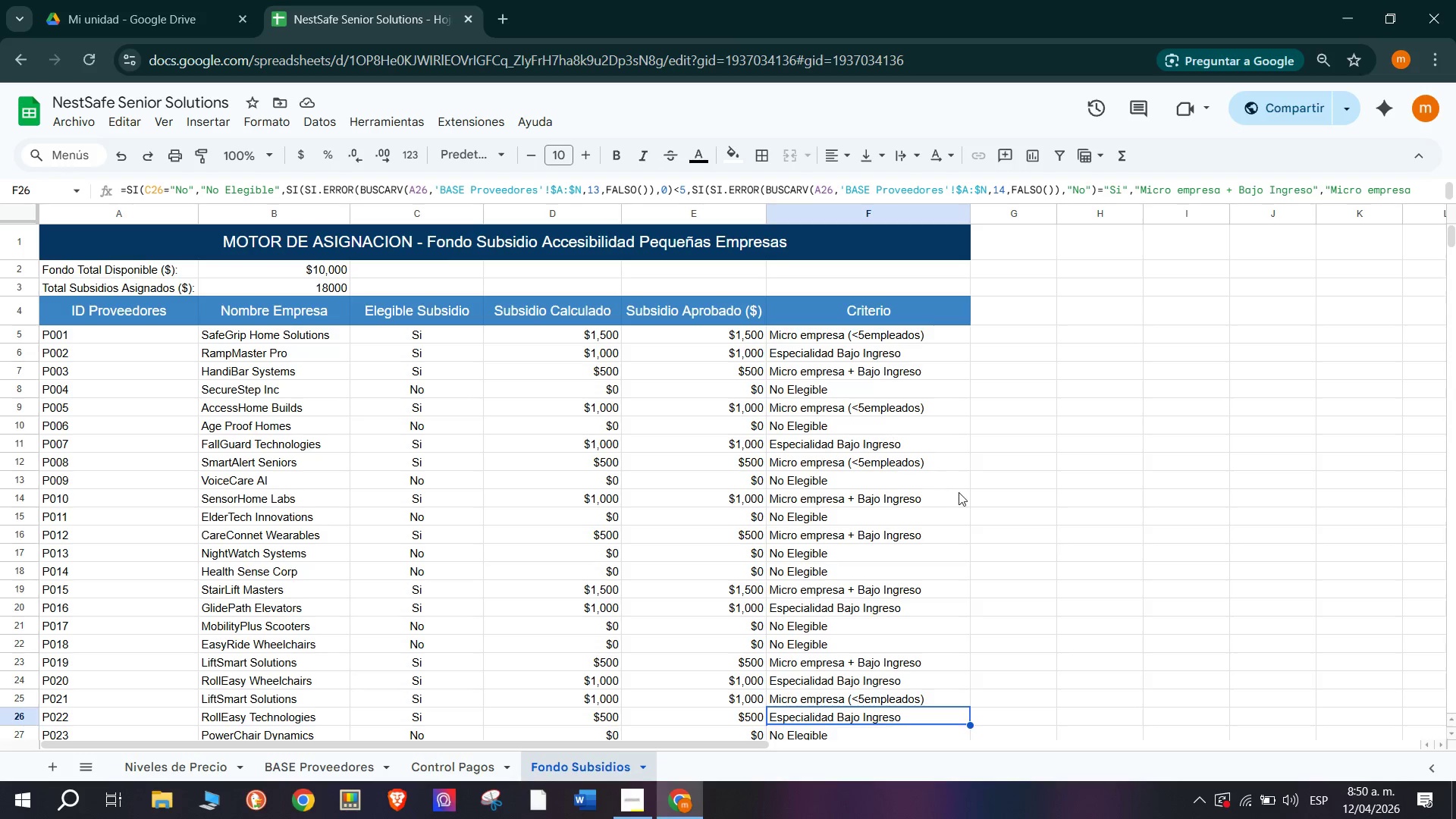 
left_click([1021, 476])
 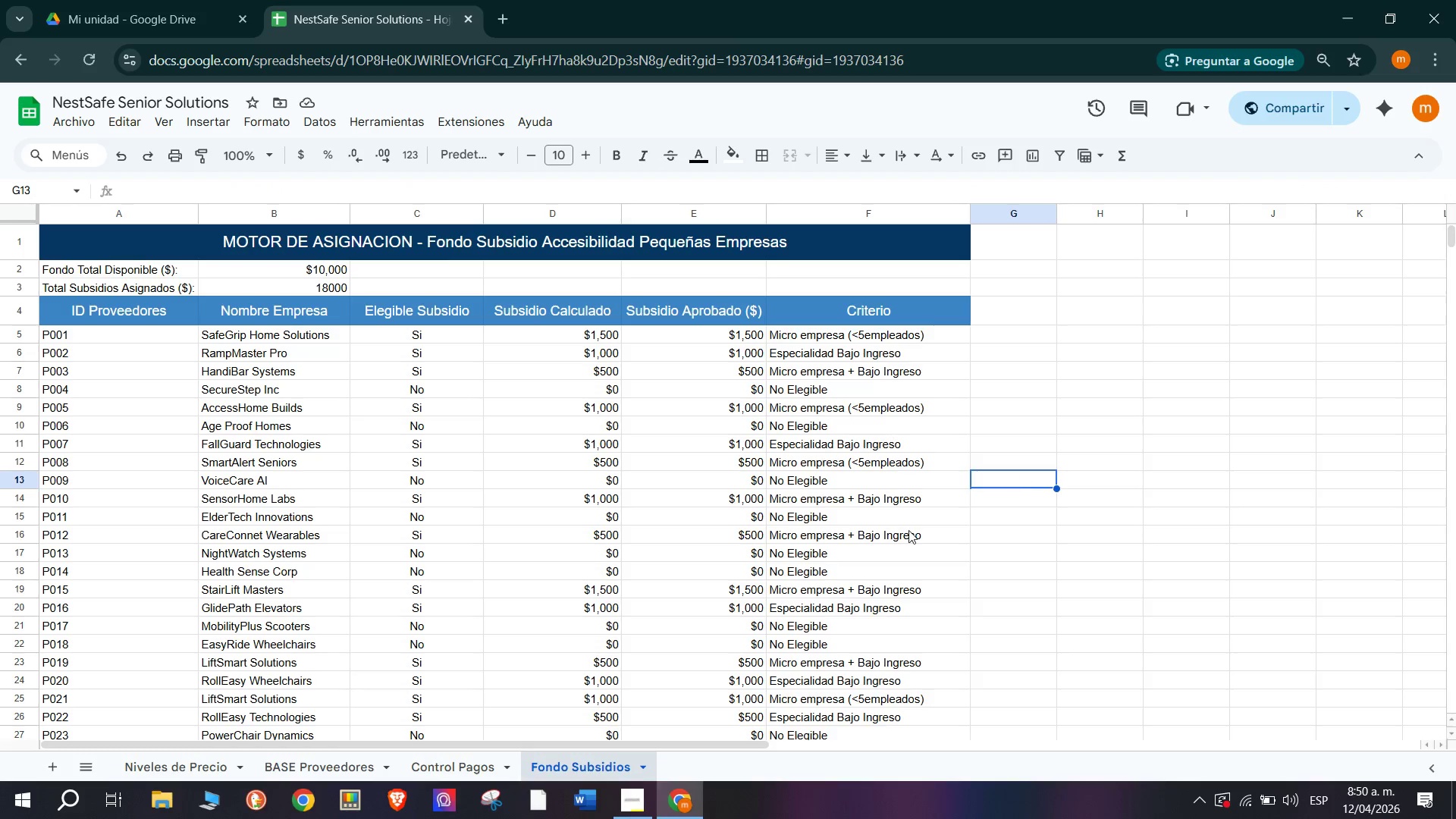 
scroll: coordinate [889, 541], scroll_direction: down, amount: 1.0
 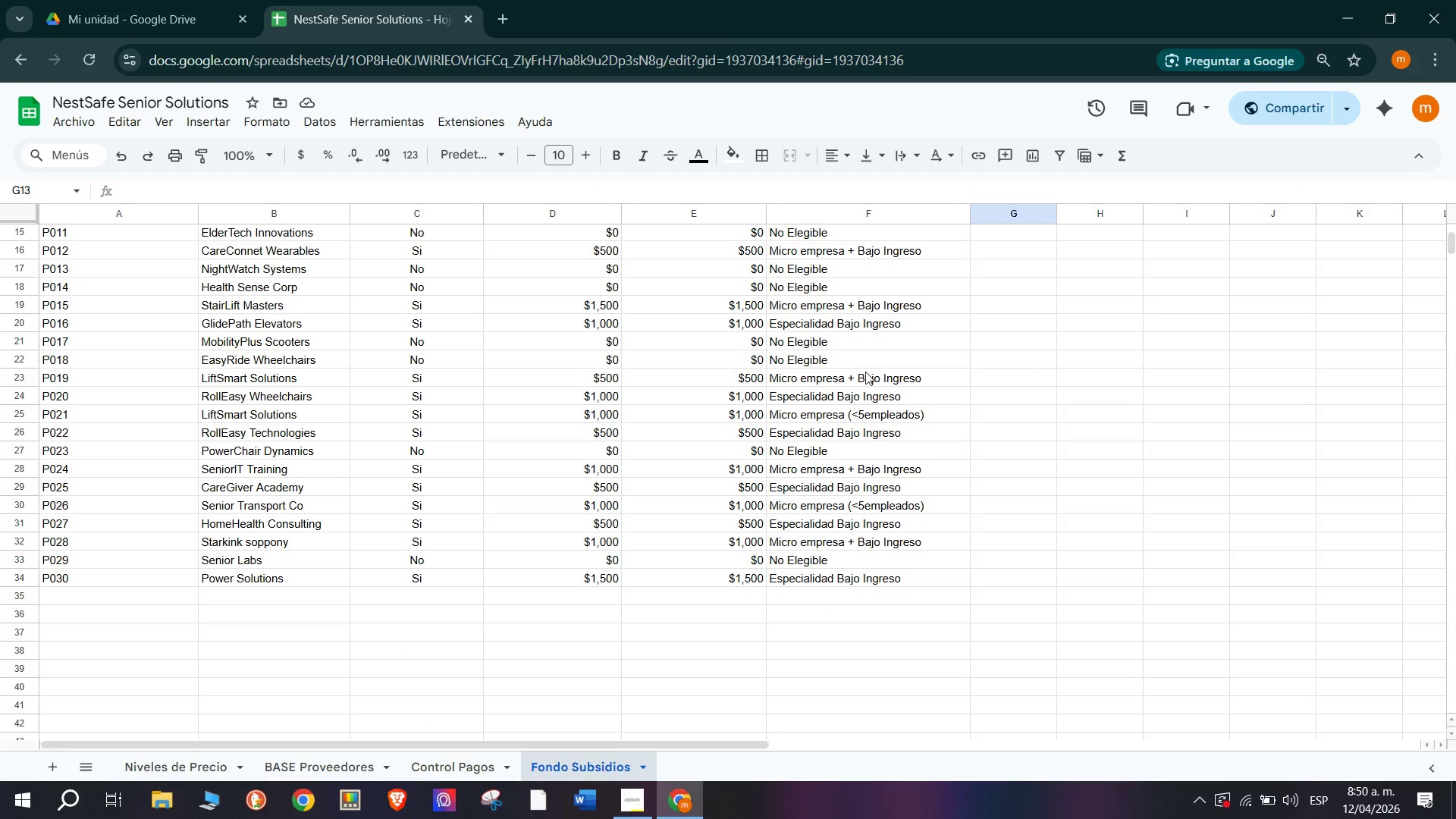 
left_click([897, 372])
 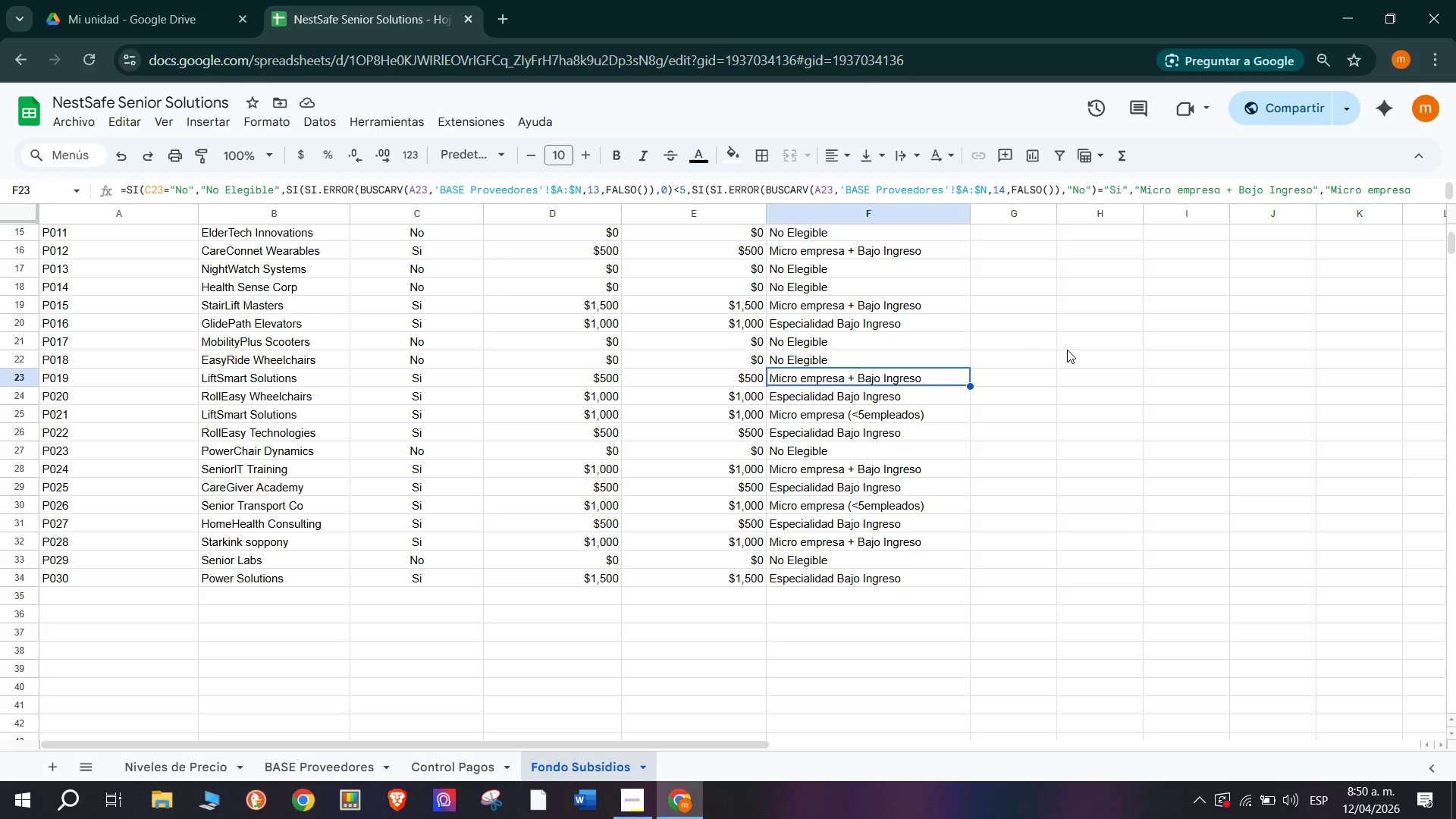 
left_click([1067, 347])
 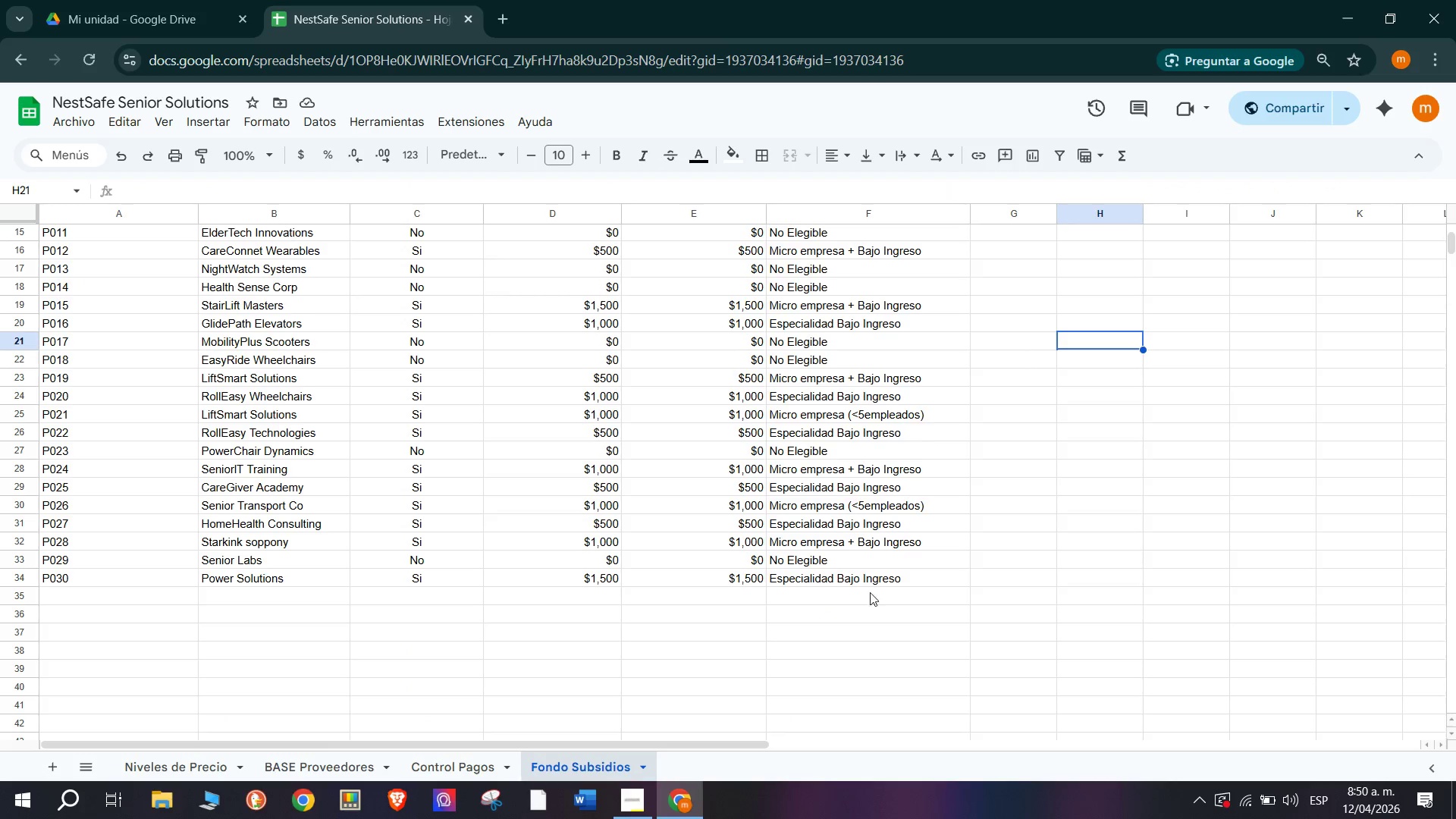 
scroll: coordinate [858, 402], scroll_direction: up, amount: 3.0
 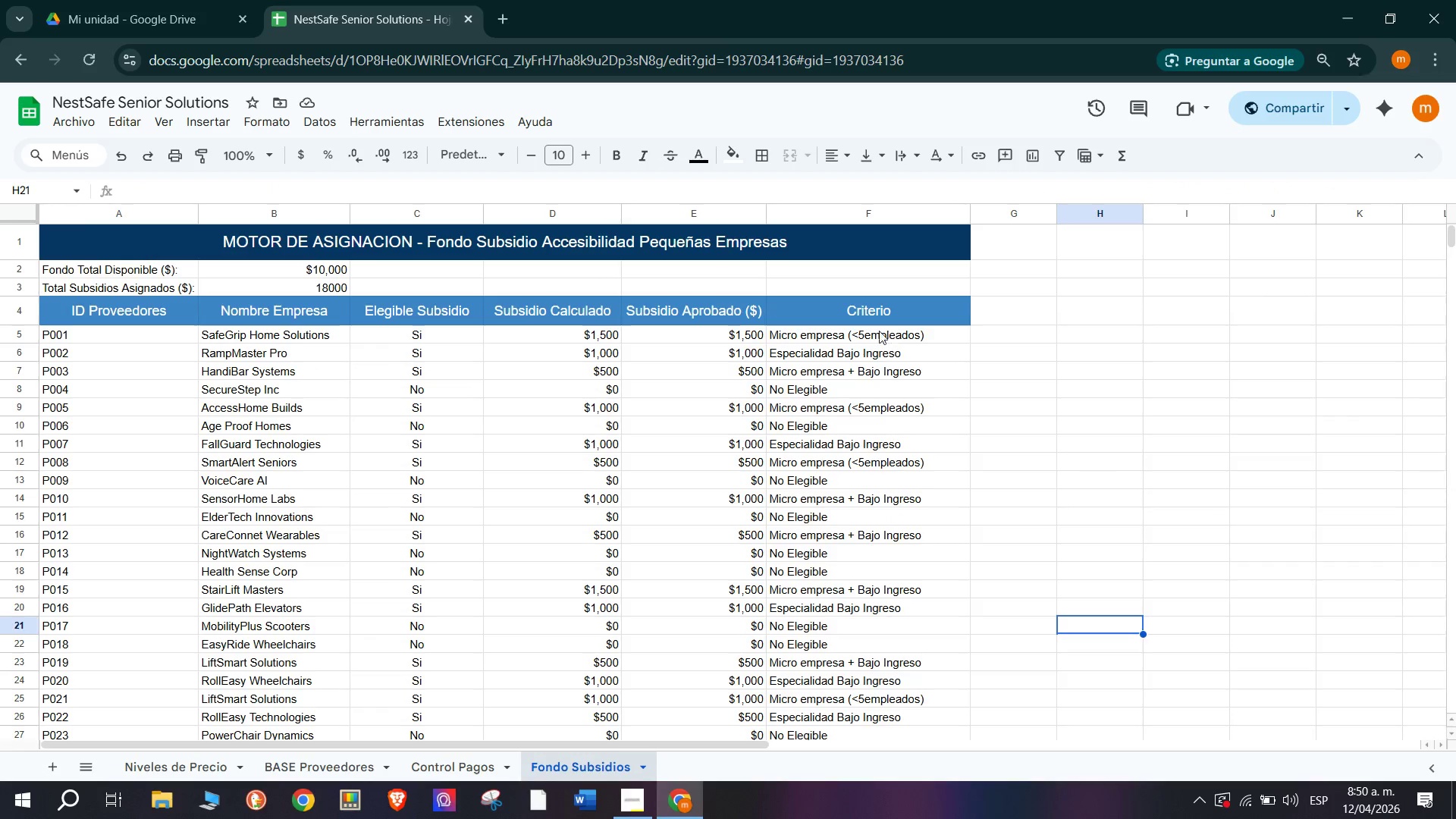 
left_click_drag(start_coordinate=[864, 331], to_coordinate=[892, 573])
 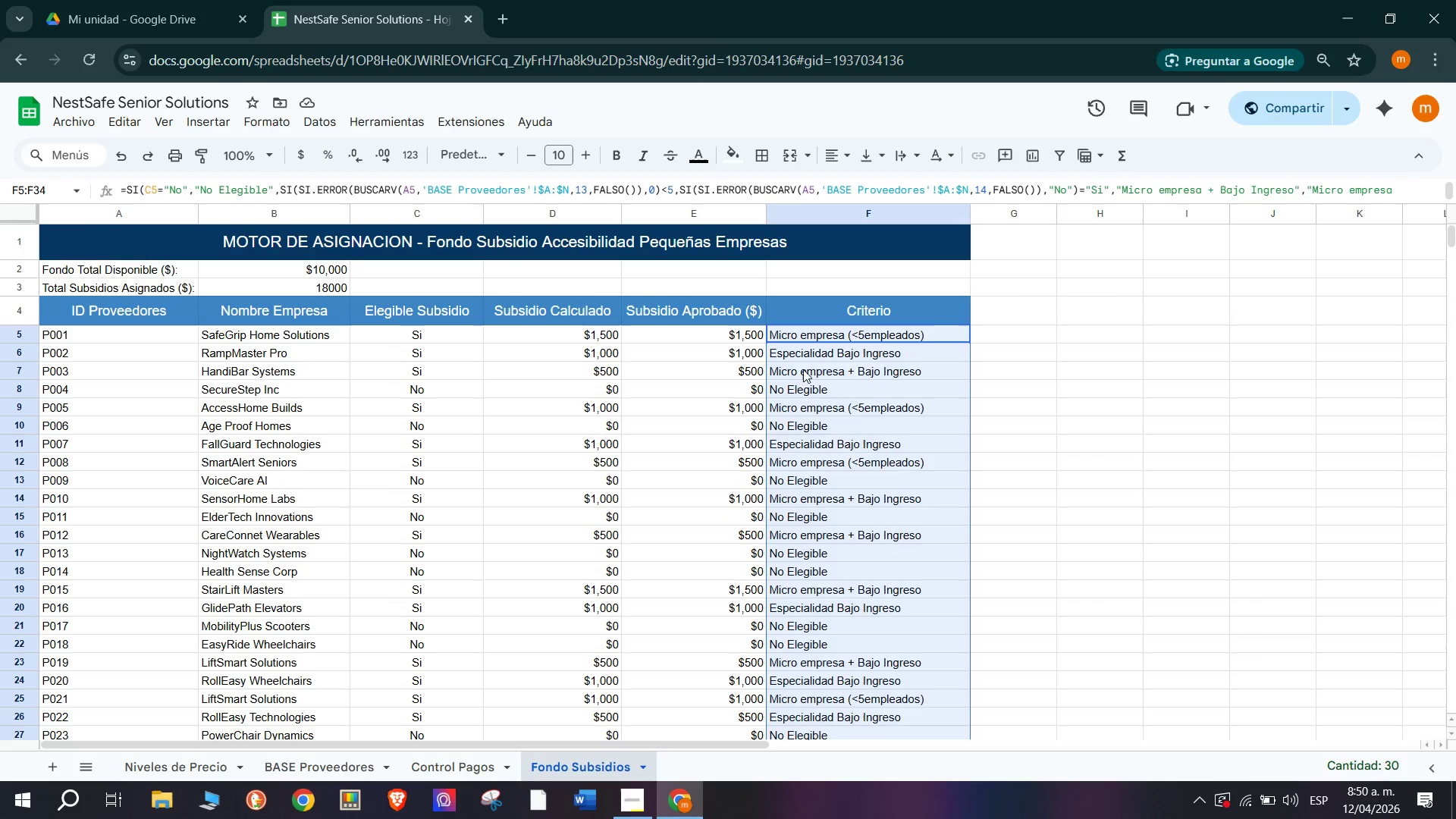 
scroll: coordinate [877, 448], scroll_direction: down, amount: 1.0
 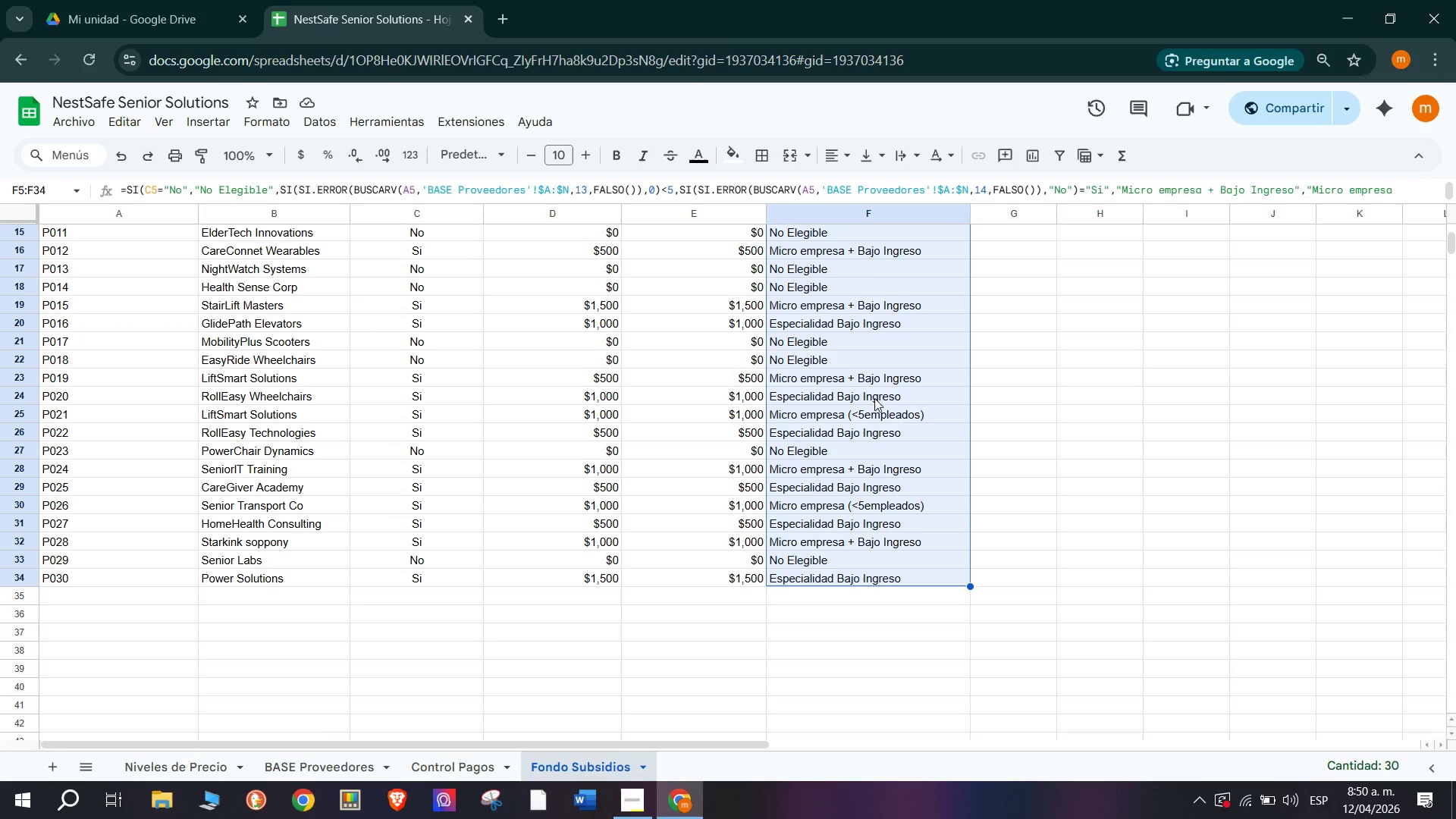 
scroll: coordinate [803, 369], scroll_direction: up, amount: 3.0
 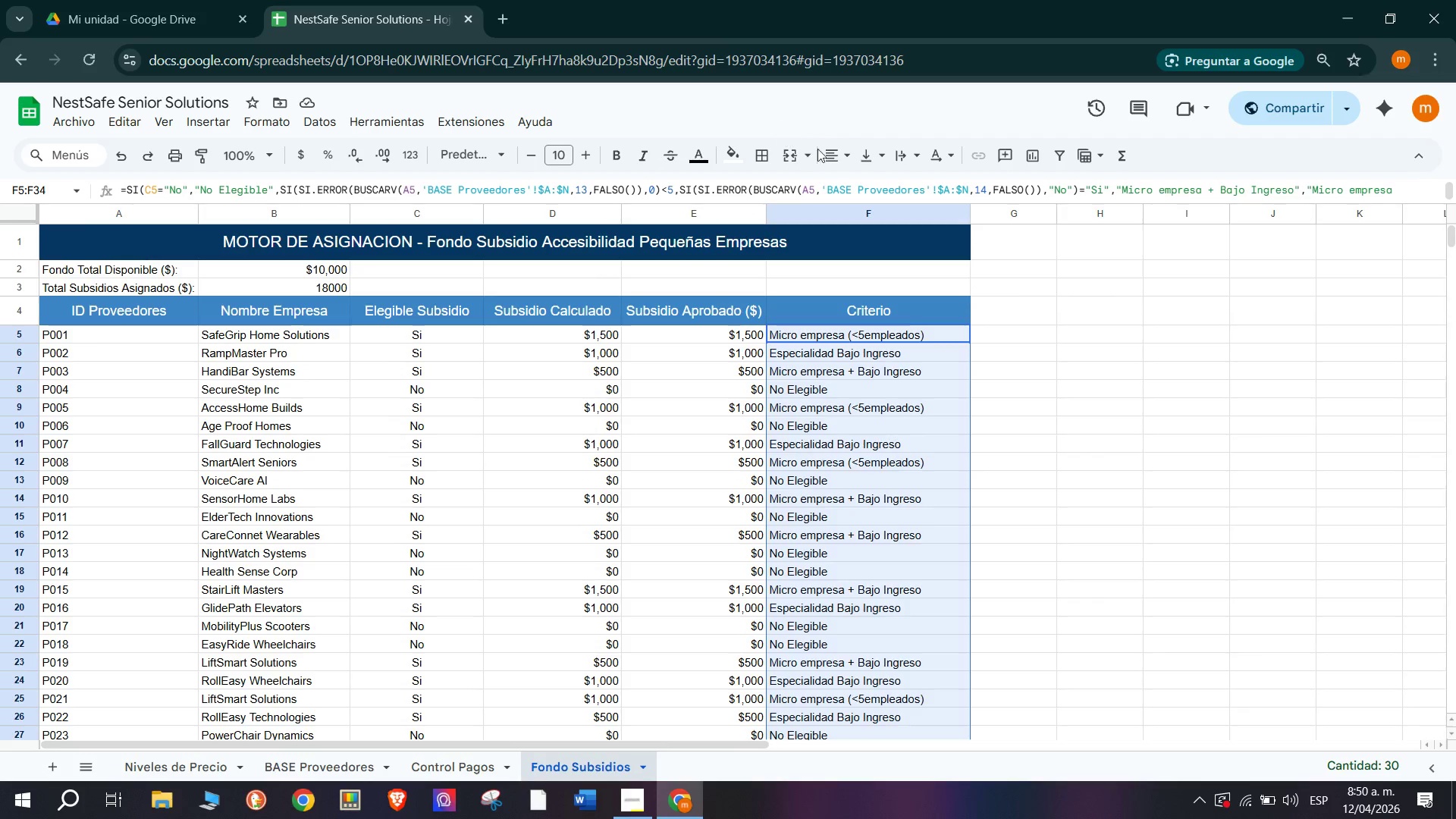 
left_click([834, 152])
 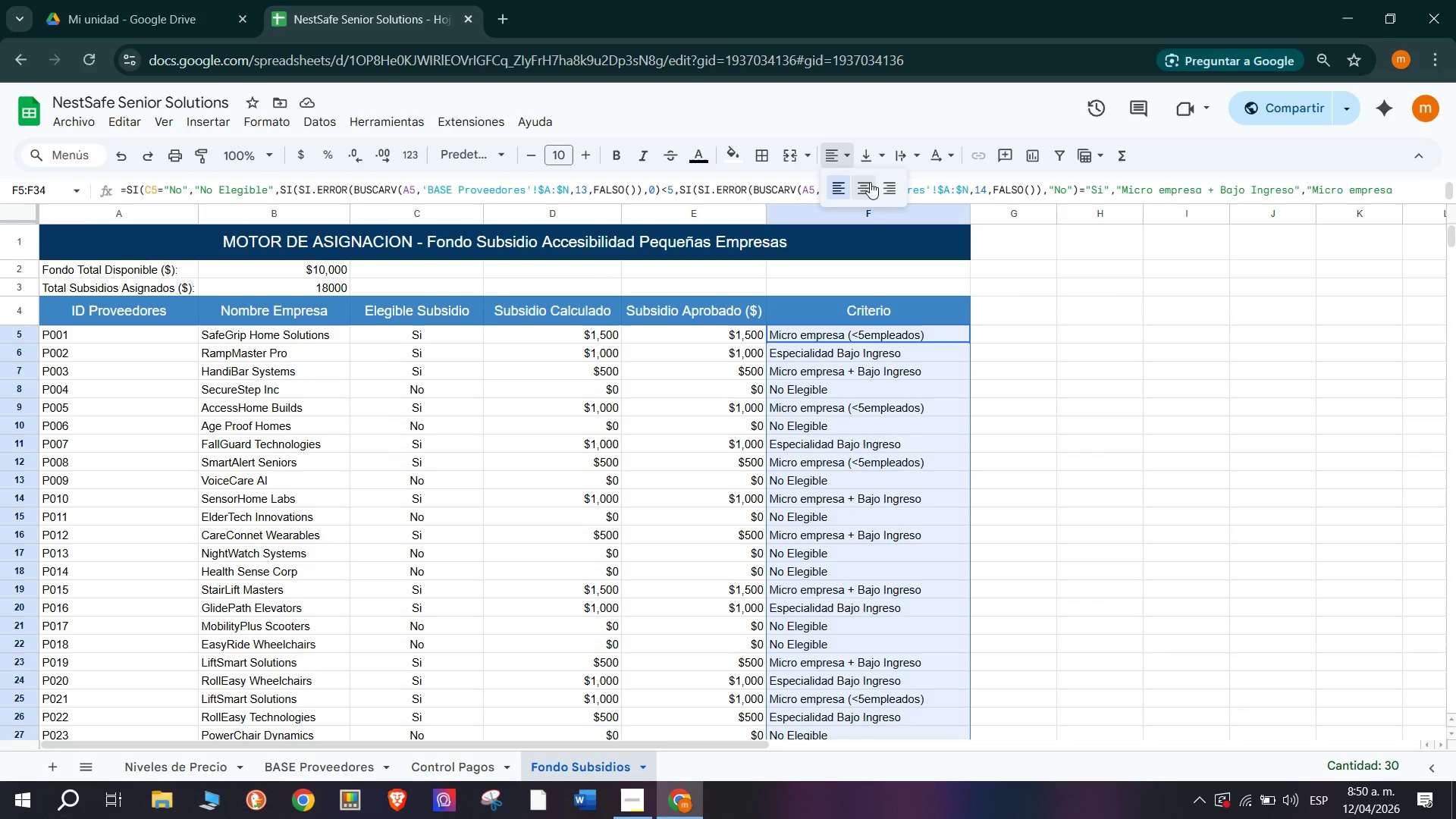 
left_click([867, 185])
 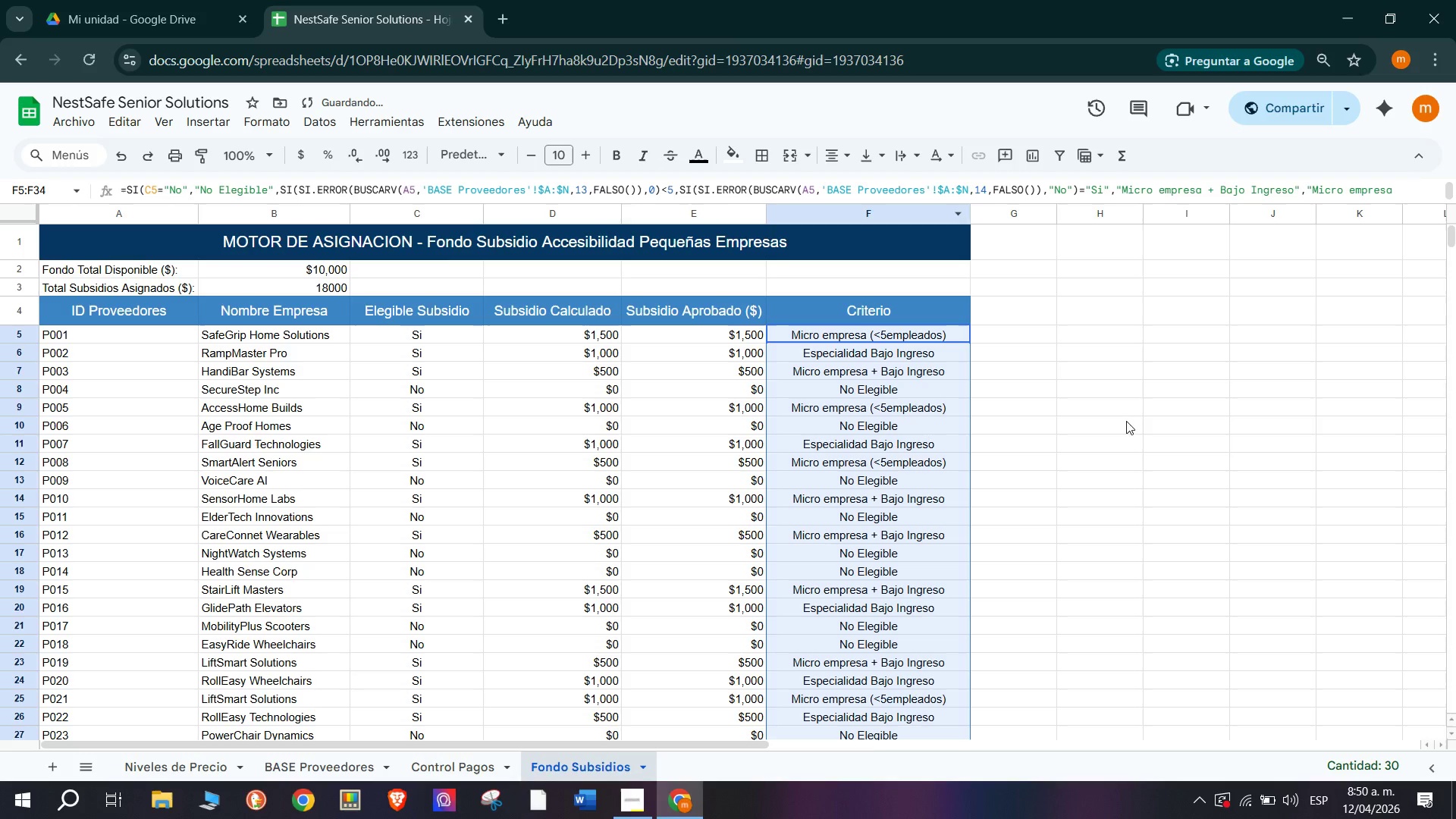 
left_click([1126, 421])